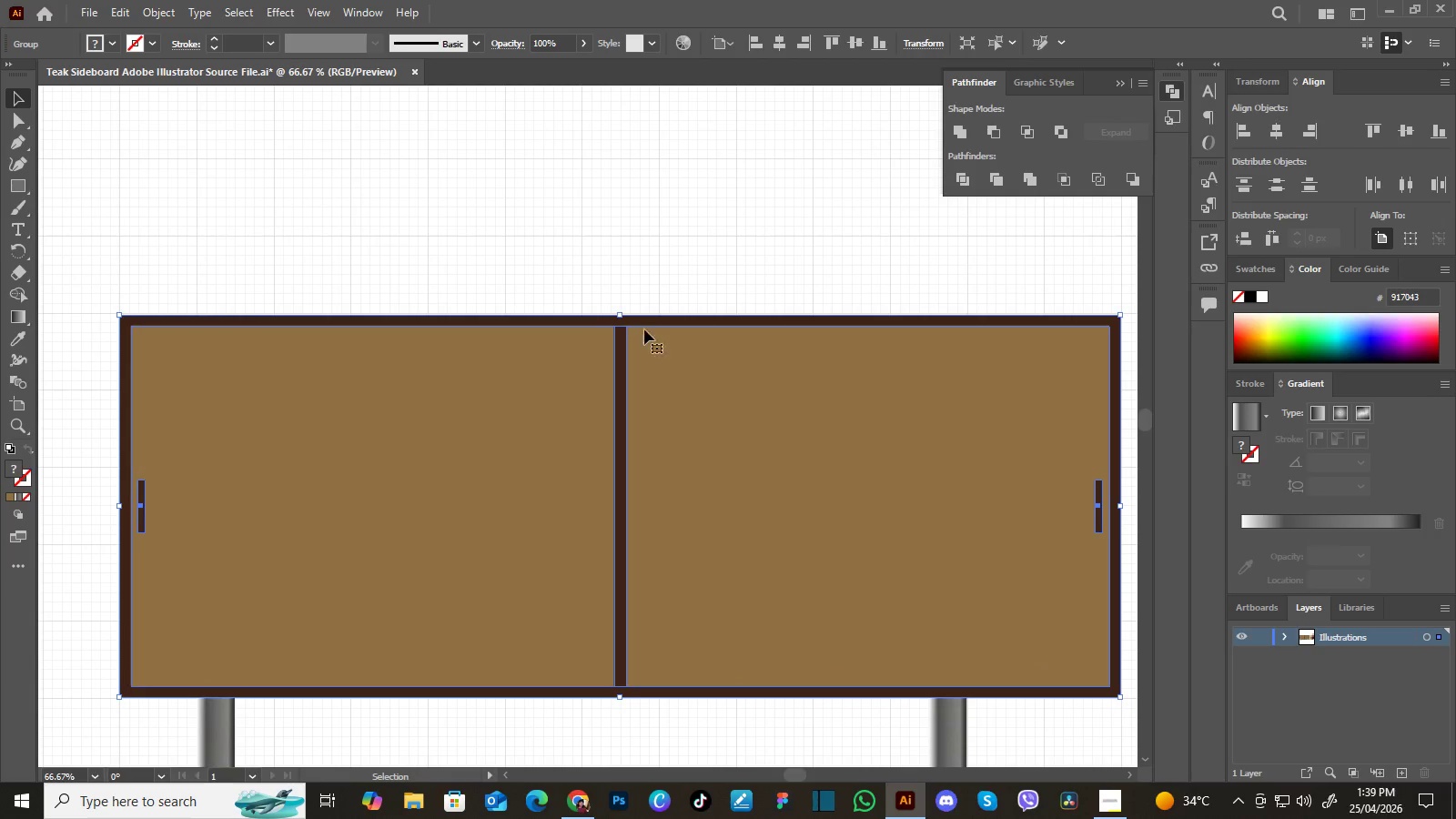 
left_click_drag(start_coordinate=[716, 481], to_coordinate=[714, 600])
 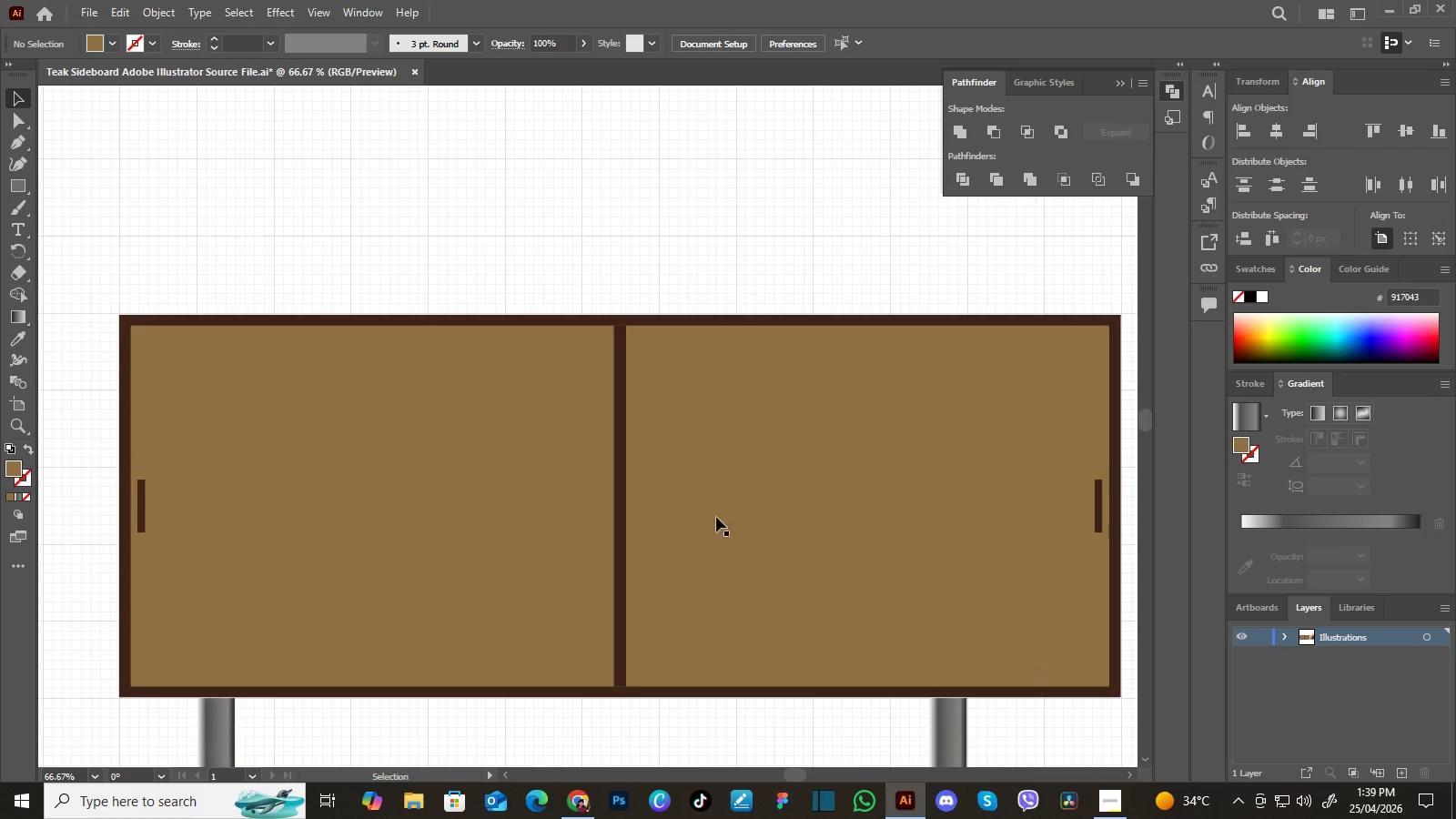 
double_click([716, 517])
 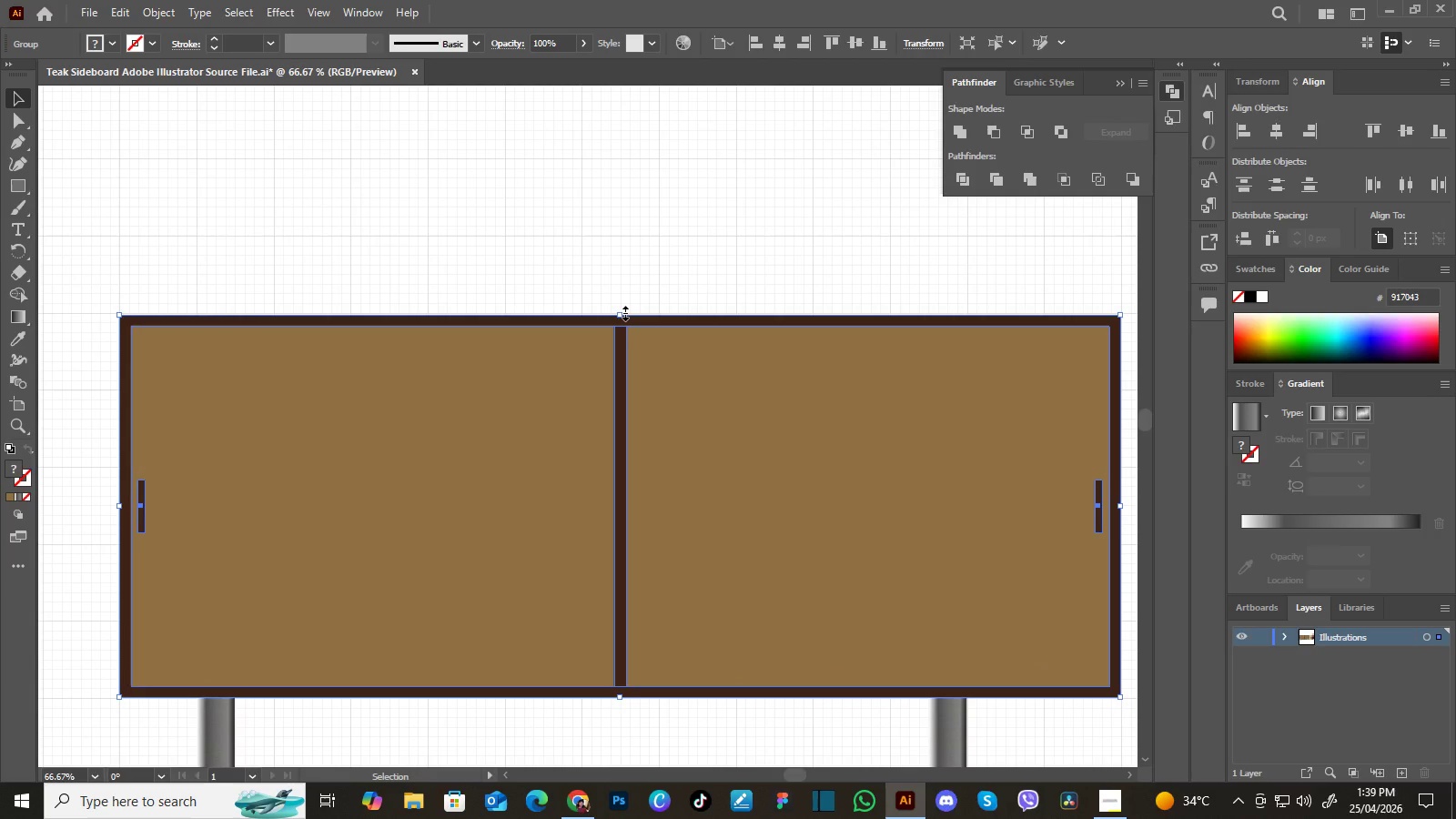 
left_click_drag(start_coordinate=[623, 311], to_coordinate=[630, 315])
 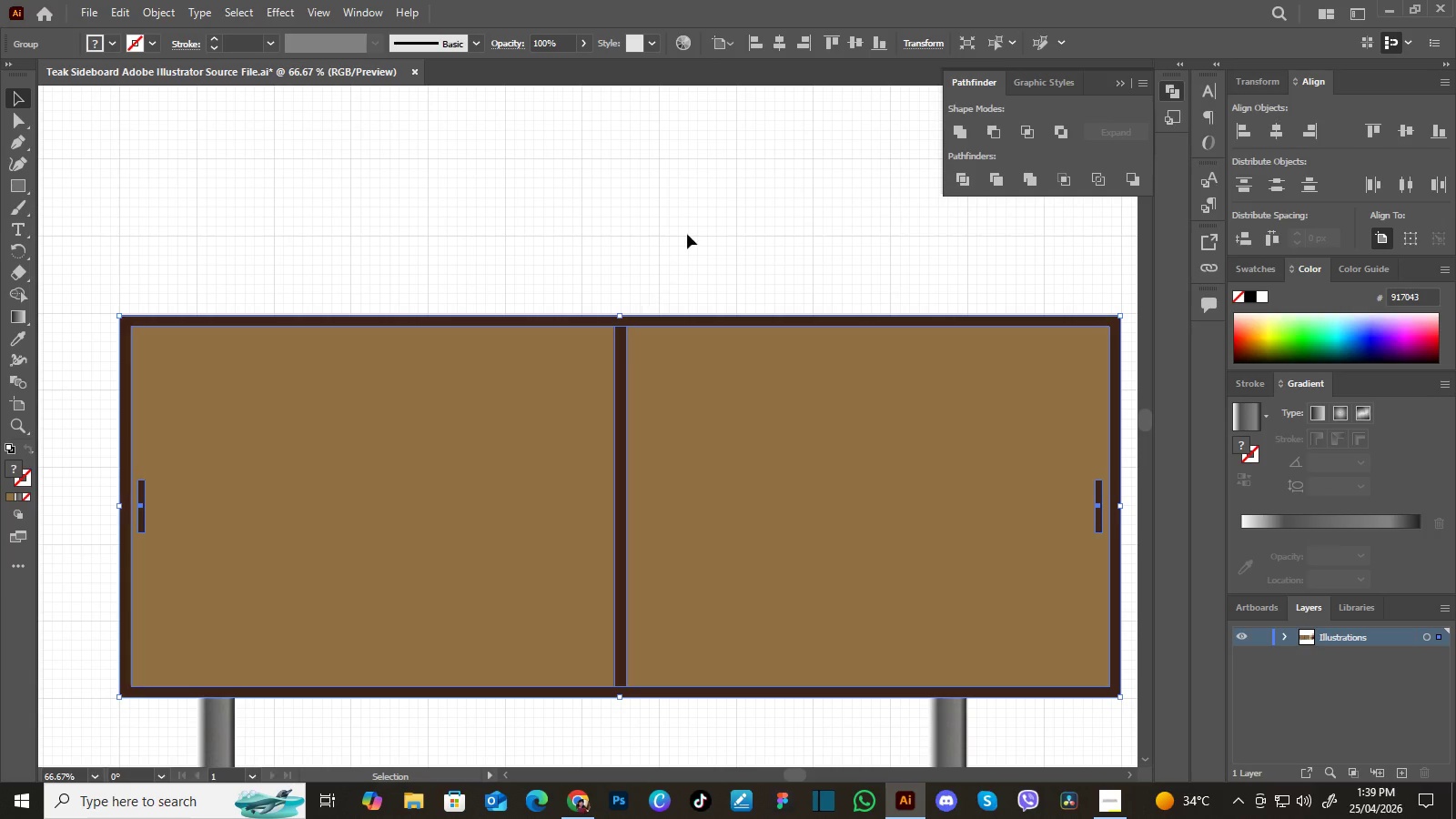 
left_click([687, 232])
 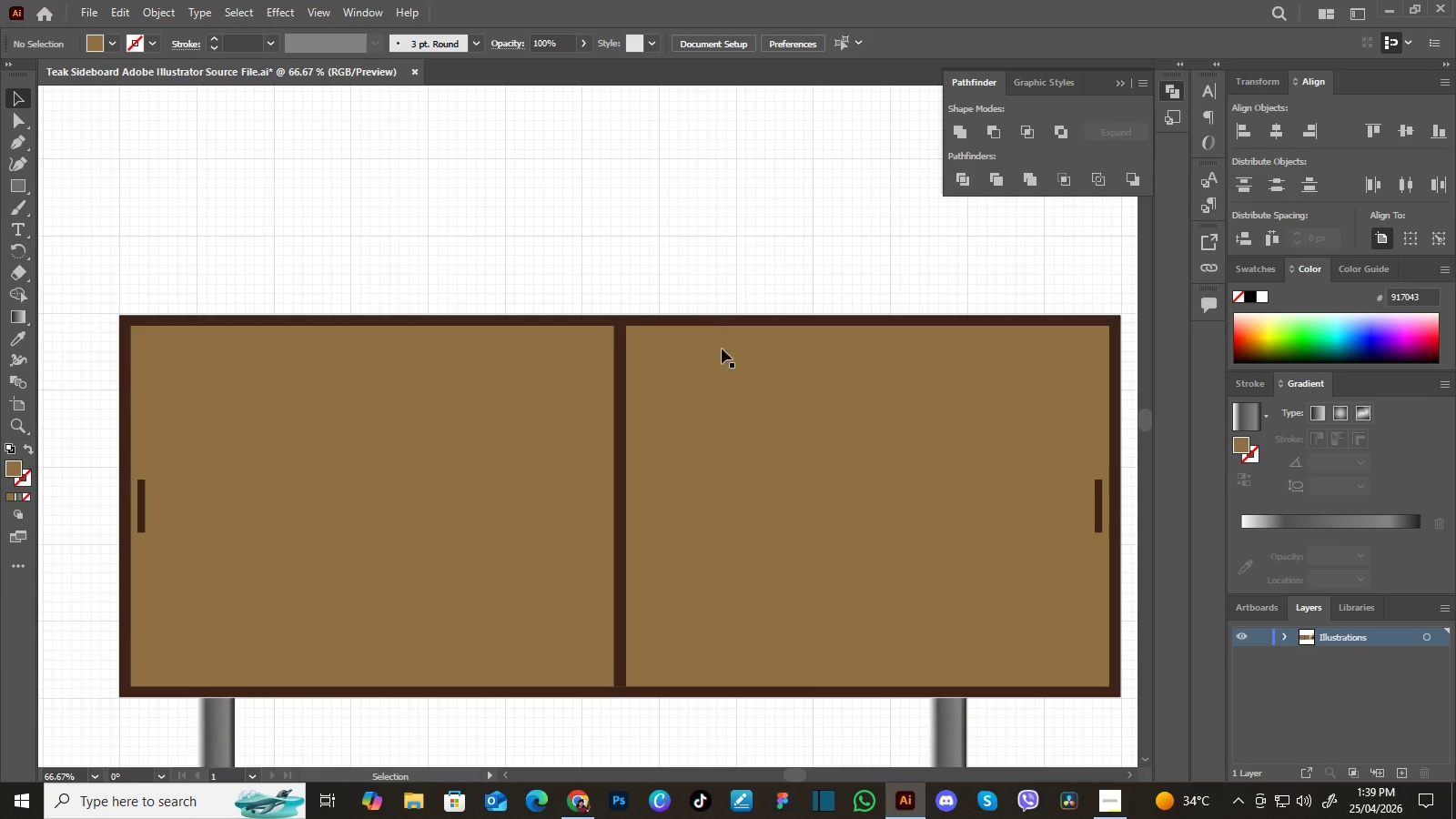 
hold_key(key=Space, duration=1.11)
 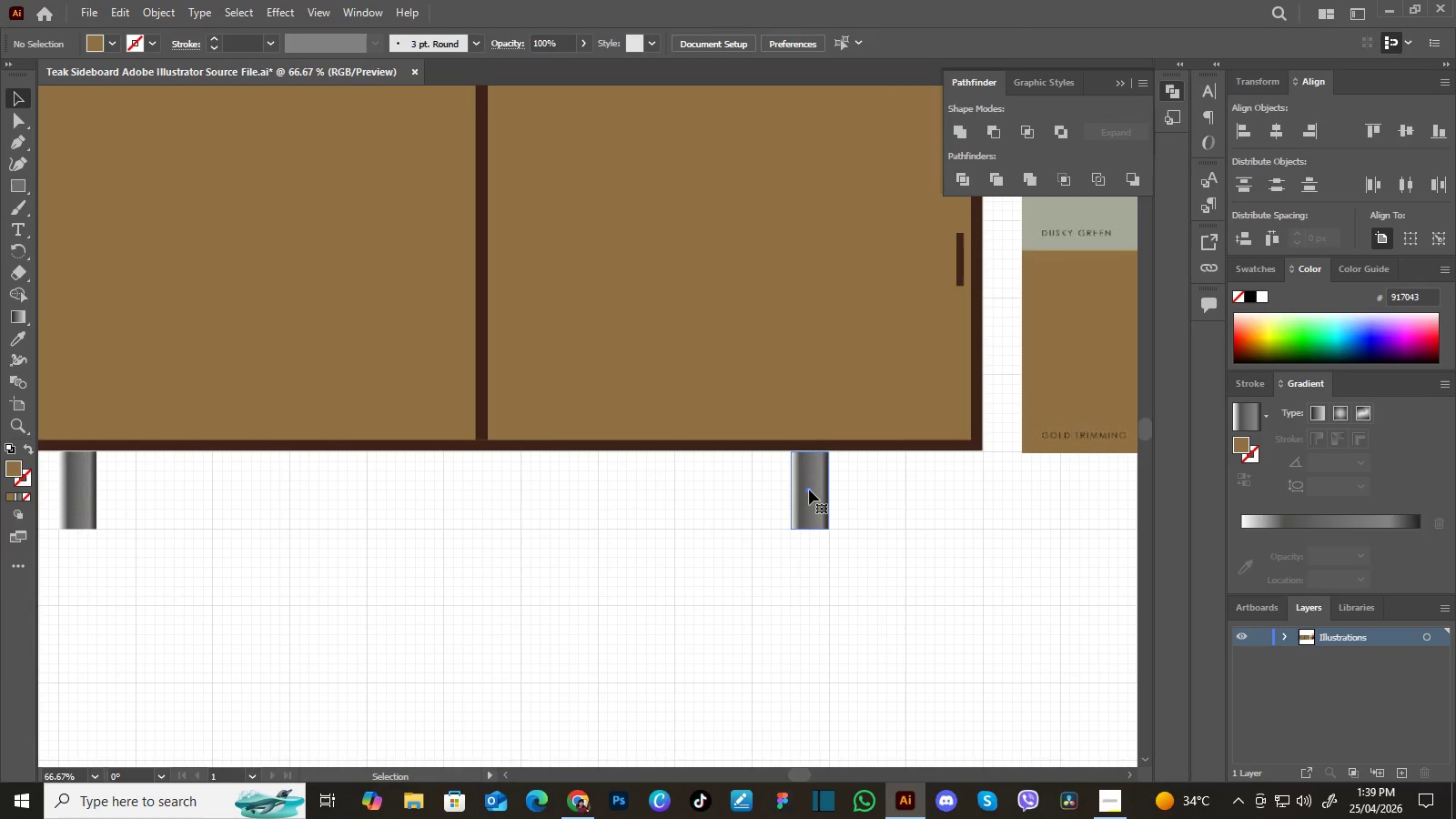 
left_click_drag(start_coordinate=[777, 482], to_coordinate=[751, 313])
 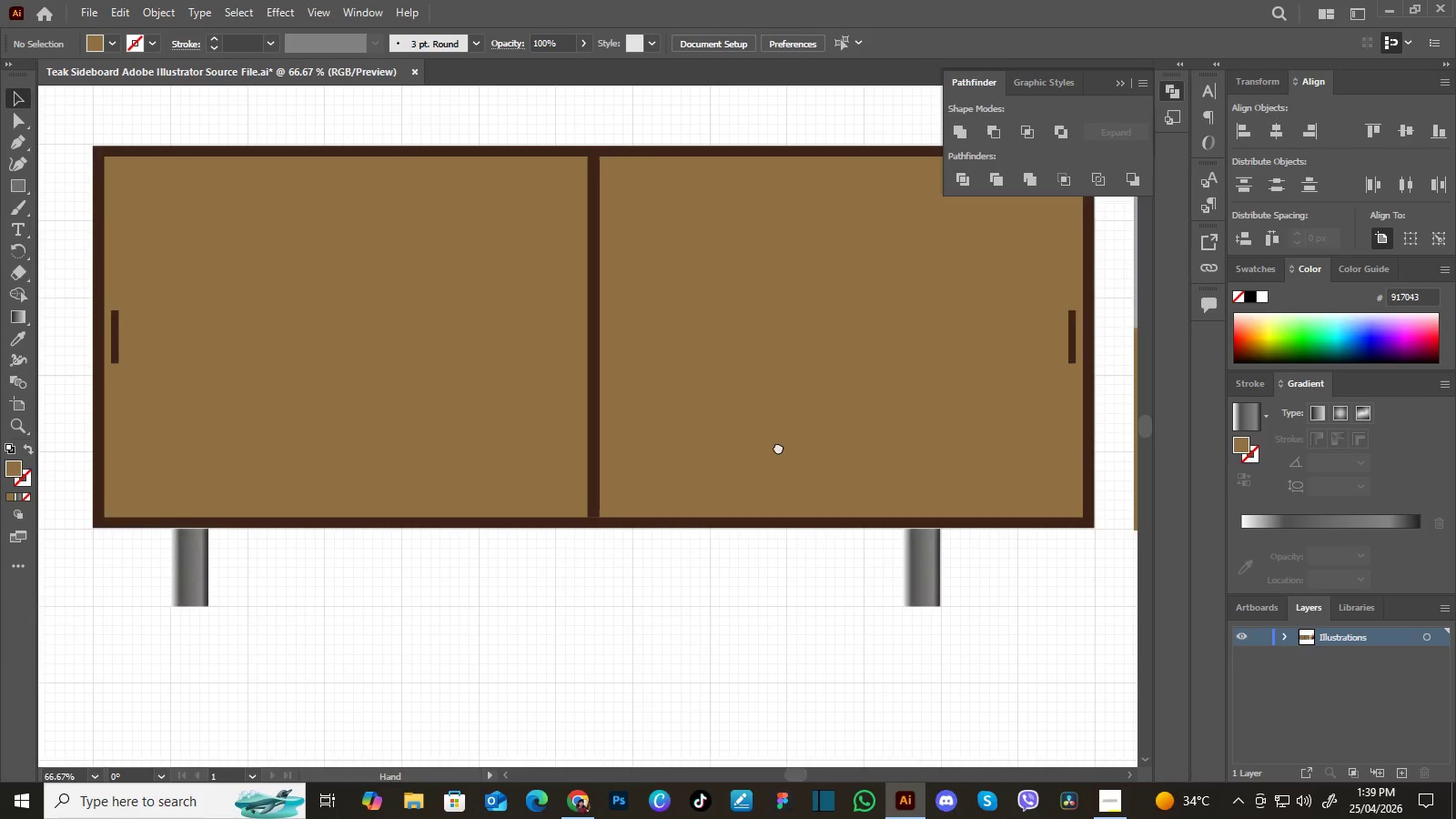 
left_click_drag(start_coordinate=[786, 455], to_coordinate=[674, 378])
 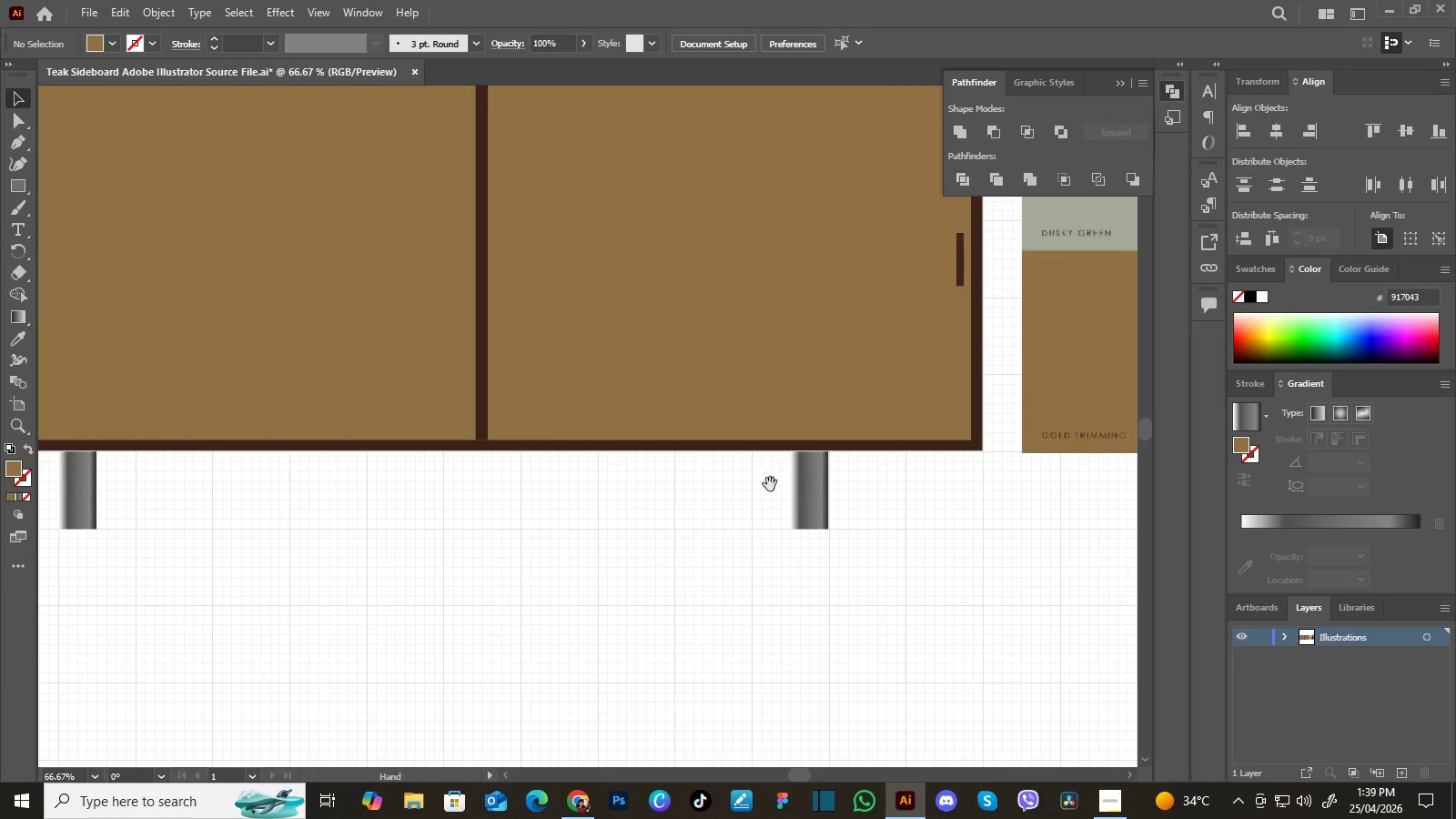 
hold_key(key=Space, duration=6.31)
 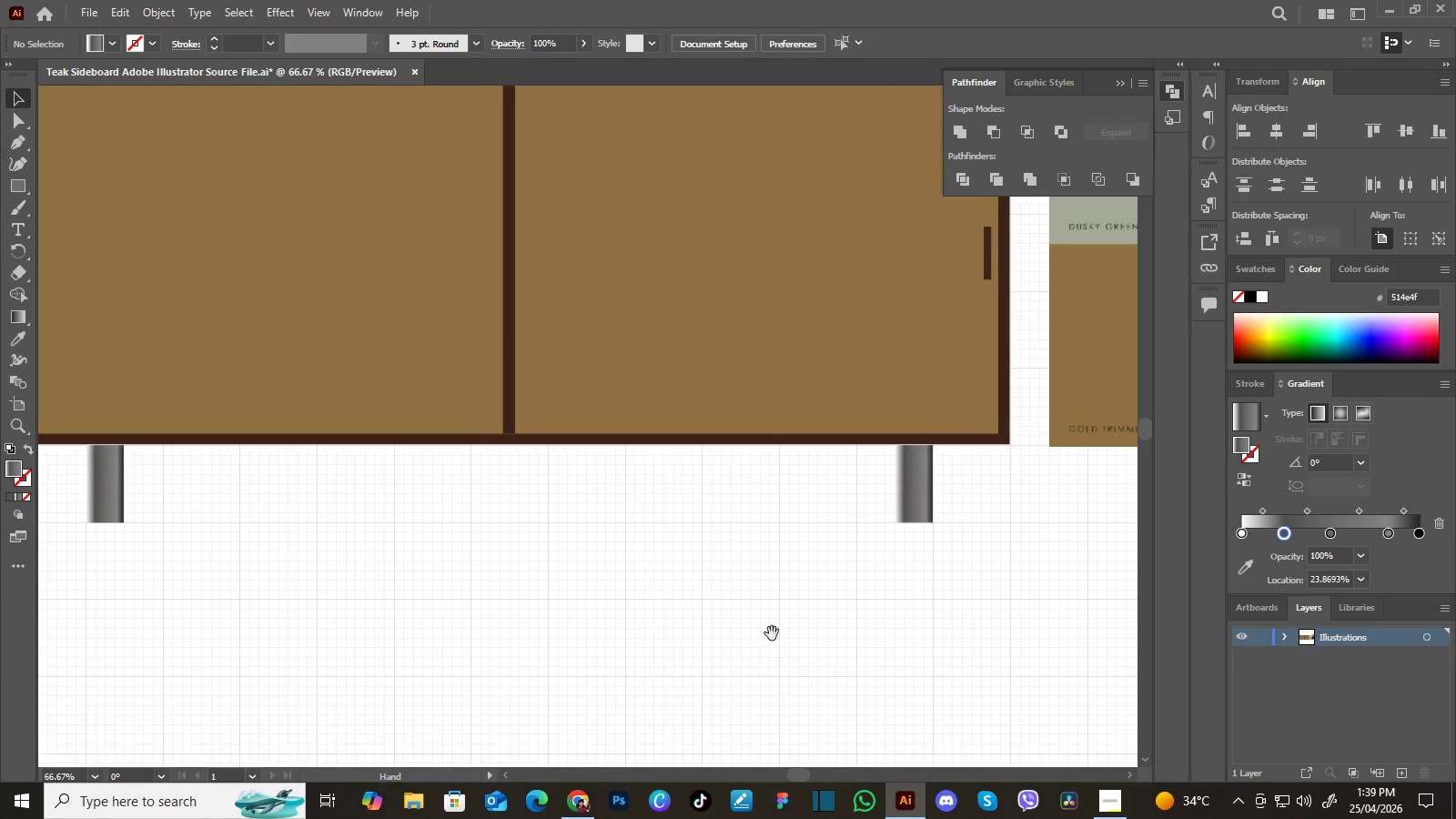 
left_click([809, 490])
 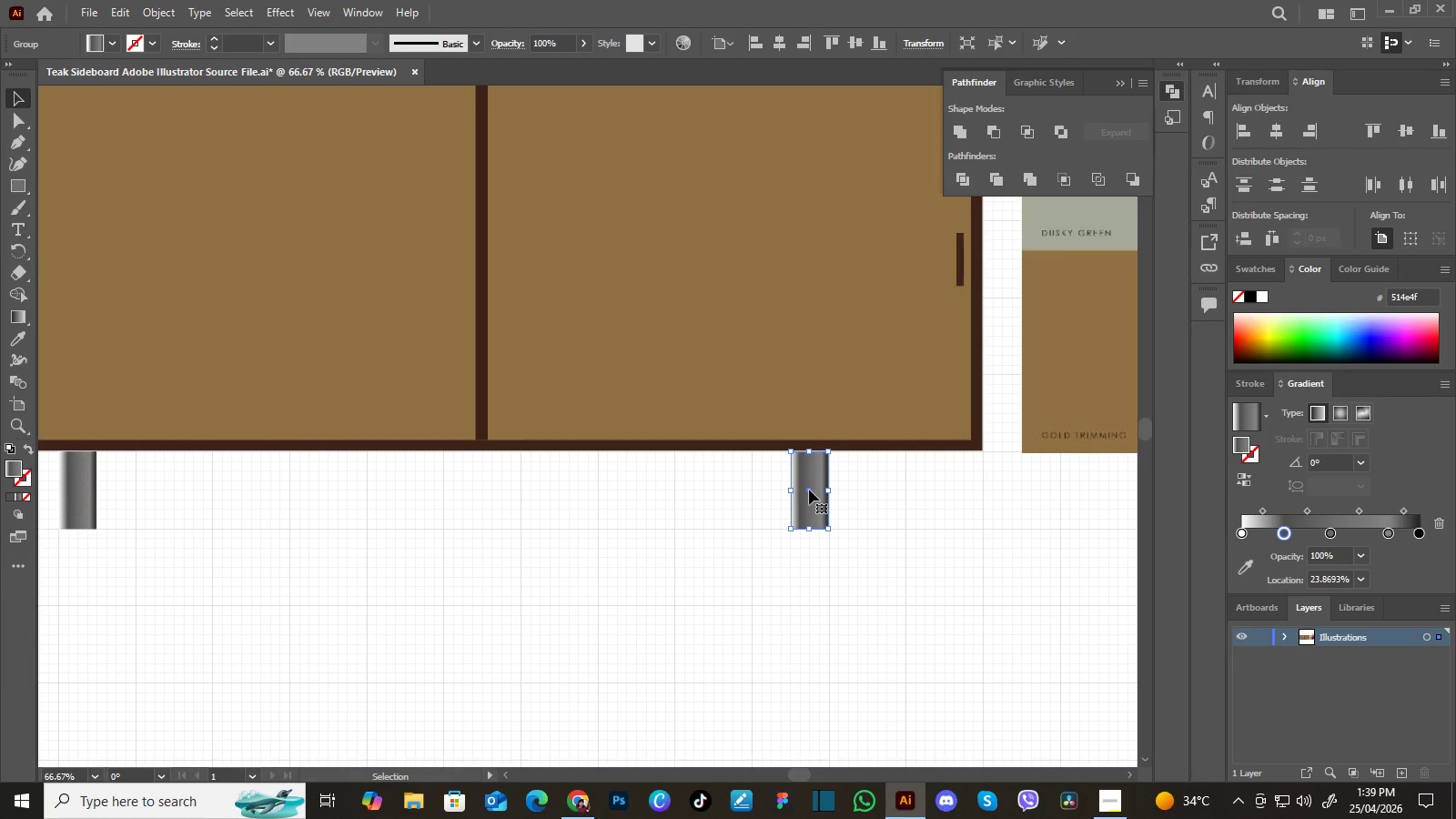 
left_click_drag(start_coordinate=[809, 490], to_coordinate=[886, 497])
 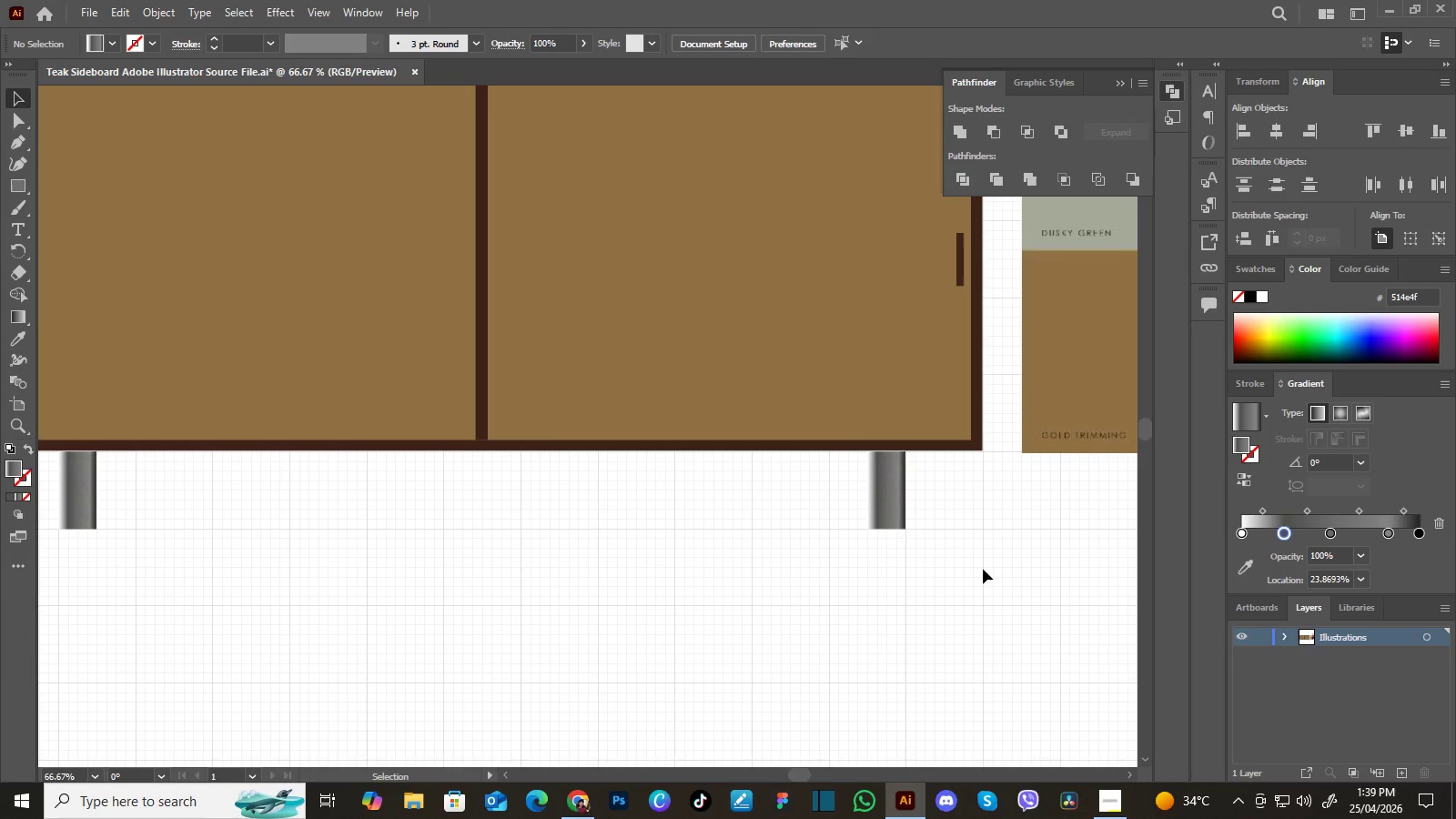 
hold_key(key=ShiftLeft, duration=1.5)
 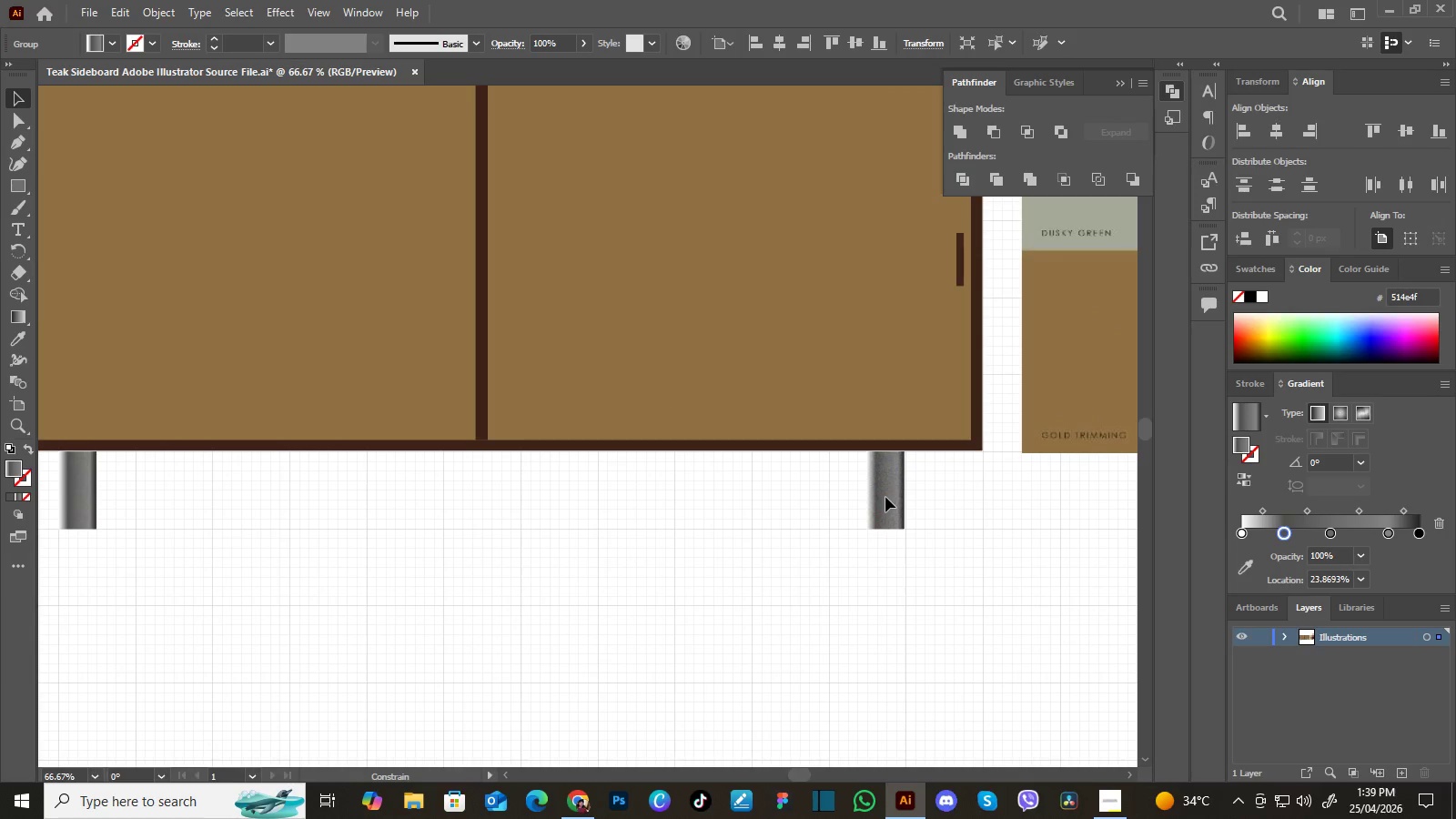 
hold_key(key=ShiftLeft, duration=1.51)
 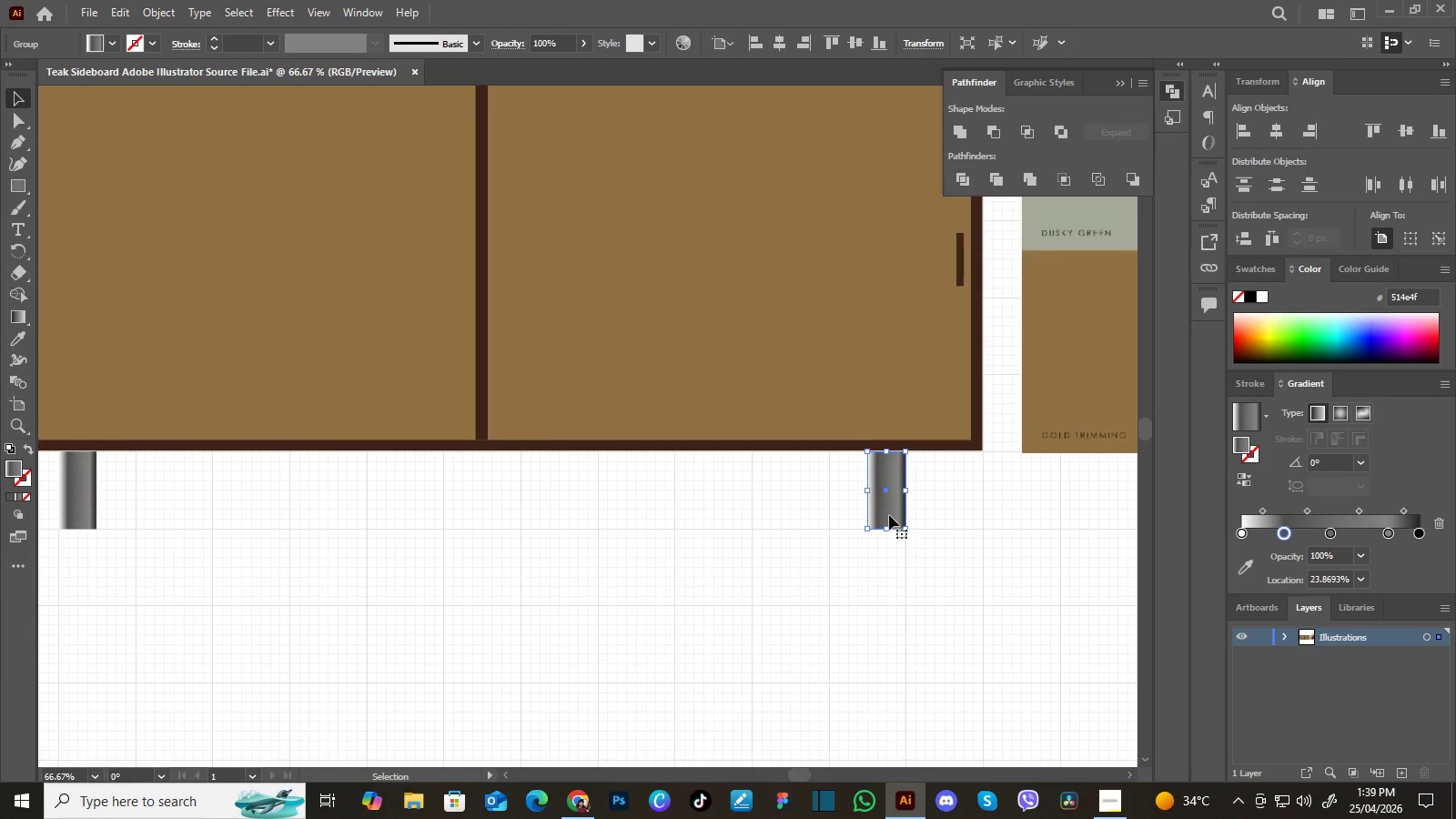 
hold_key(key=ShiftLeft, duration=0.5)
 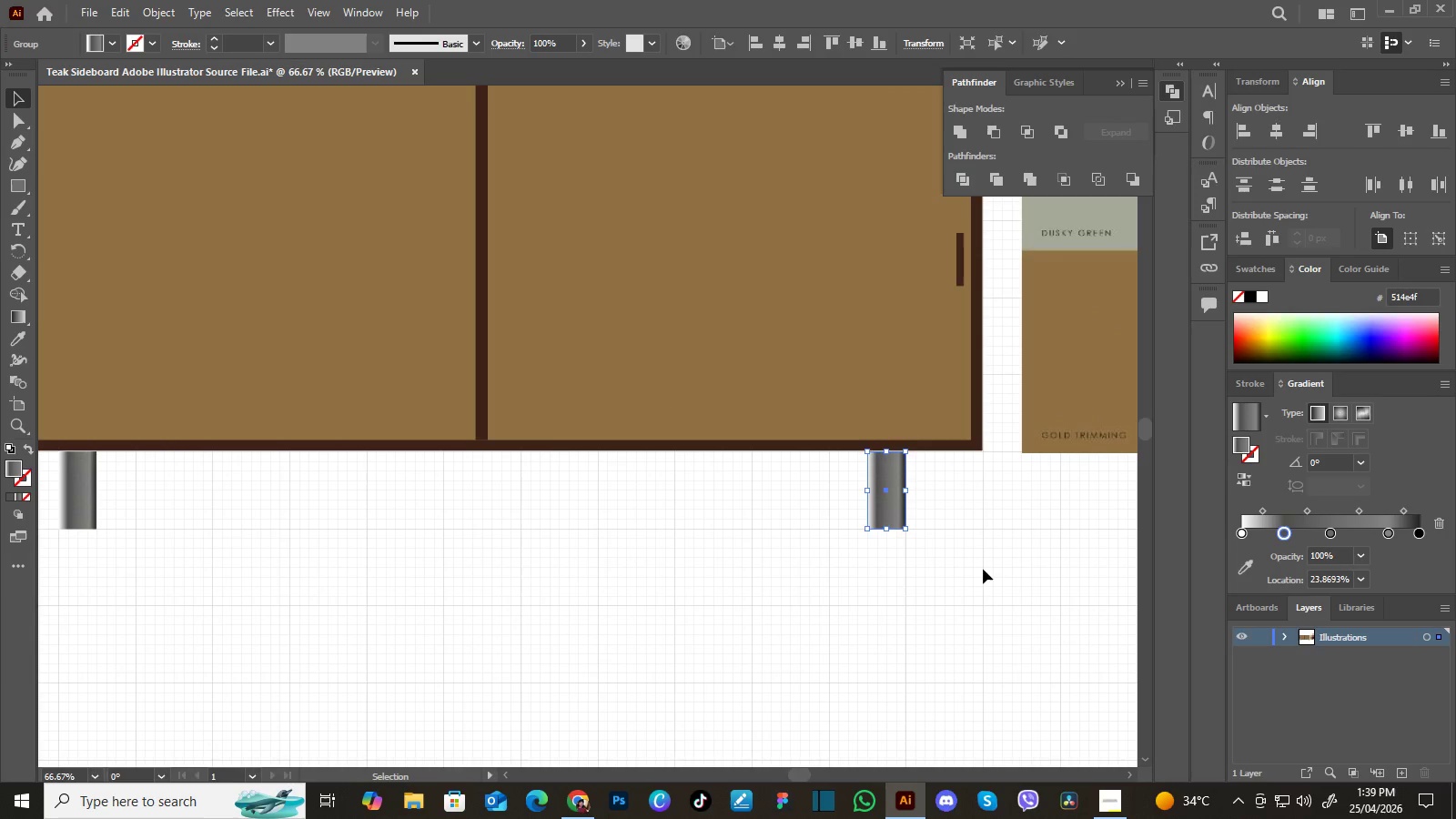 
left_click([983, 569])
 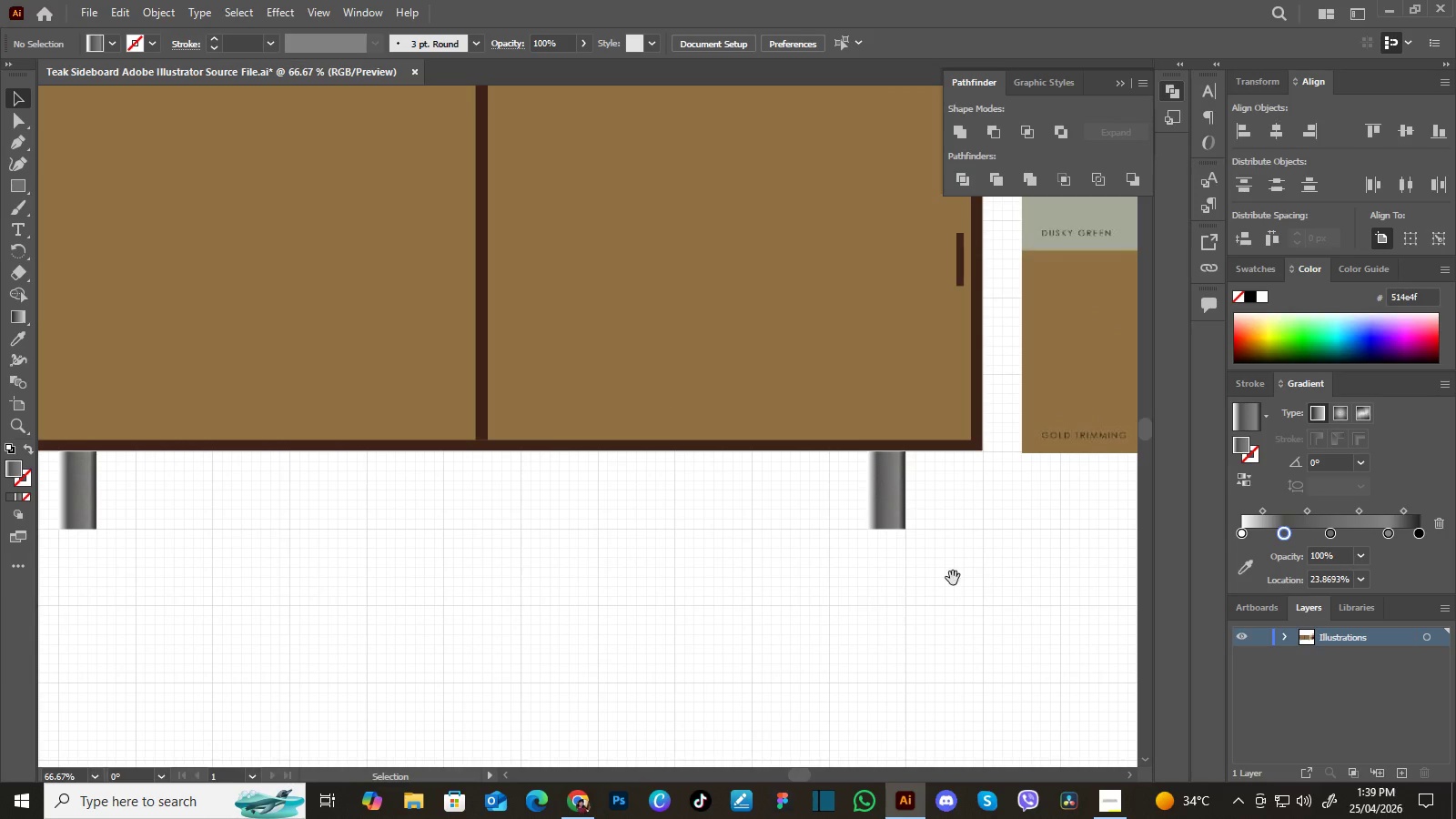 
hold_key(key=Space, duration=1.06)
 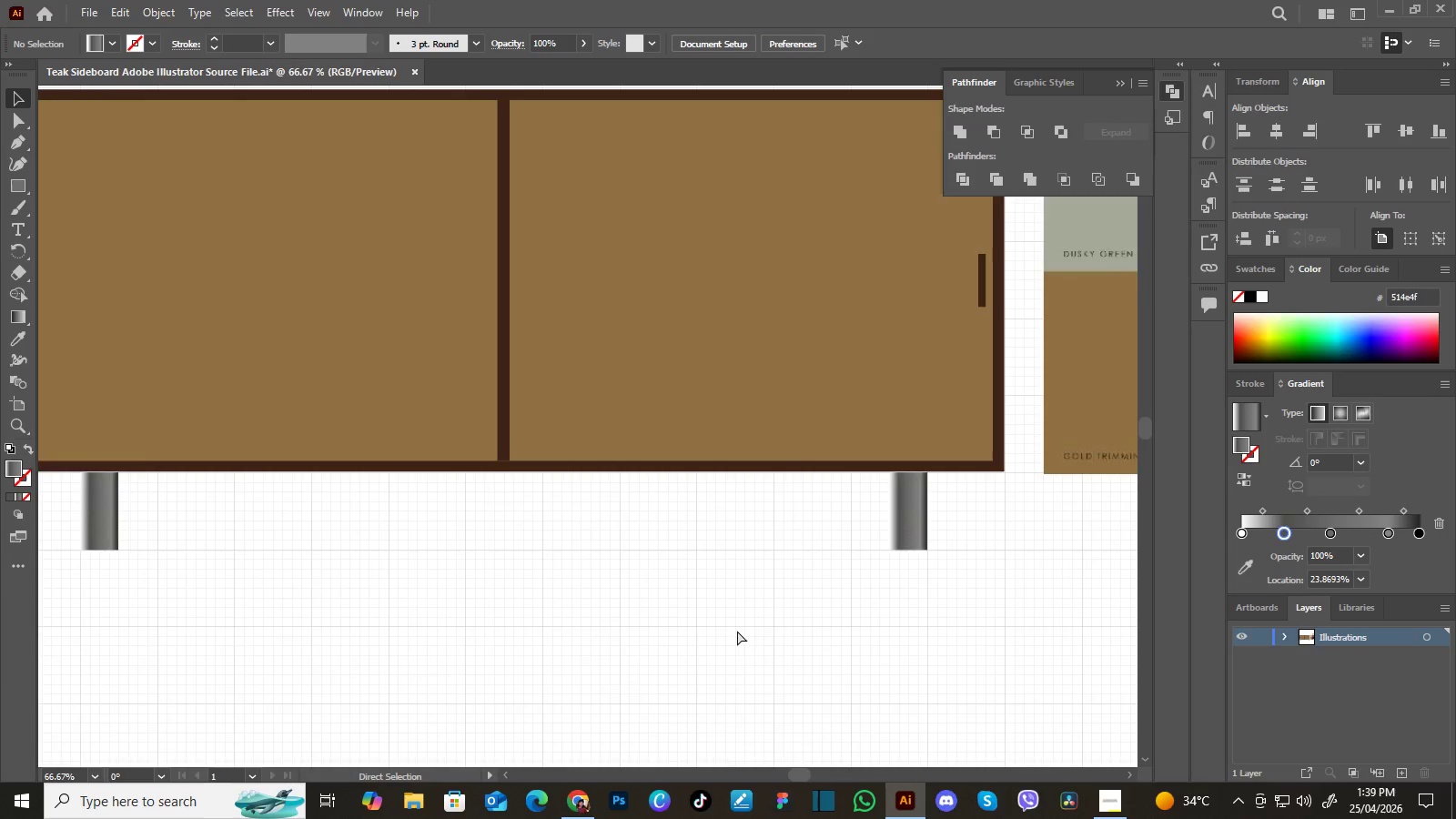 
left_click_drag(start_coordinate=[747, 655], to_coordinate=[774, 649])
 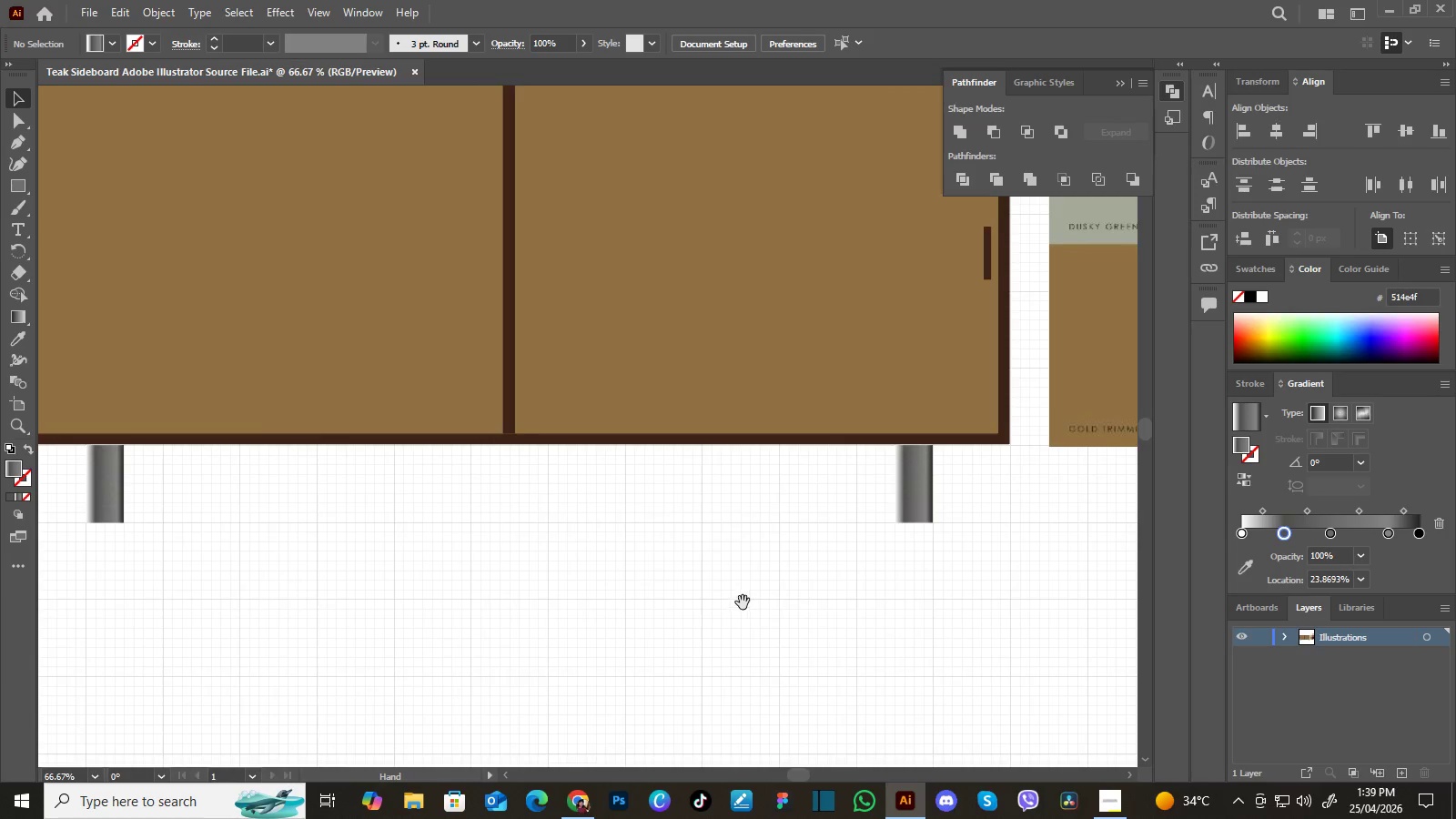 
left_click_drag(start_coordinate=[743, 602], to_coordinate=[737, 631])
 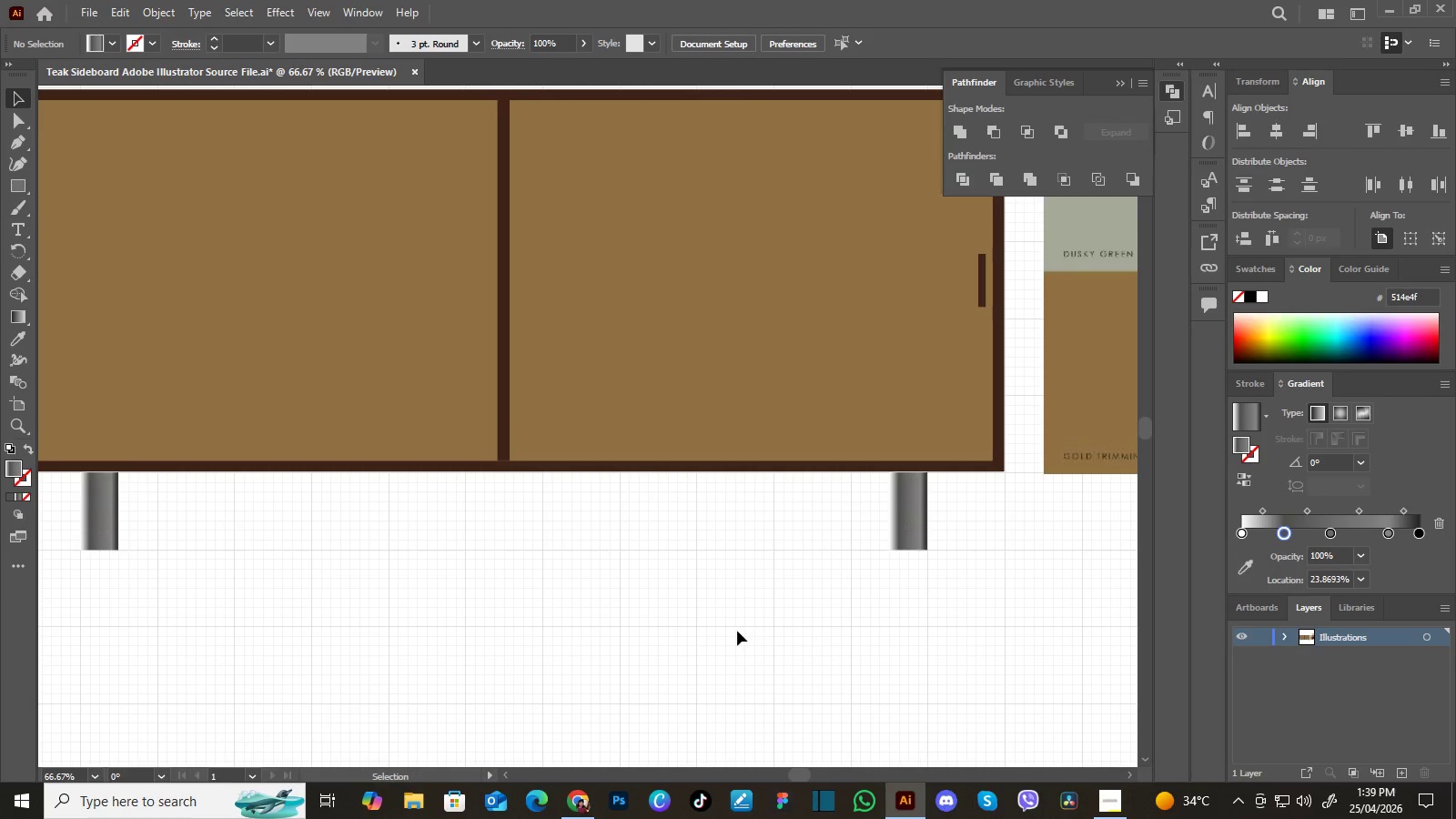 
key(Control+Minus)
 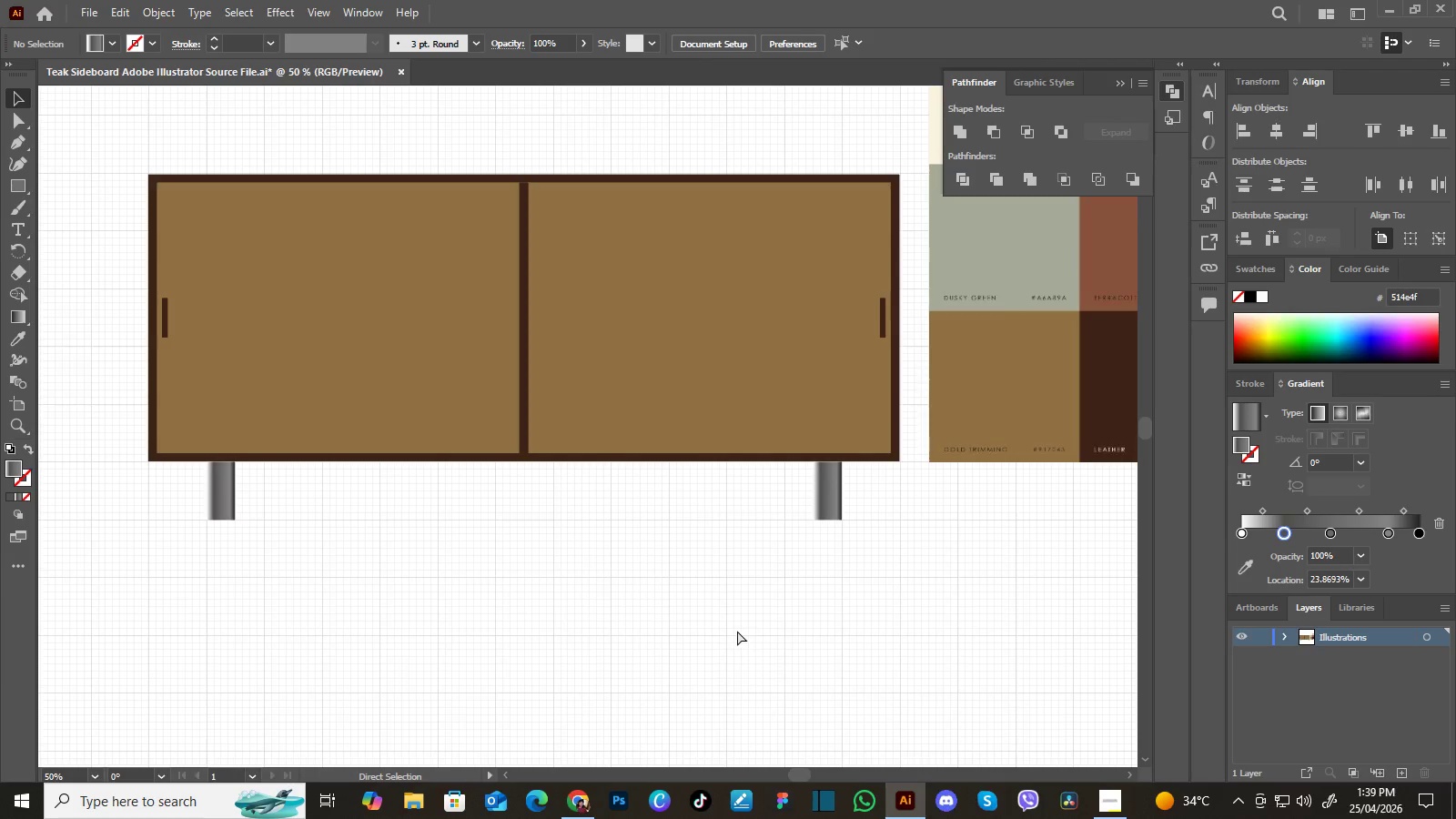 
key(Control+Minus)
 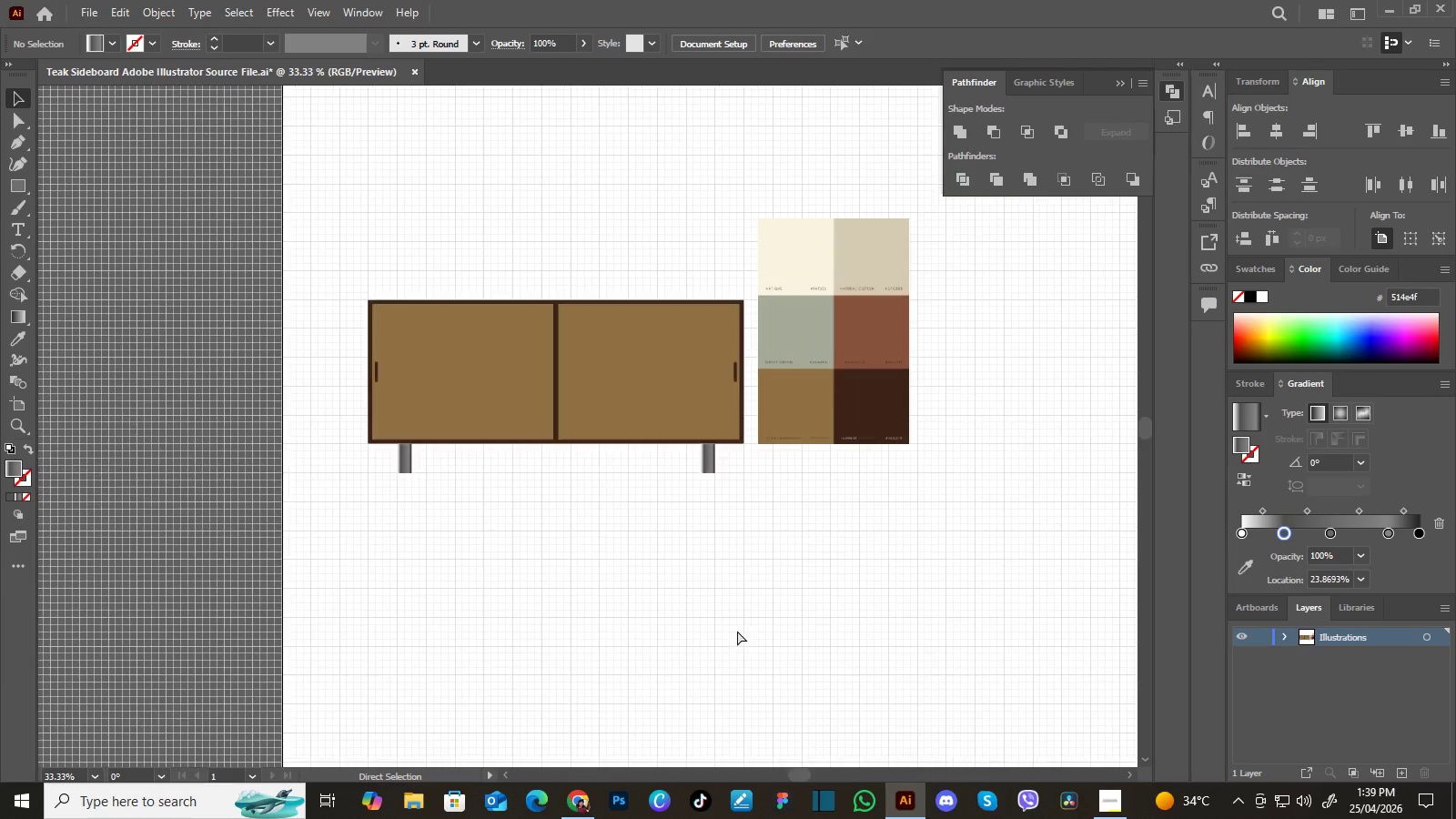 
key(Control+Minus)
 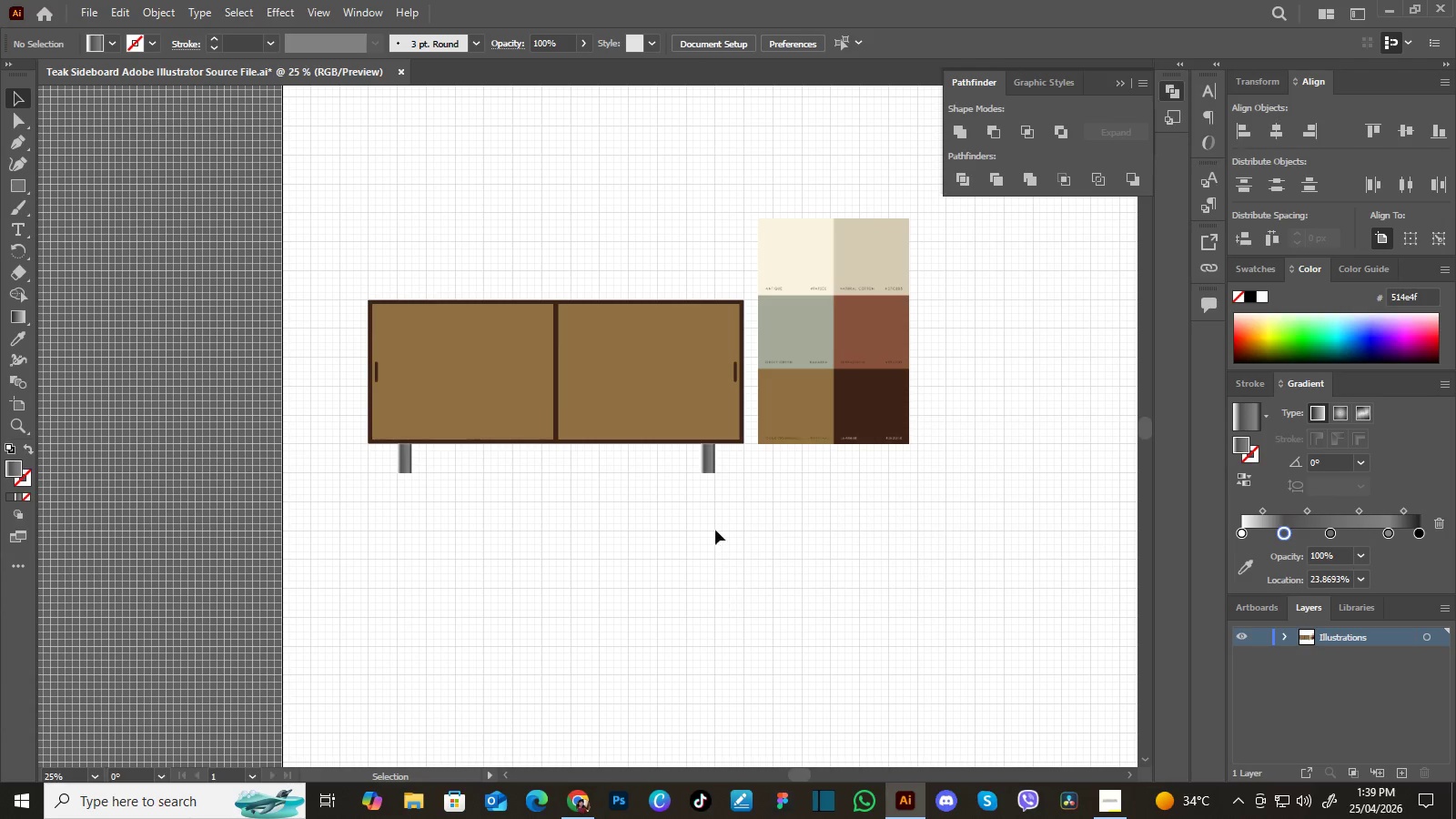 
hold_key(key=Space, duration=1.11)
 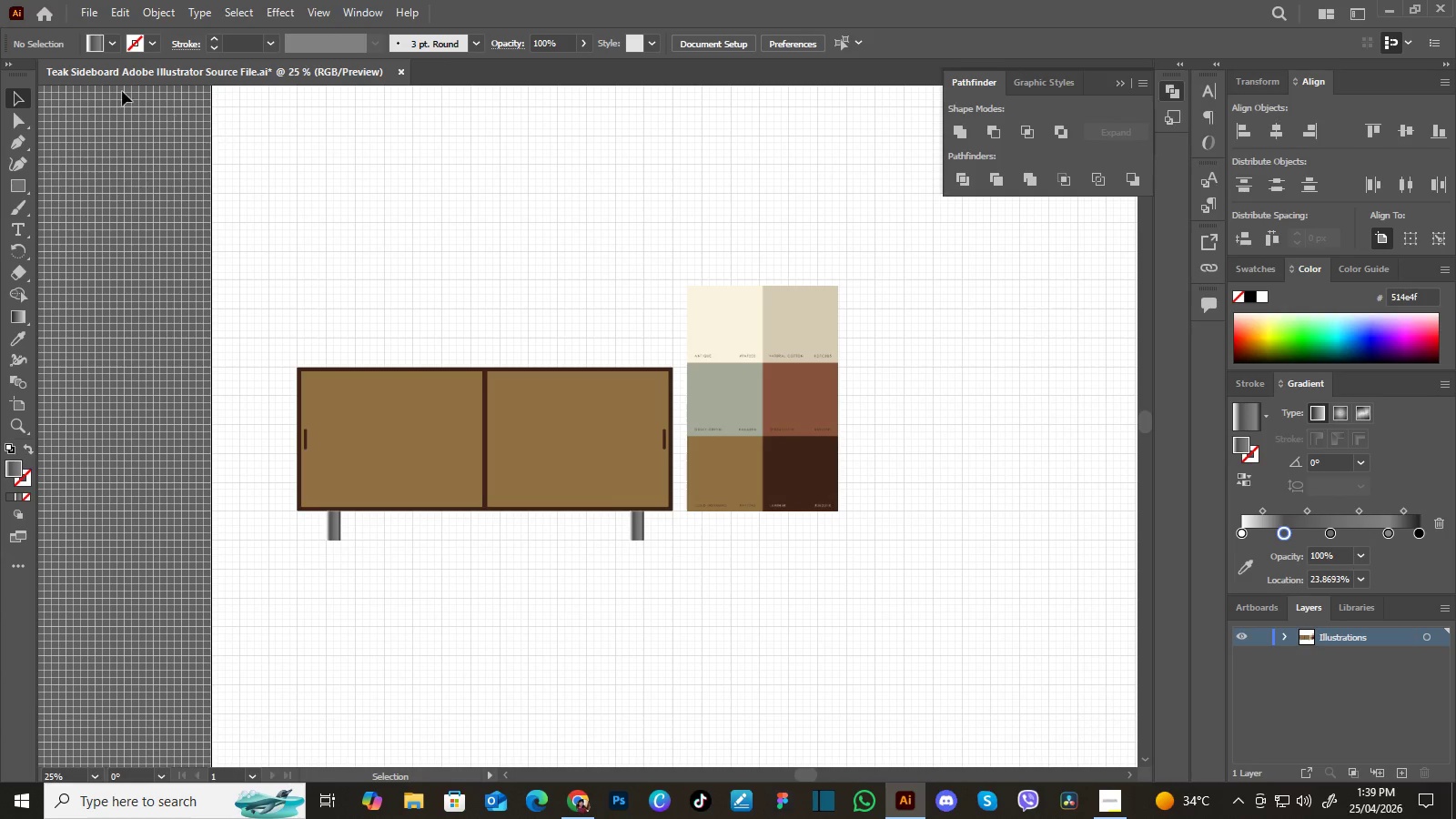 
left_click_drag(start_coordinate=[706, 535], to_coordinate=[661, 577])
 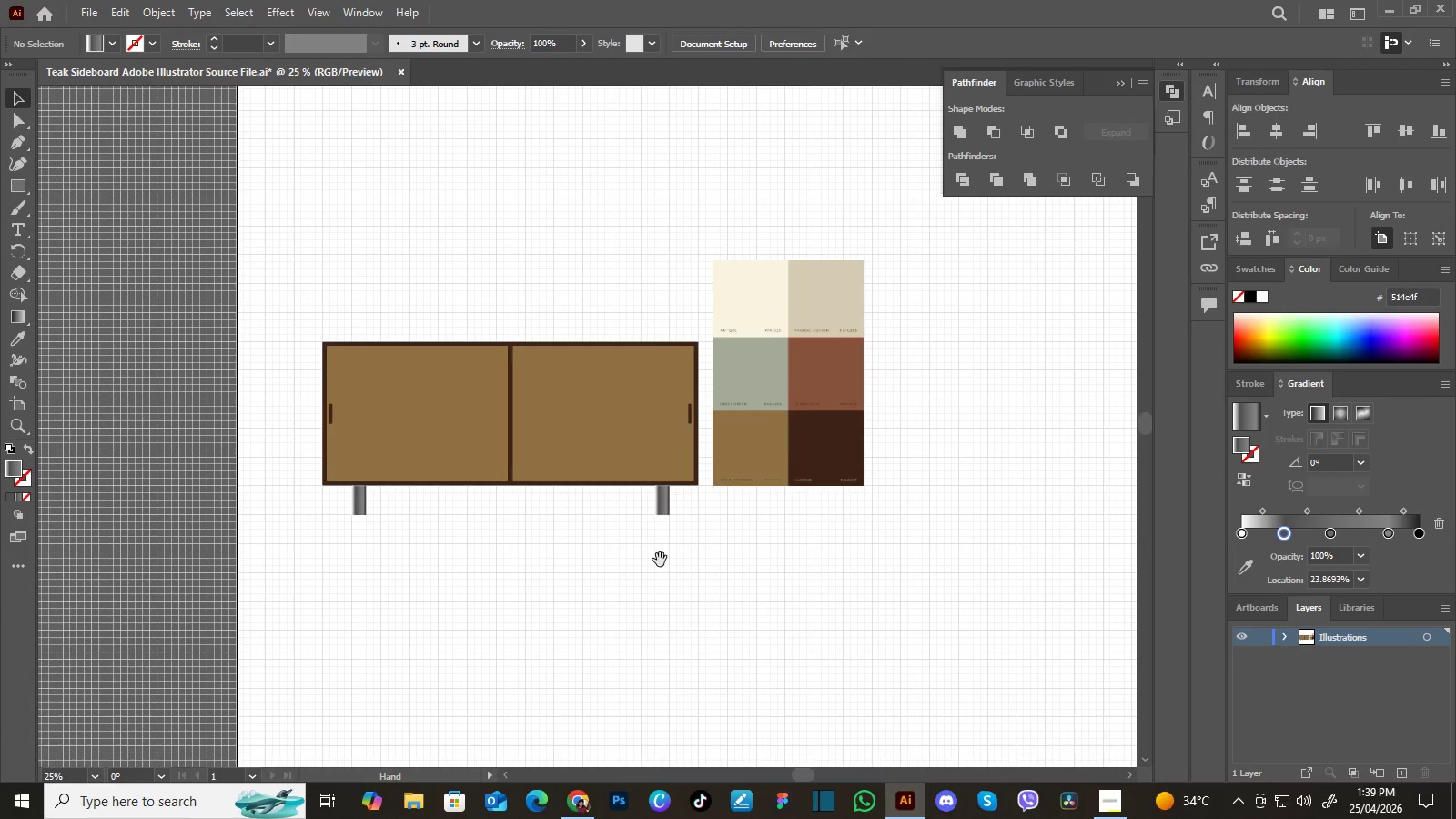 
left_click_drag(start_coordinate=[660, 560], to_coordinate=[634, 586])
 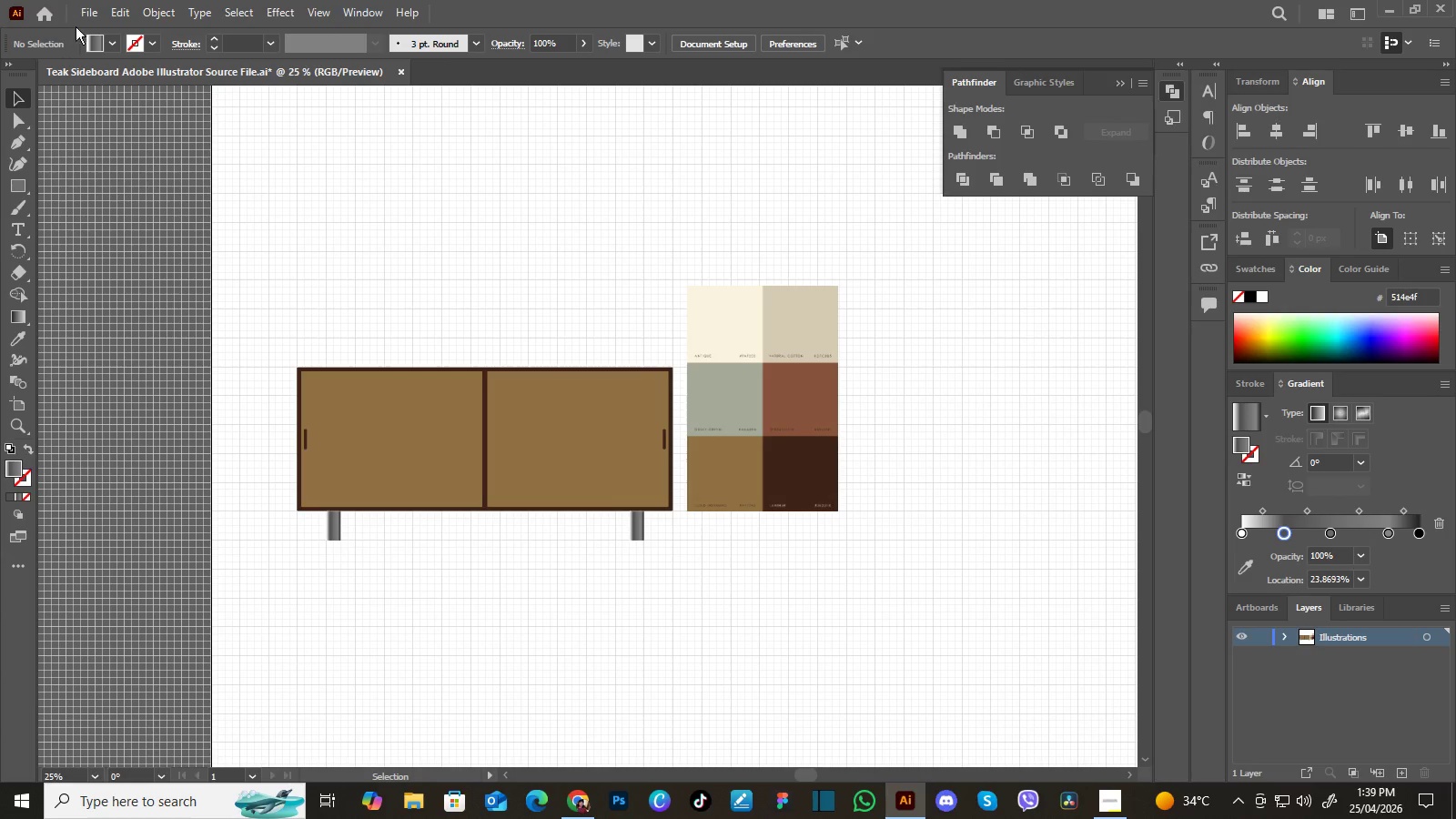 
left_click([89, 12])
 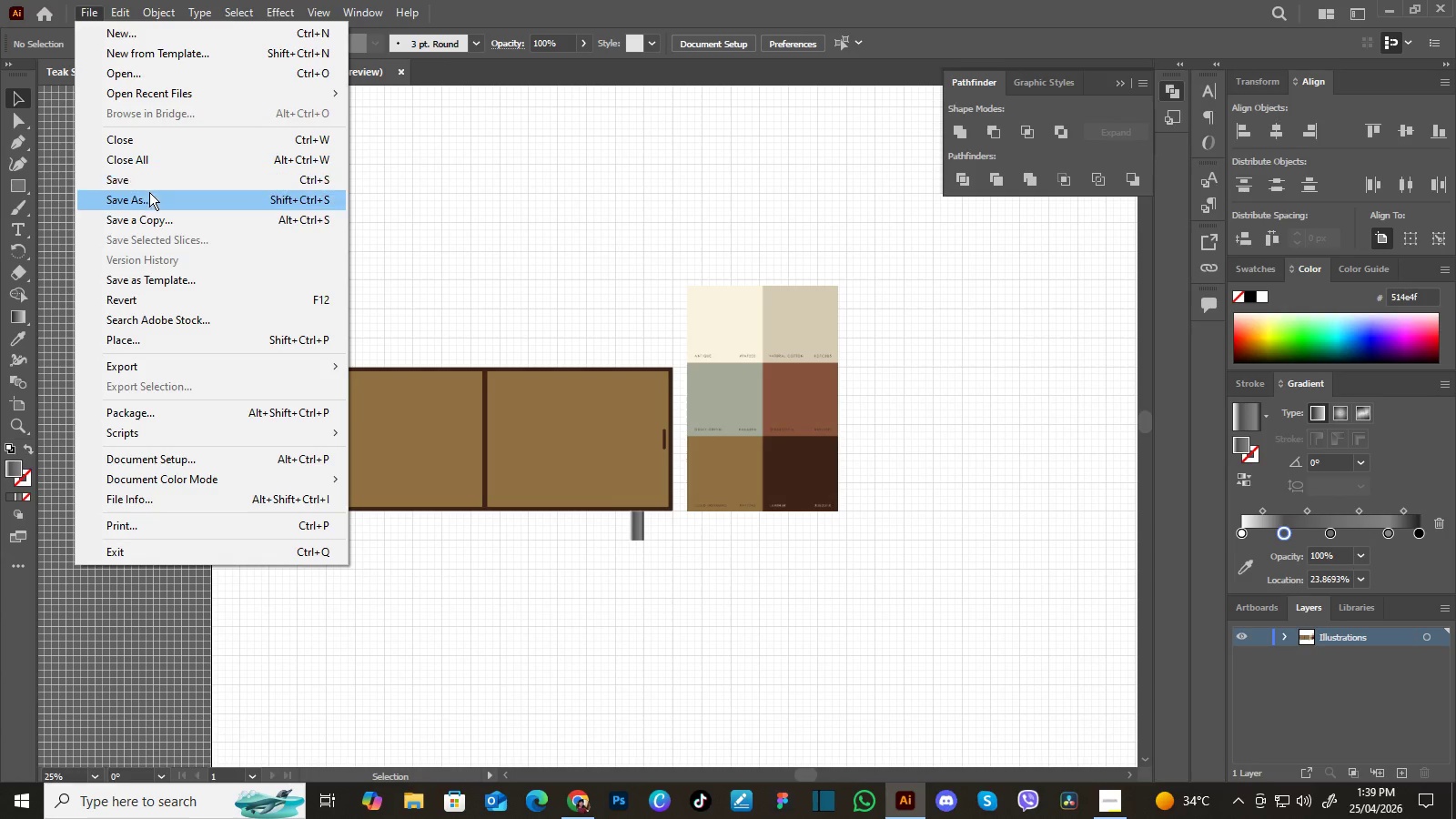 
left_click([149, 192])
 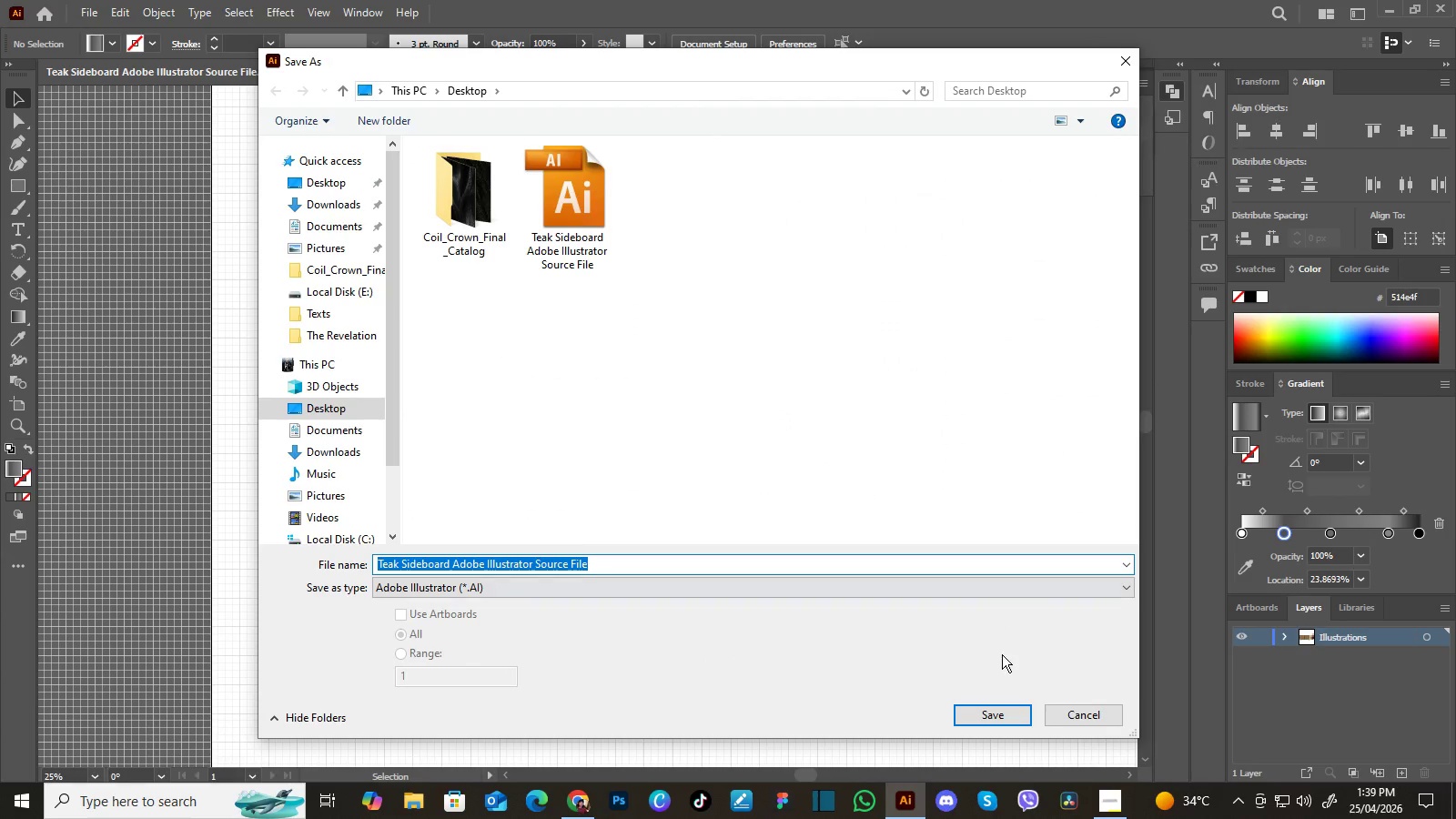 
left_click([1004, 713])
 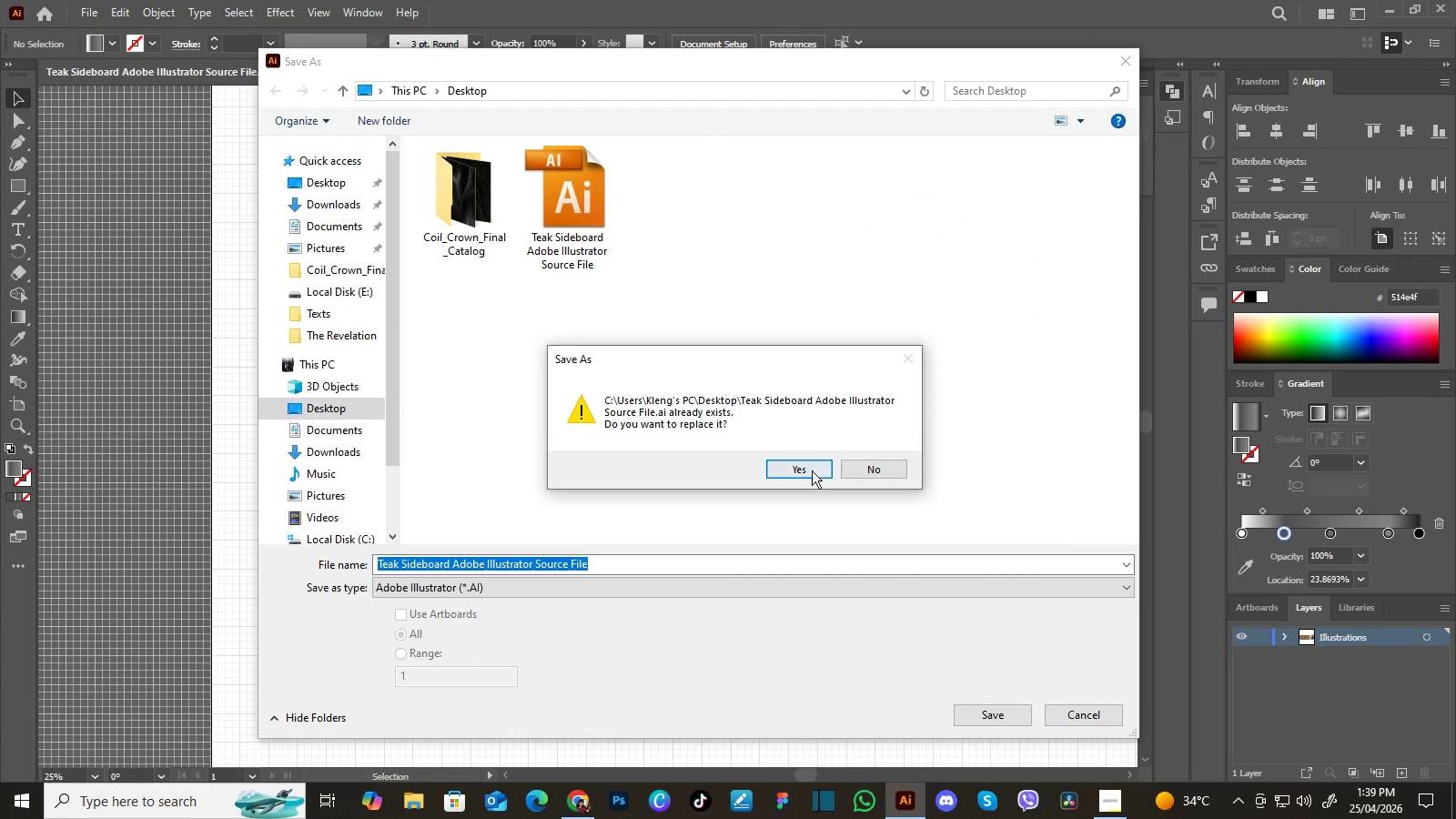 
left_click([812, 473])
 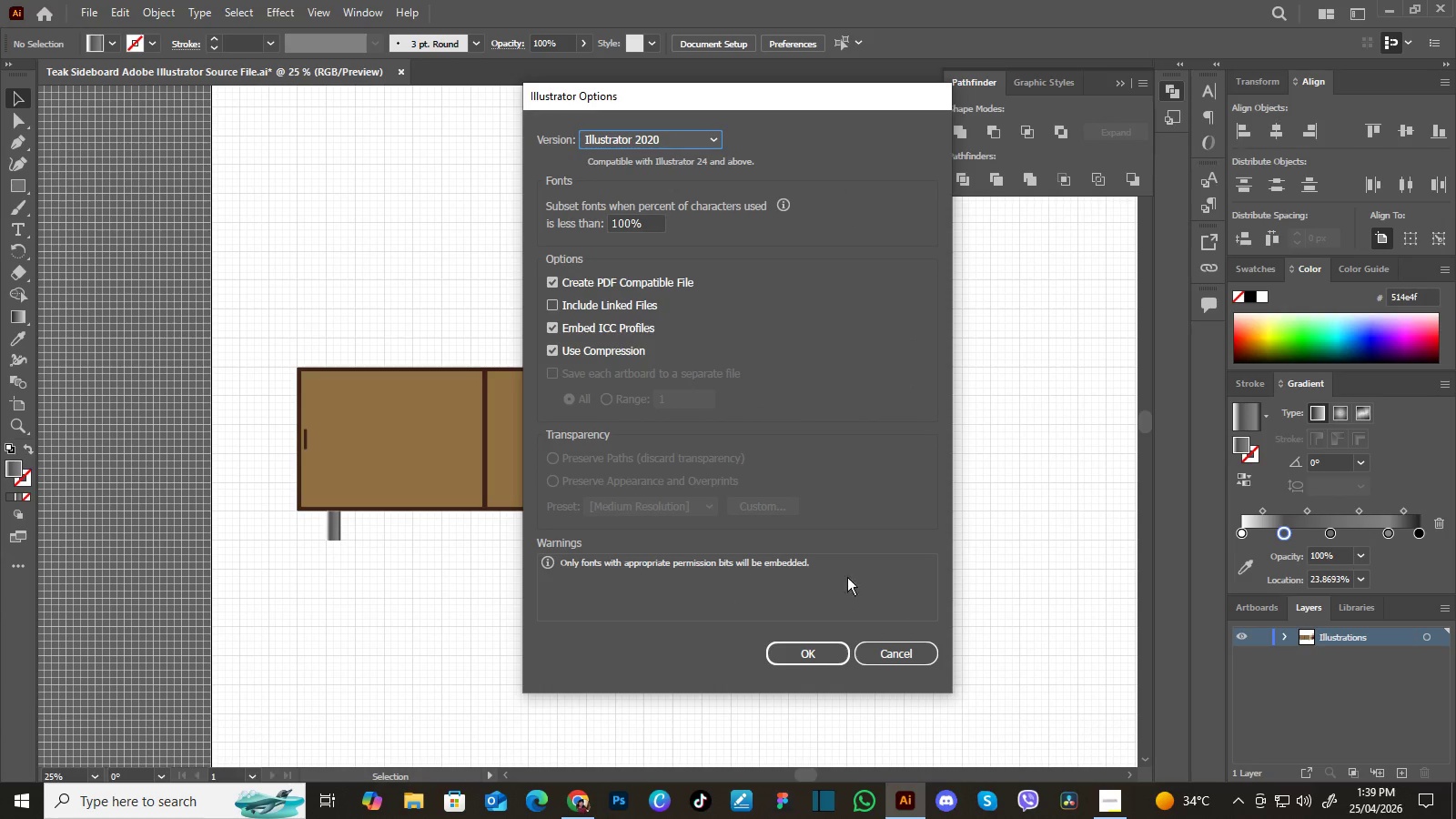 
left_click([794, 648])
 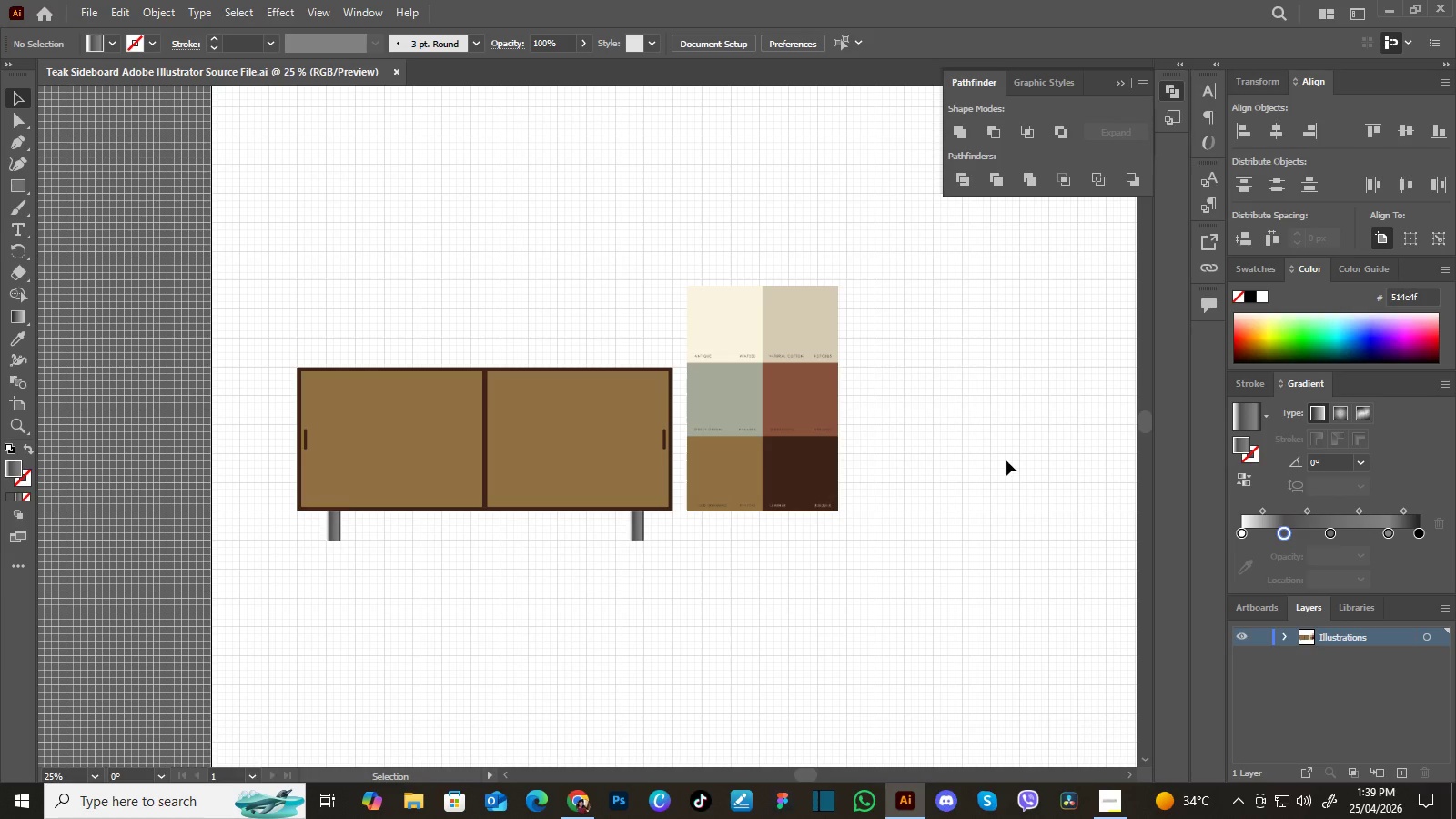 
wait(11.86)
 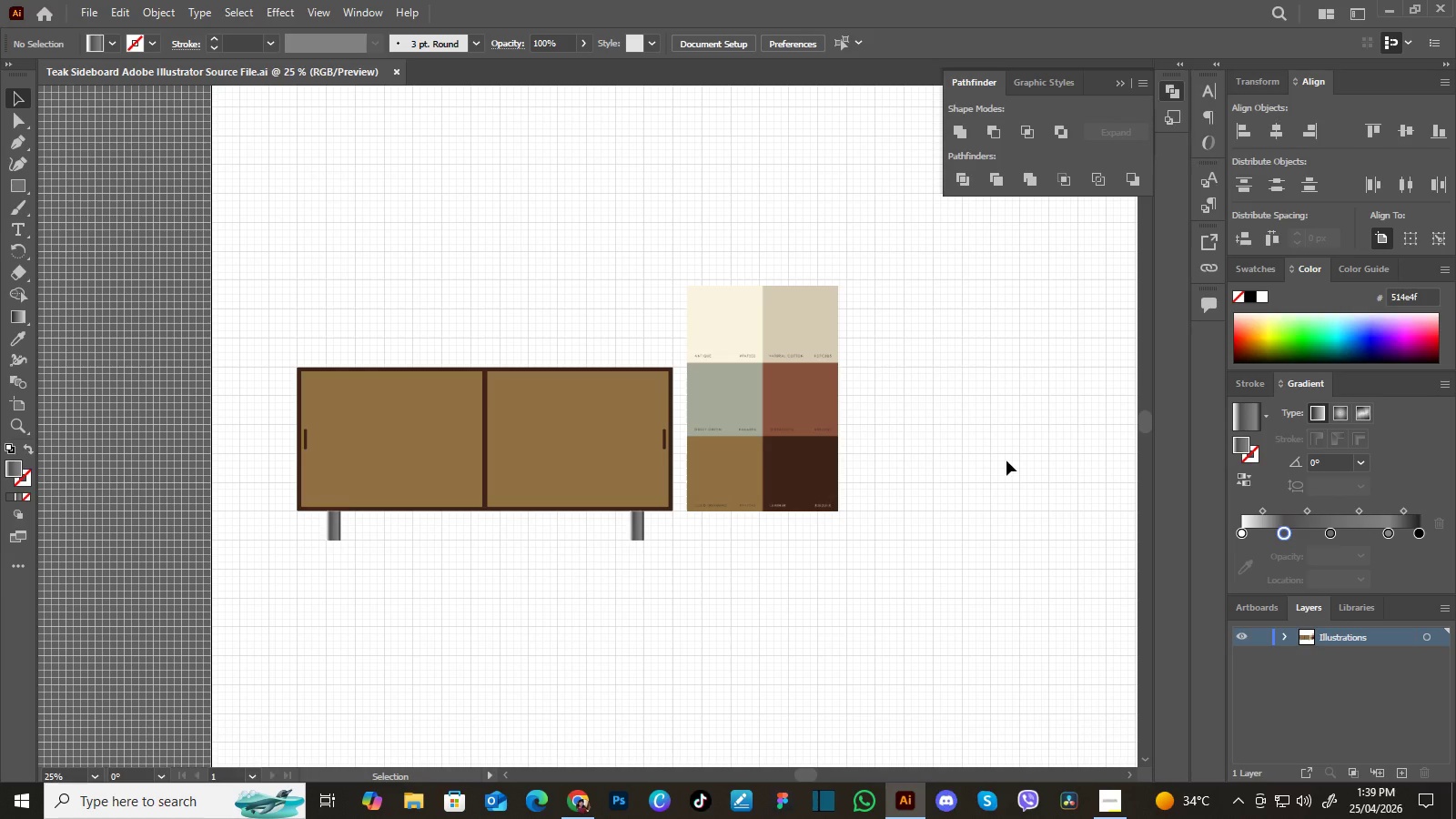 
key(Control+Equal)
 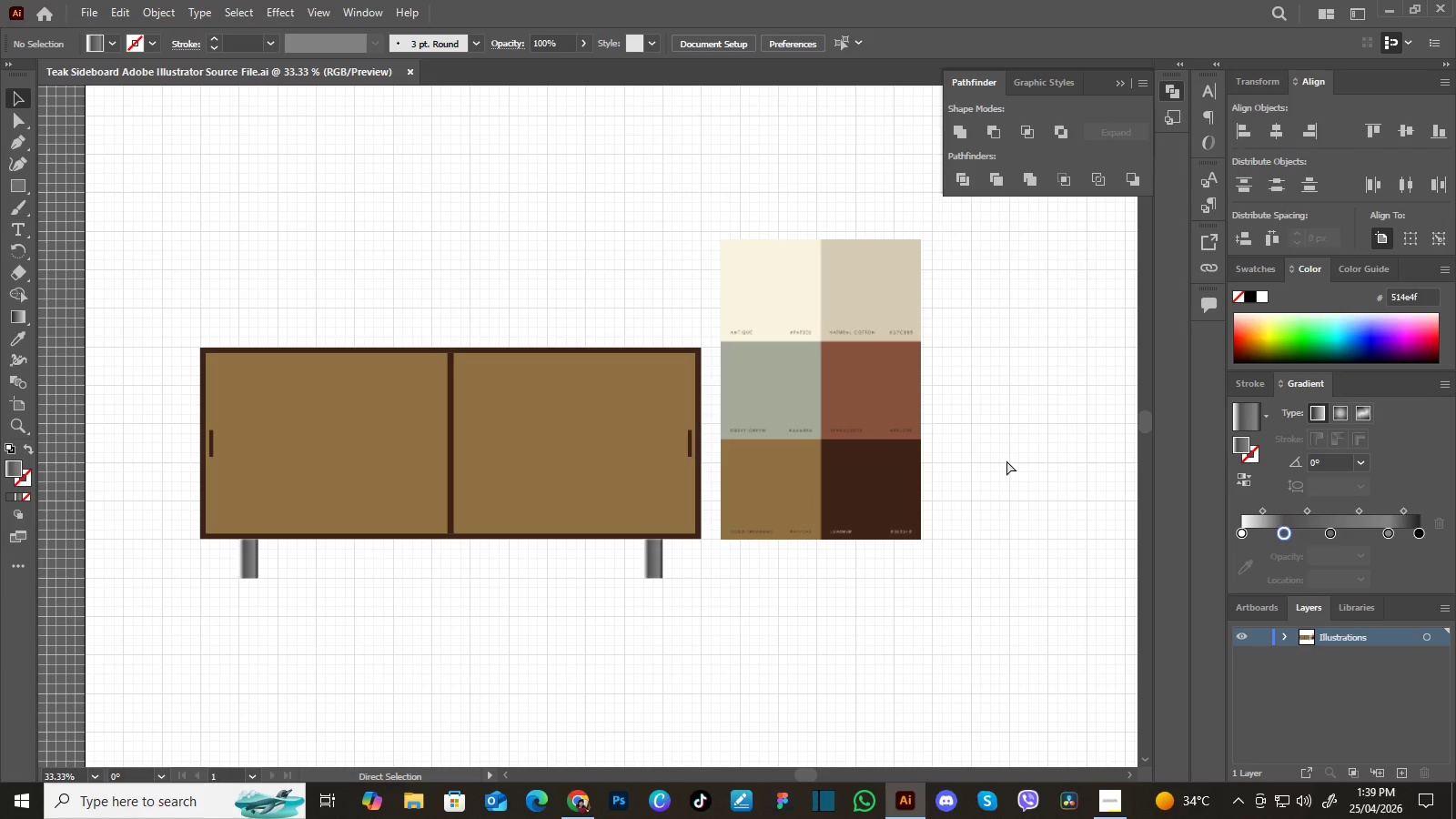 
key(Control+Equal)
 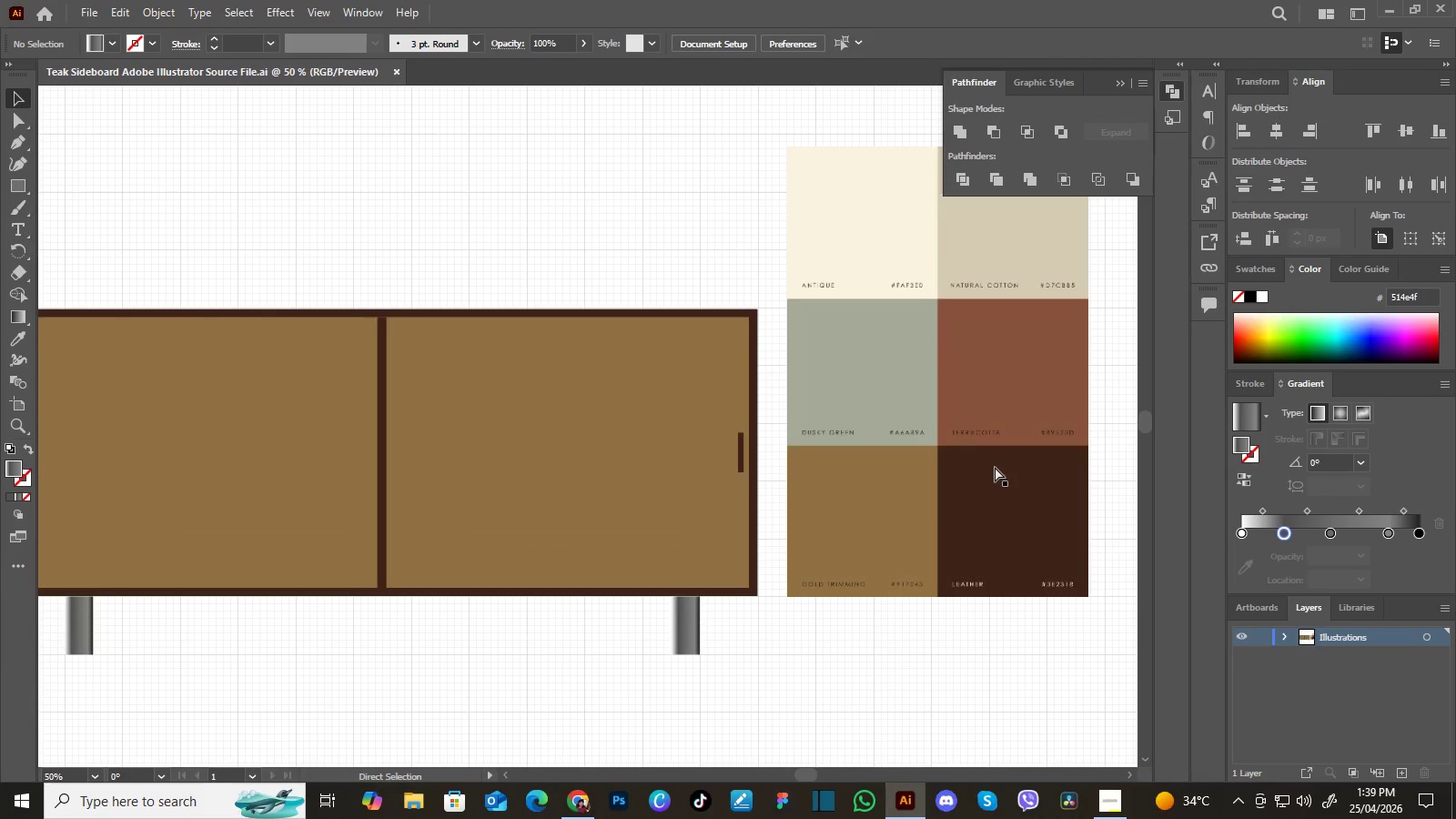 
key(Control+Equal)
 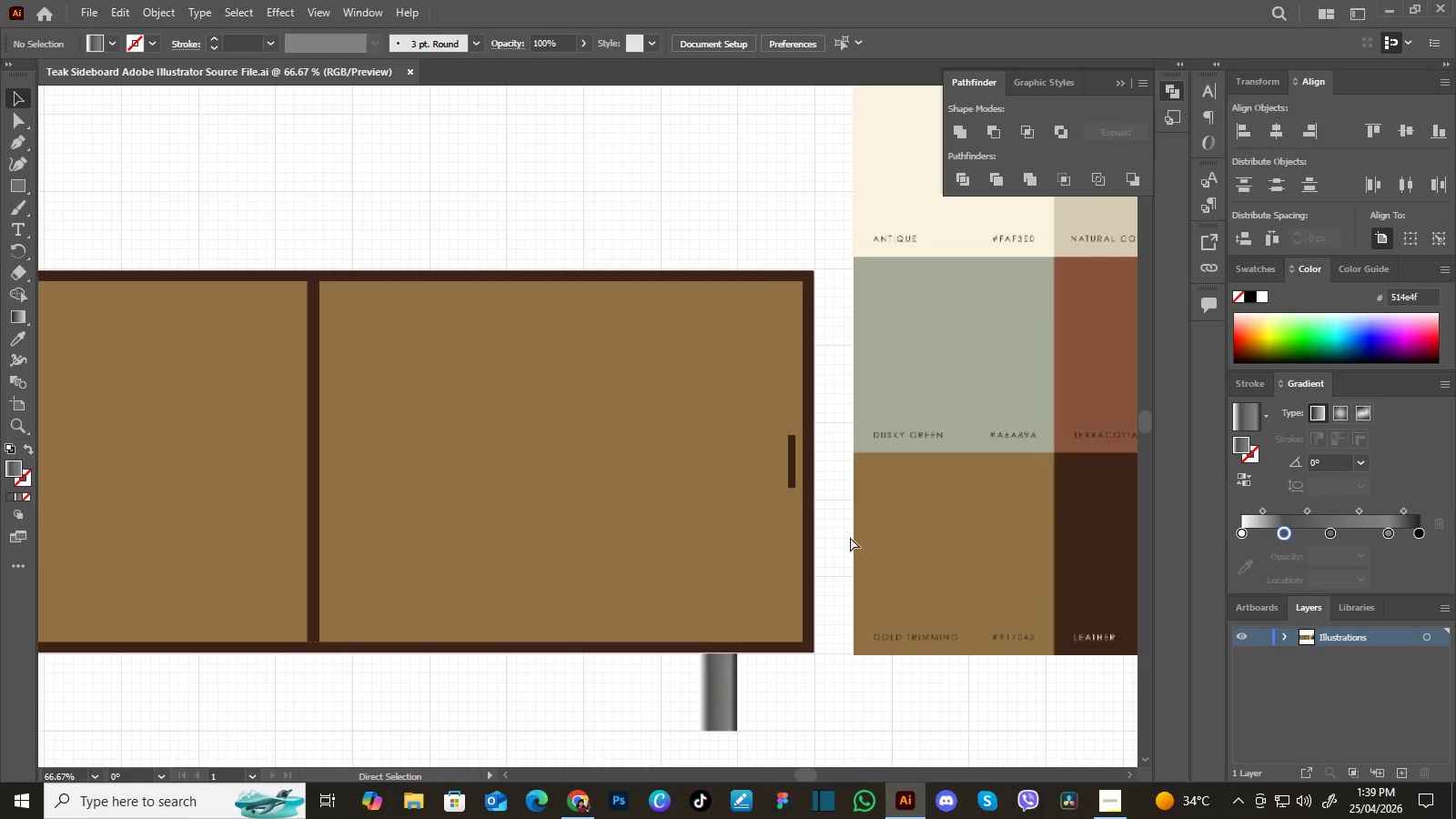 
key(Control+Equal)
 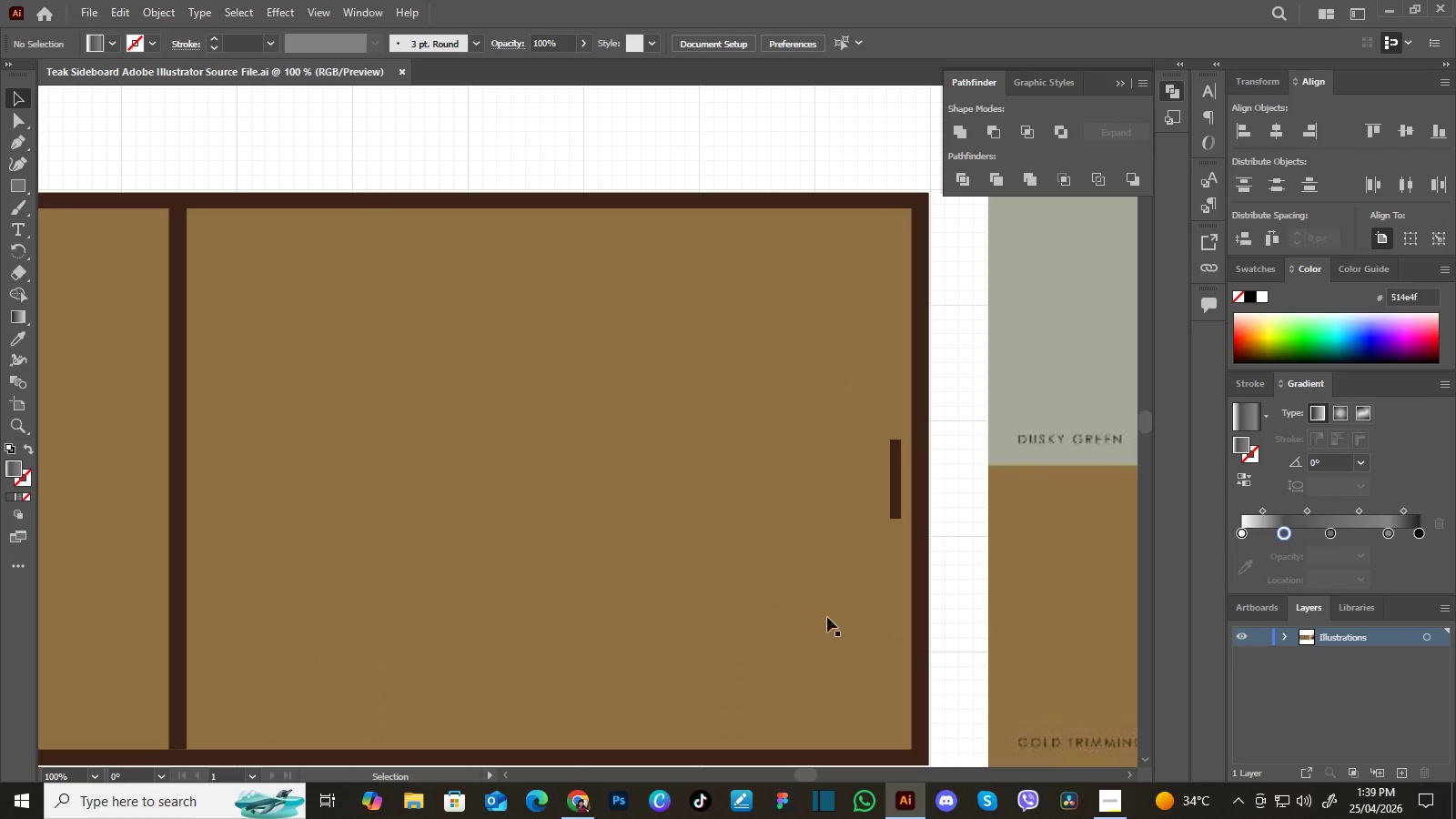 
hold_key(key=Space, duration=1.5)
 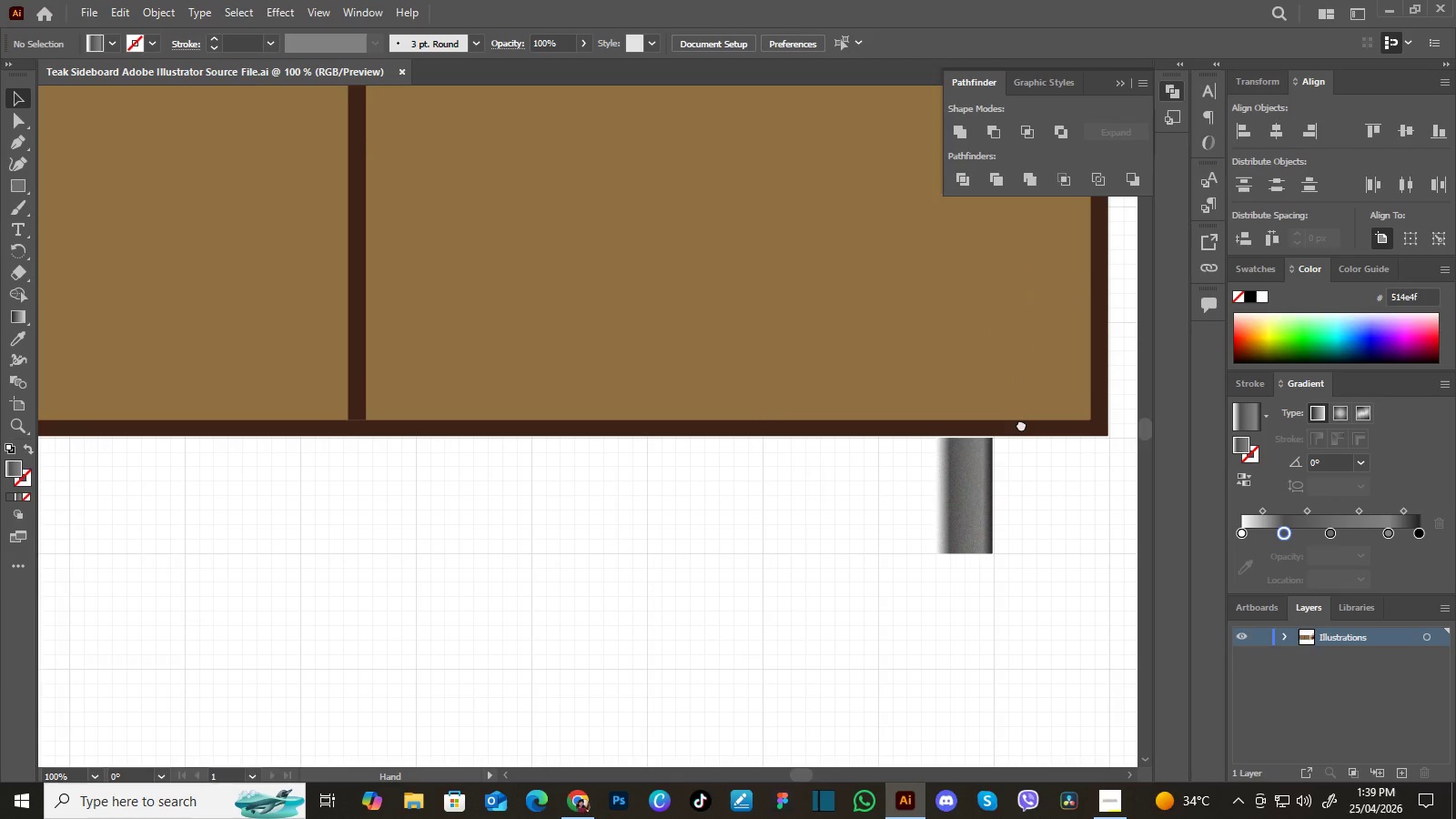 
left_click_drag(start_coordinate=[835, 652], to_coordinate=[969, 354])
 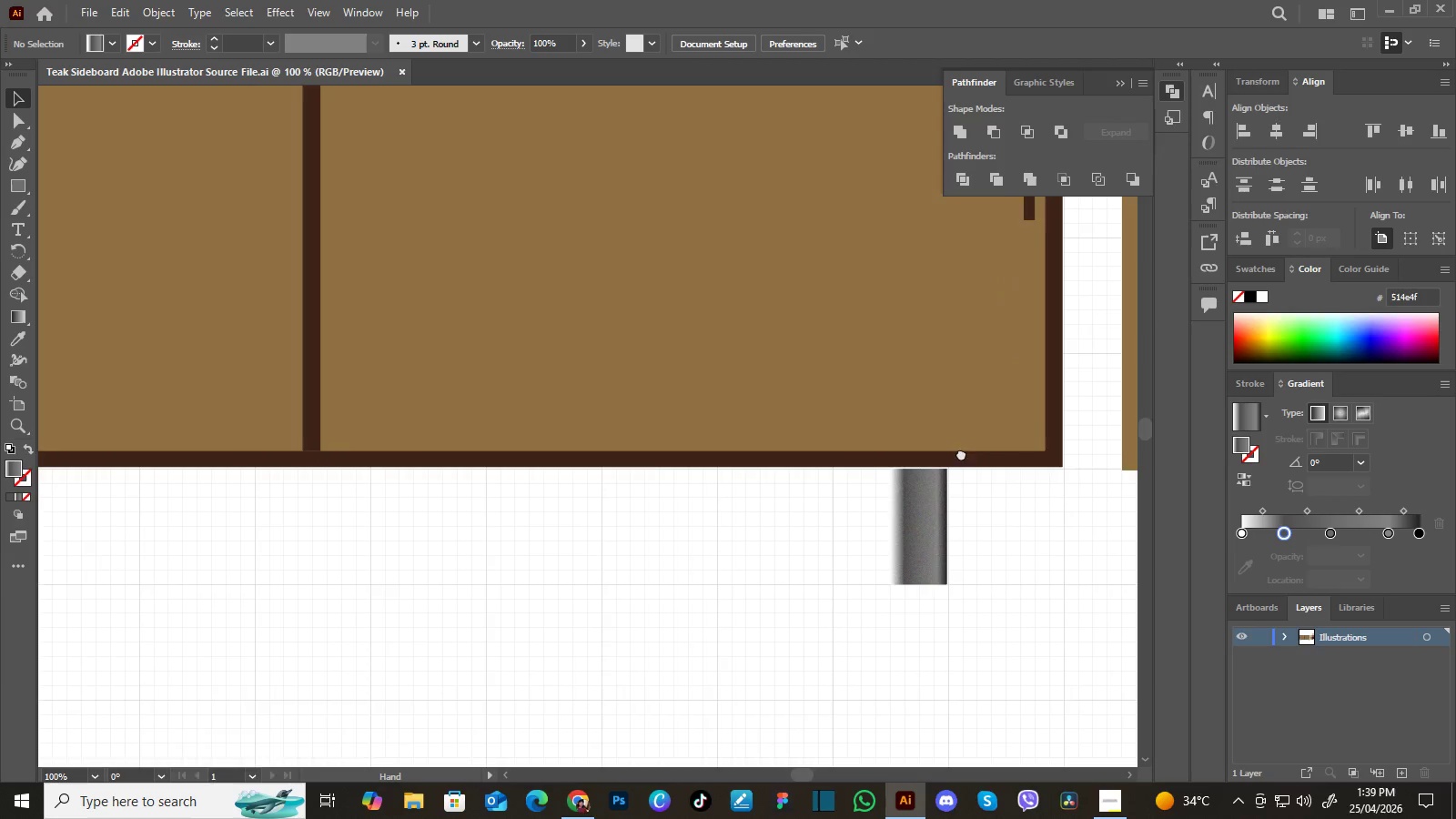 
left_click_drag(start_coordinate=[959, 463], to_coordinate=[965, 442])
 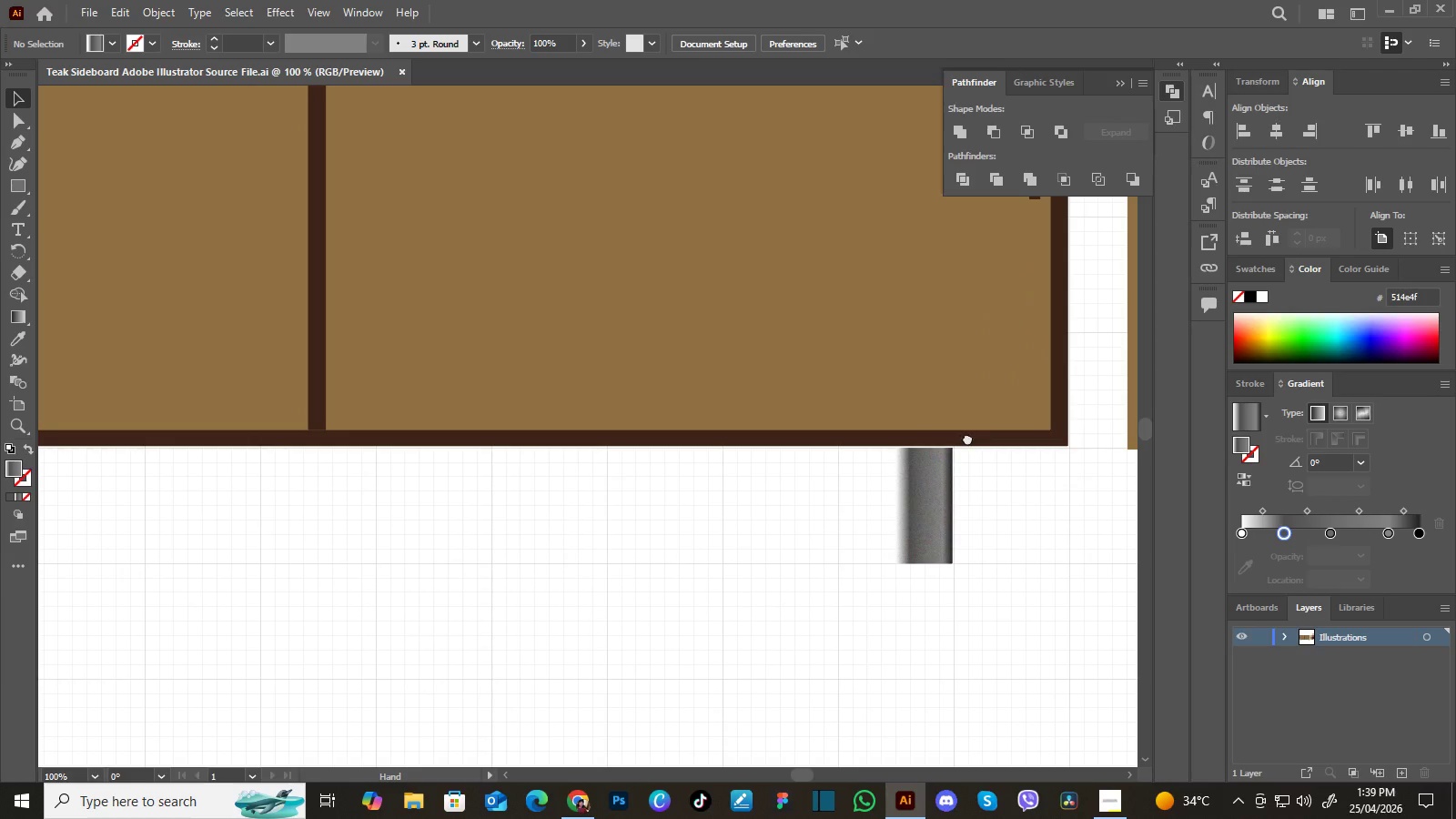 
left_click_drag(start_coordinate=[967, 438], to_coordinate=[1007, 428])
 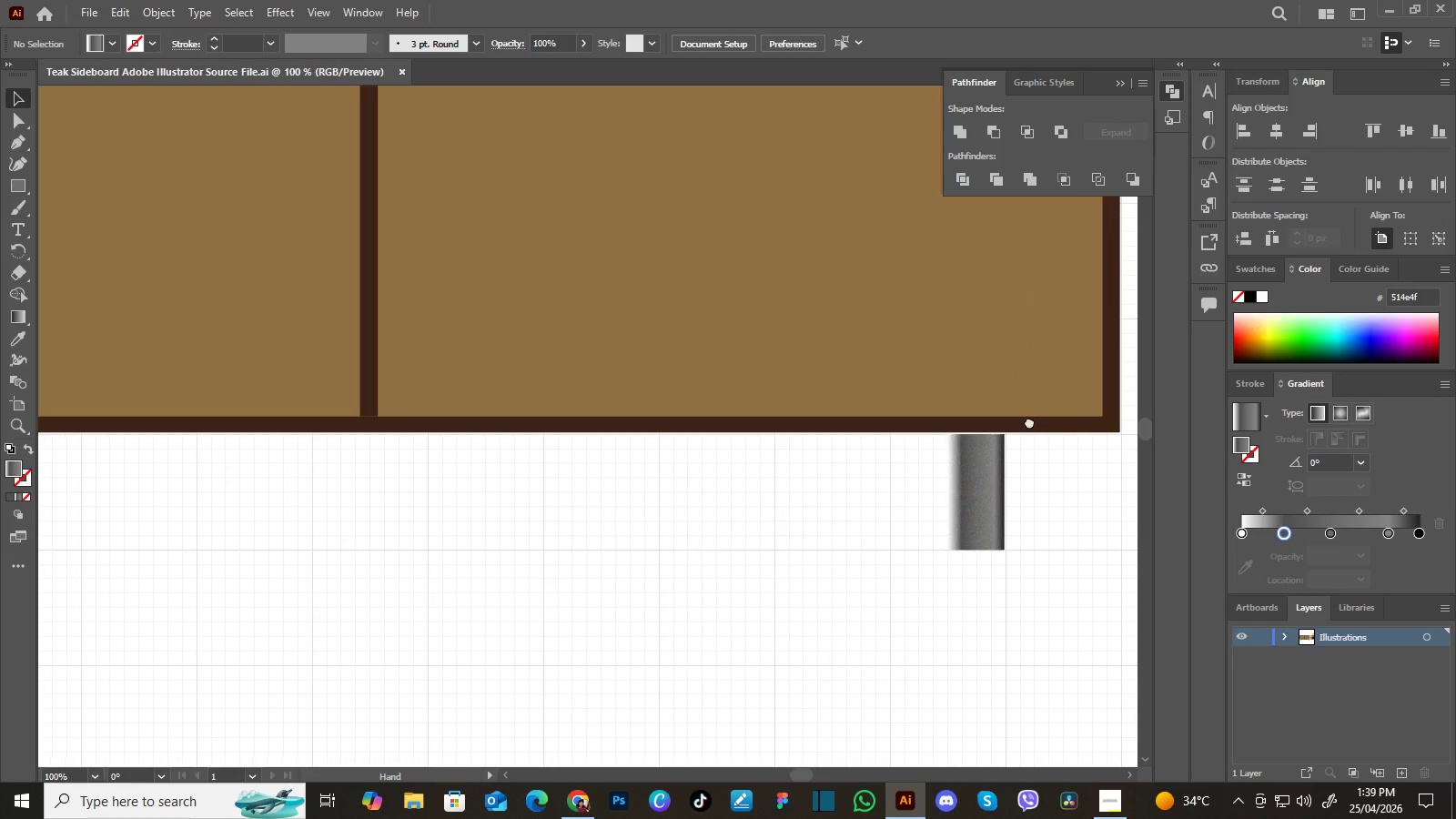 
hold_key(key=Space, duration=1.52)
 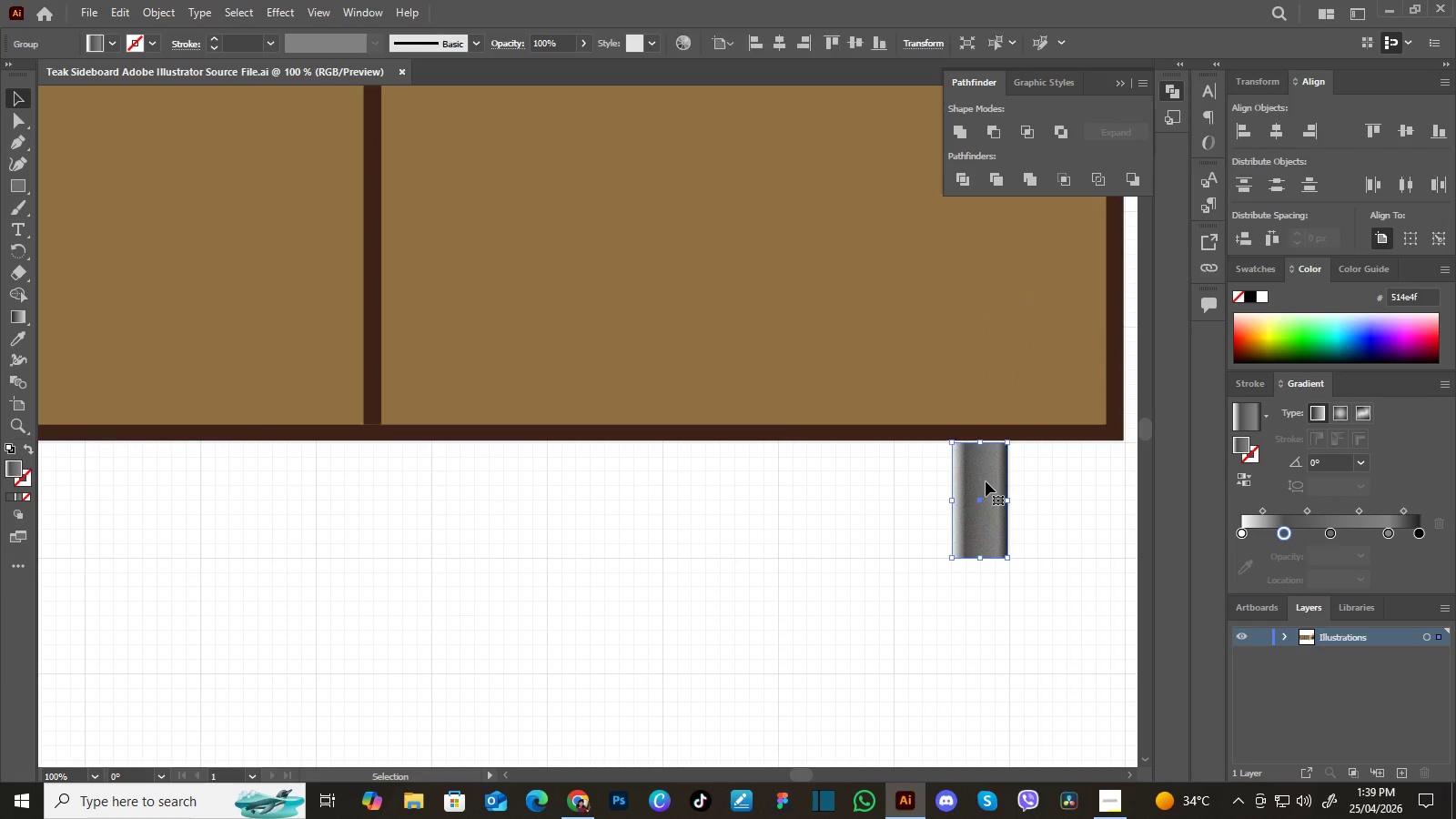 
left_click_drag(start_coordinate=[1017, 426], to_coordinate=[1029, 421])
 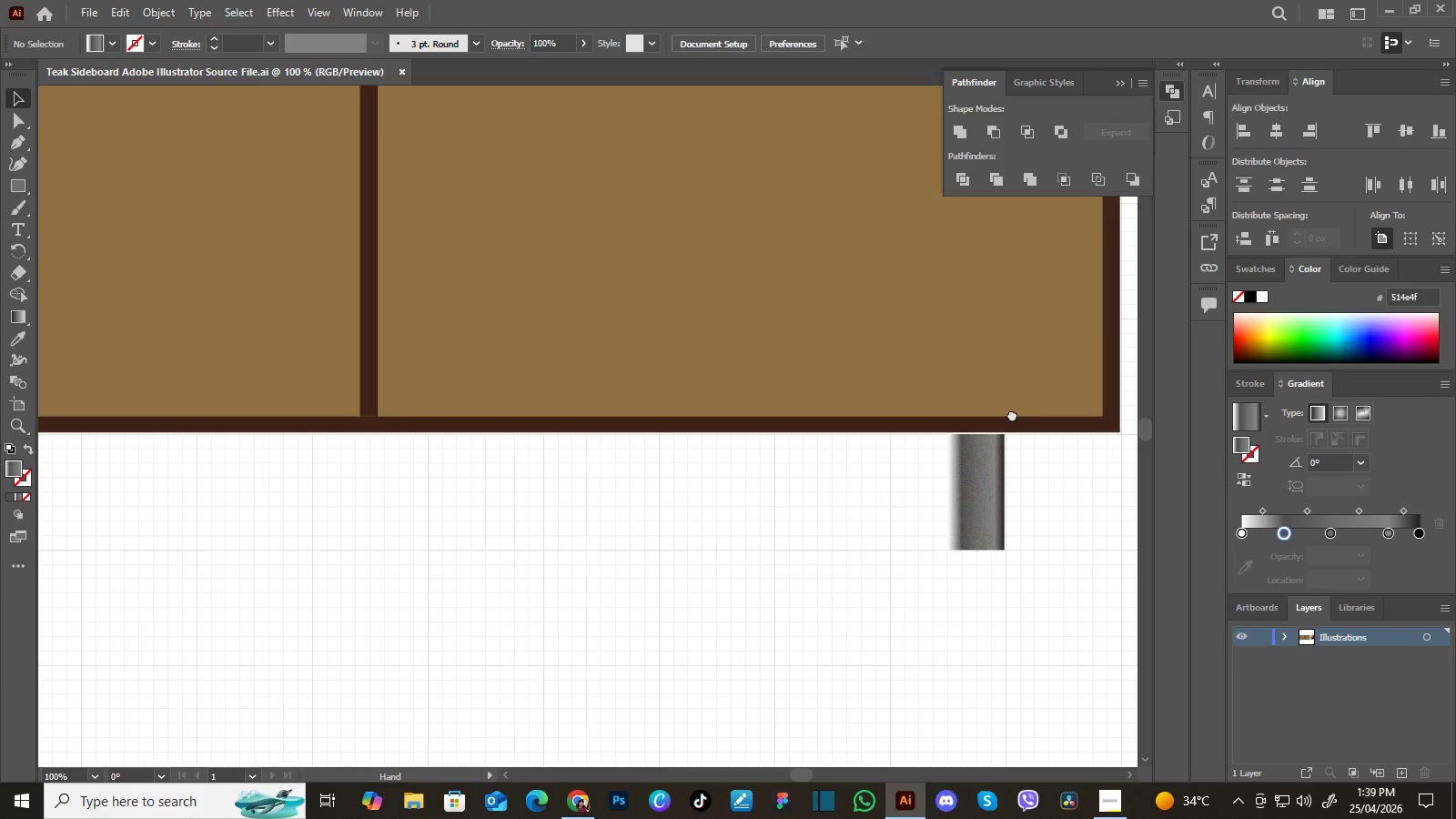 
left_click_drag(start_coordinate=[1012, 414], to_coordinate=[1016, 422])
 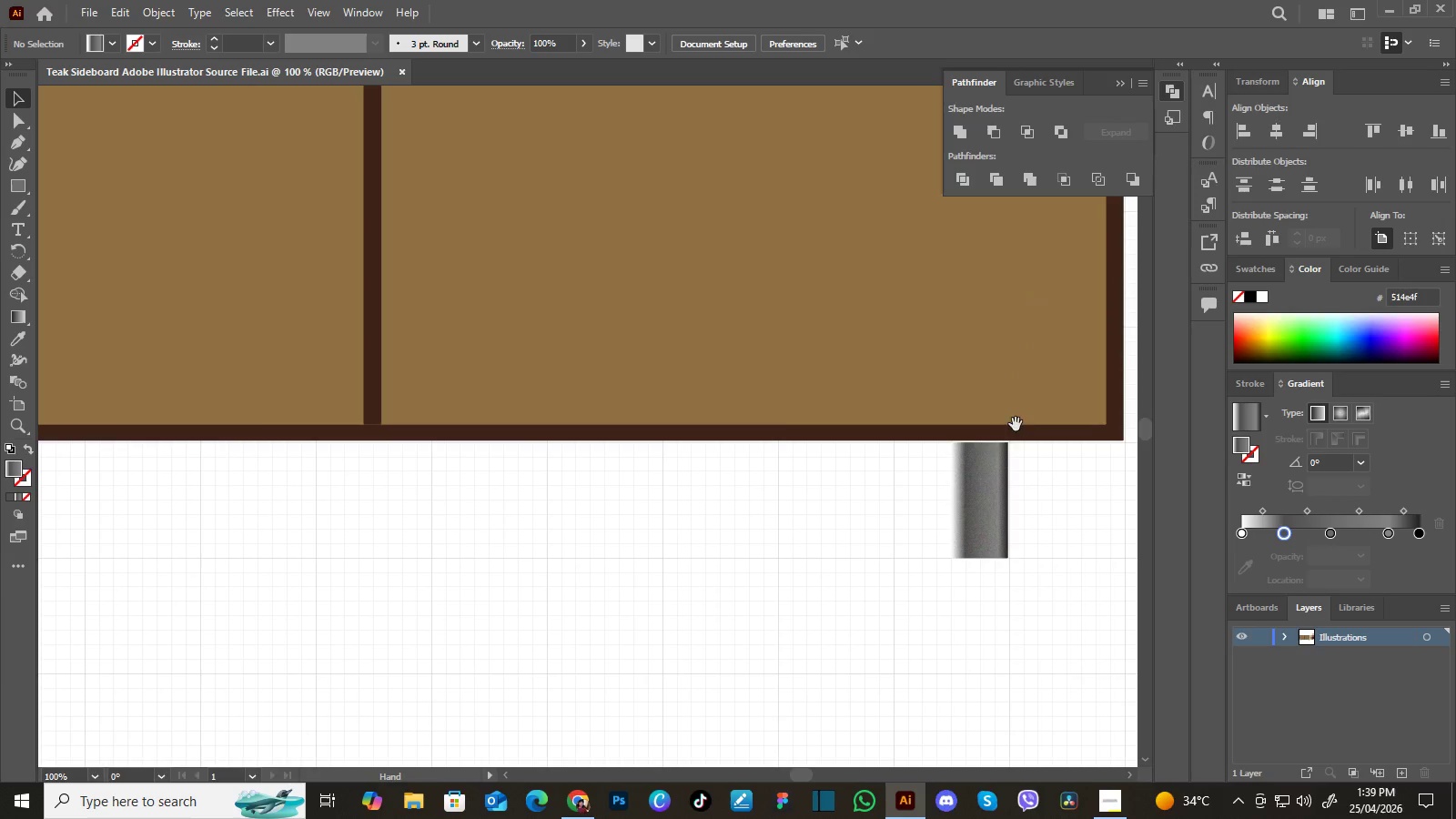 
key(Space)
 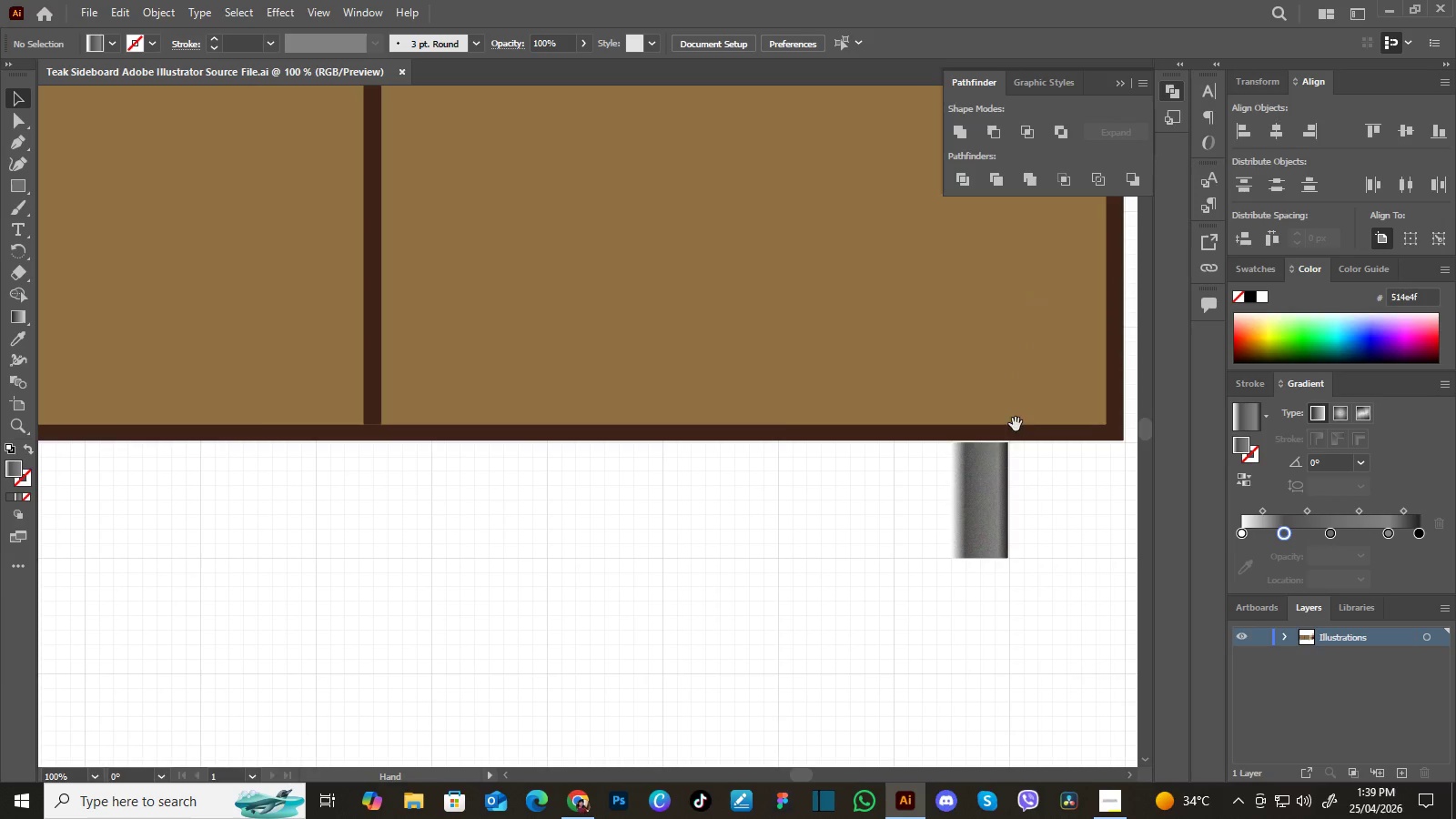 
key(Space)
 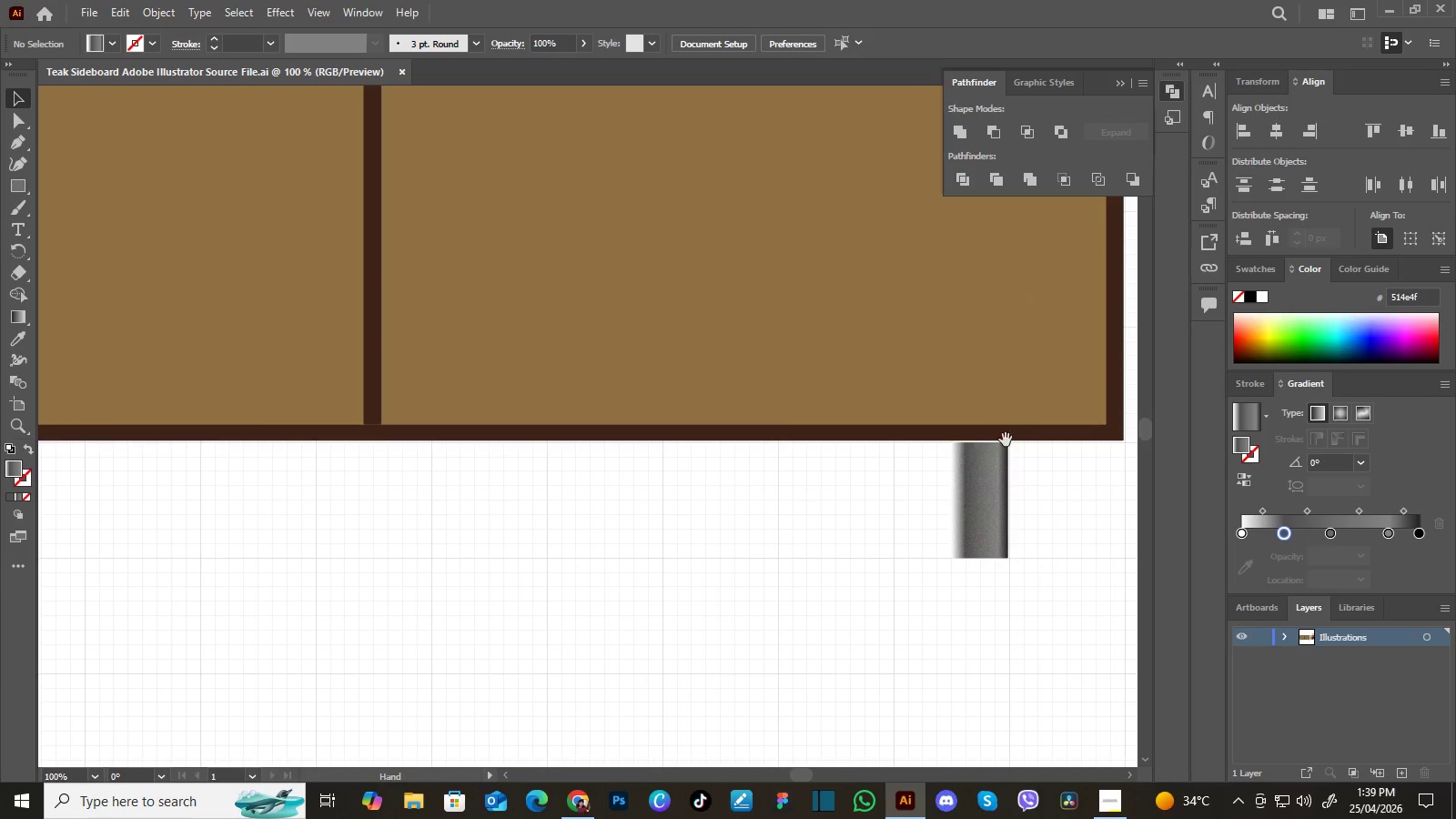 
key(Space)
 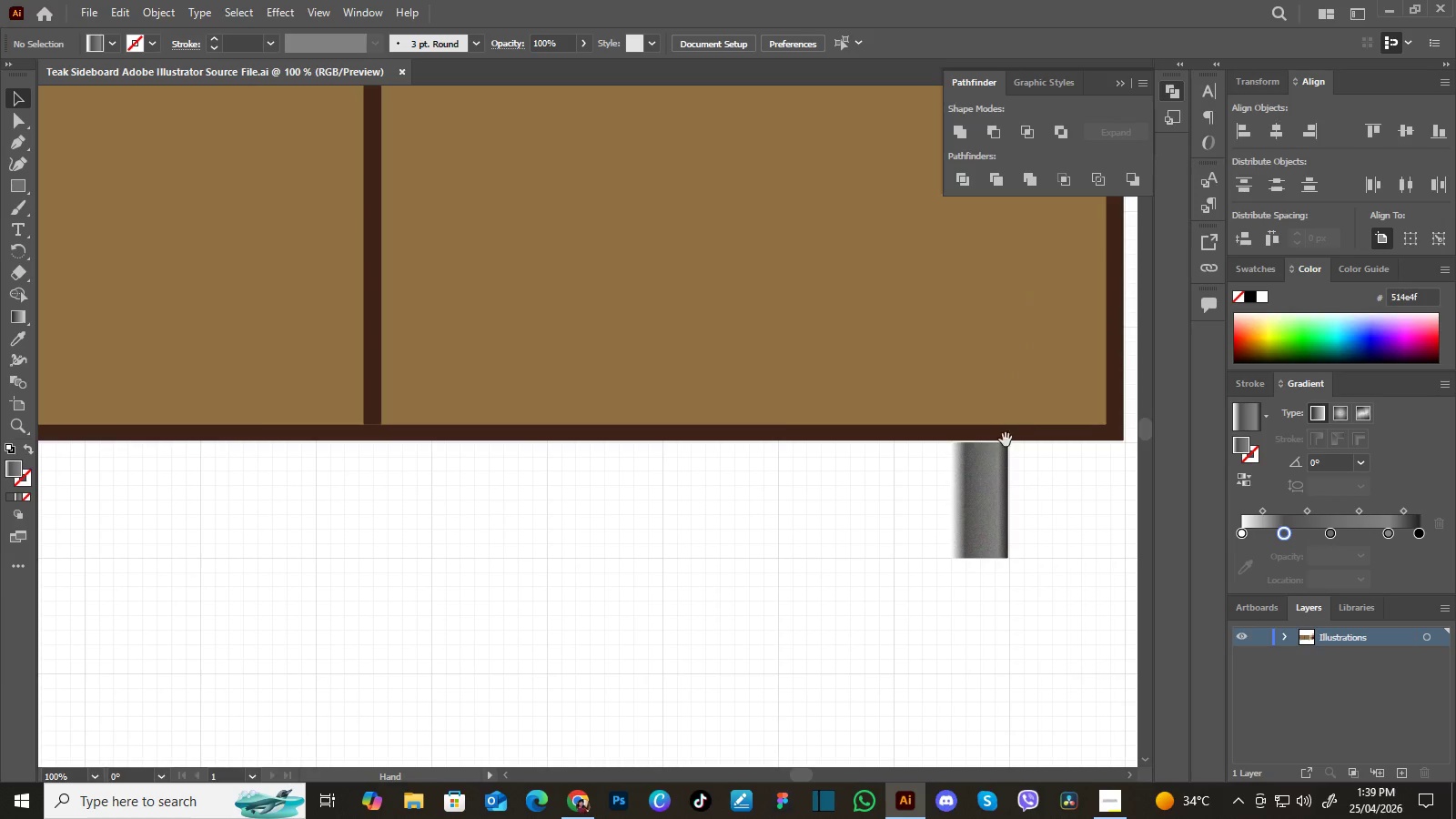 
key(Space)
 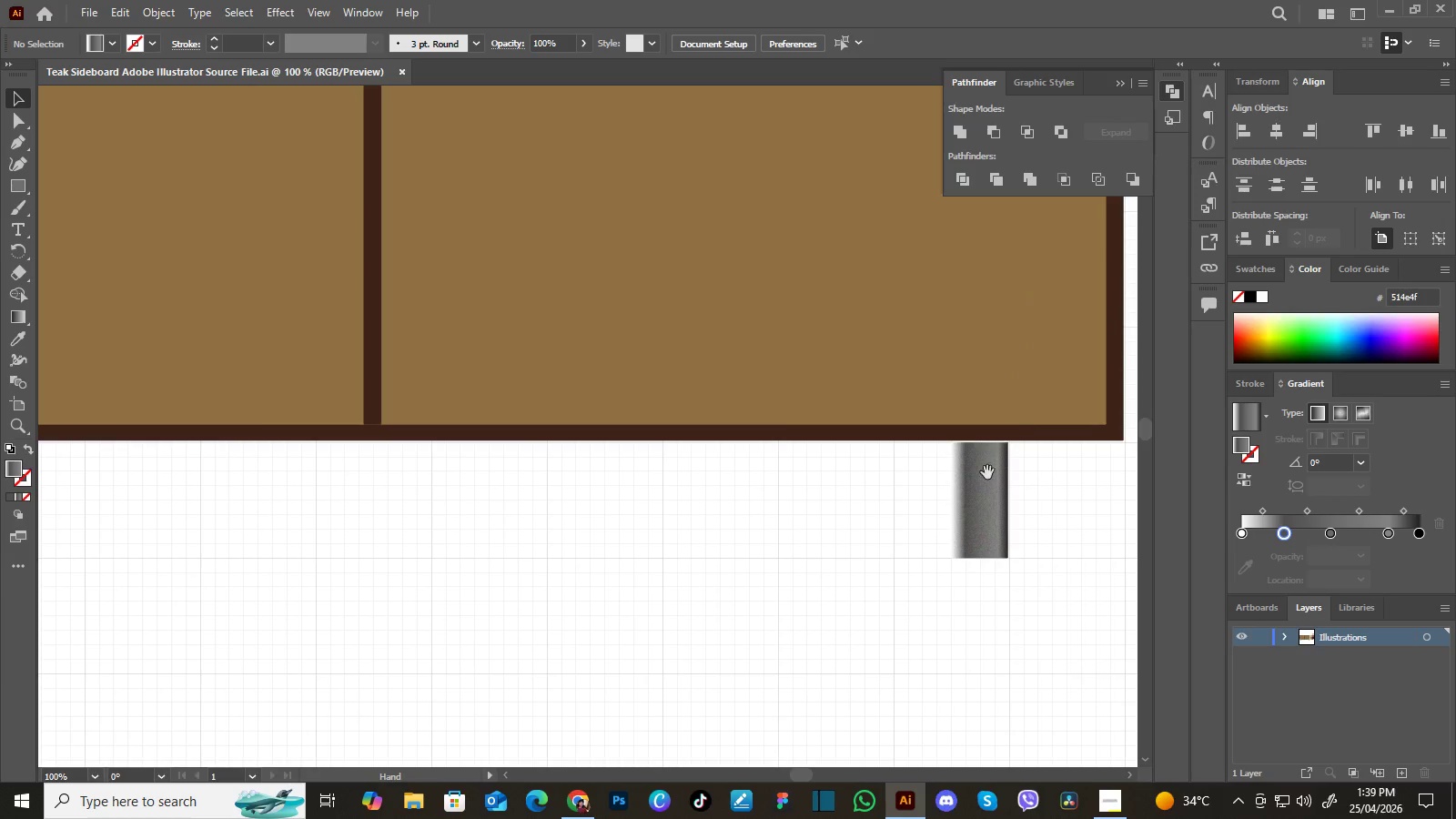 
key(Space)
 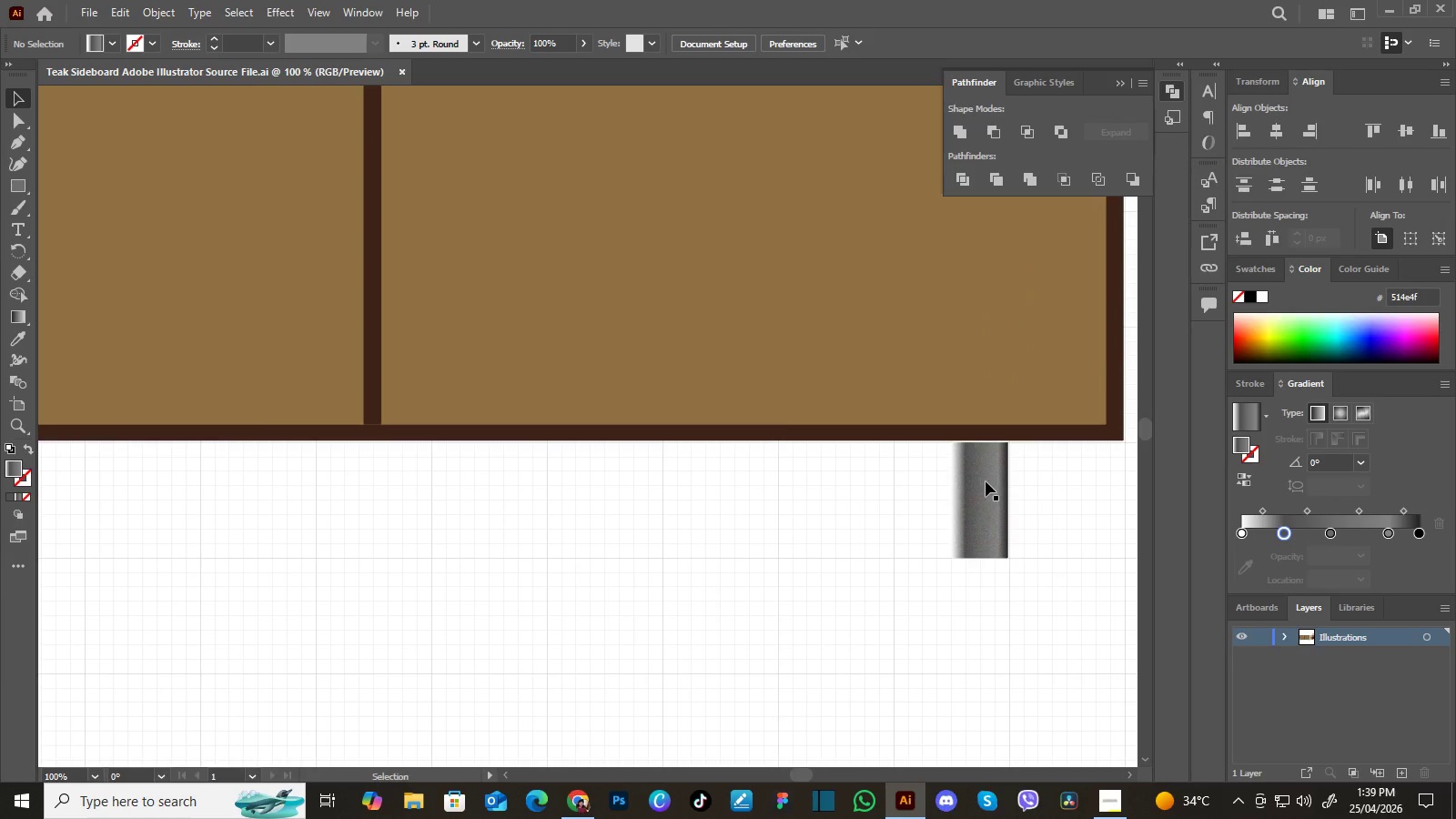 
left_click([986, 481])
 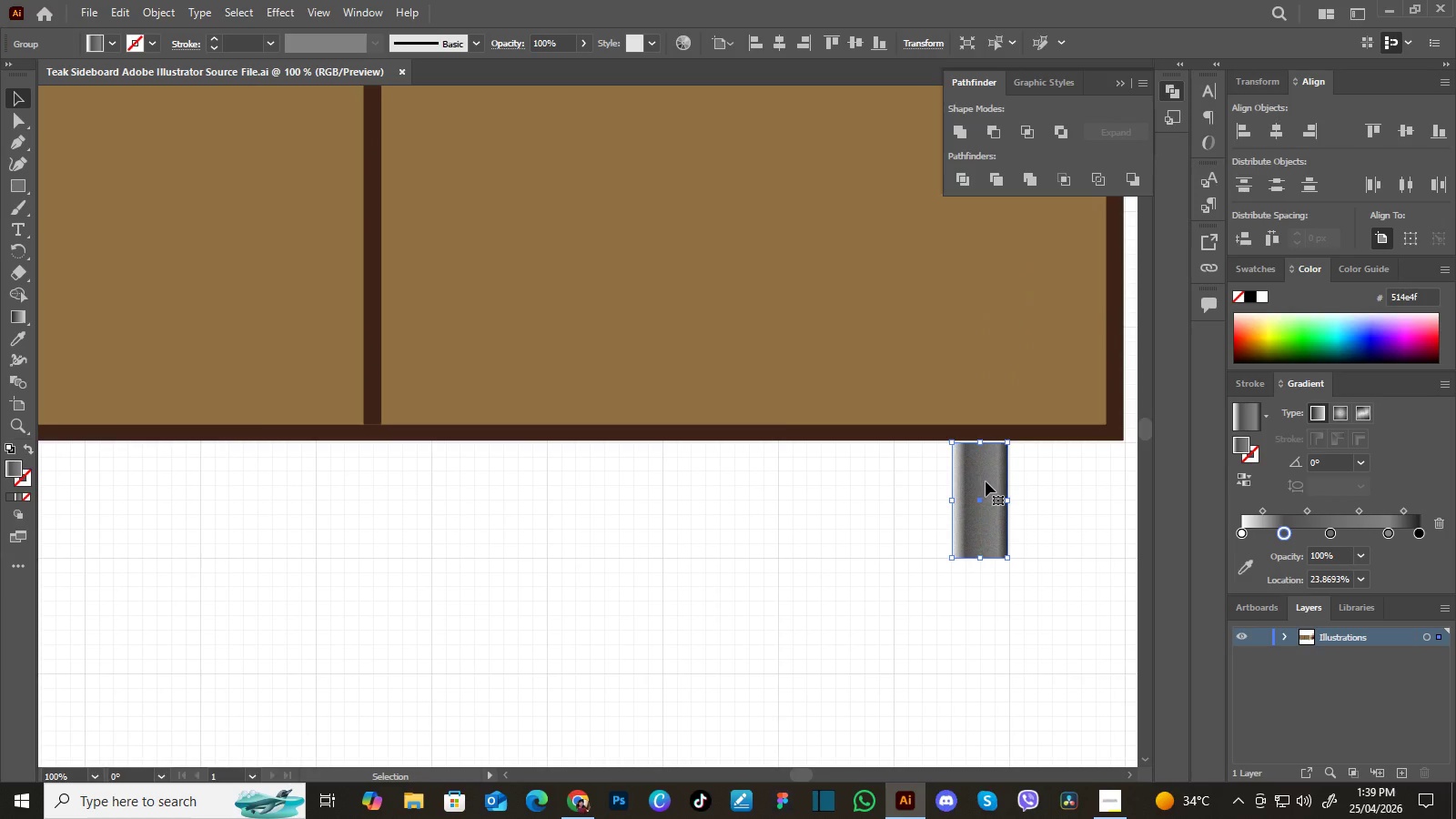 
hold_key(key=AltLeft, duration=1.5)
left_click_drag(start_coordinate=[986, 481], to_coordinate=[870, 481])
 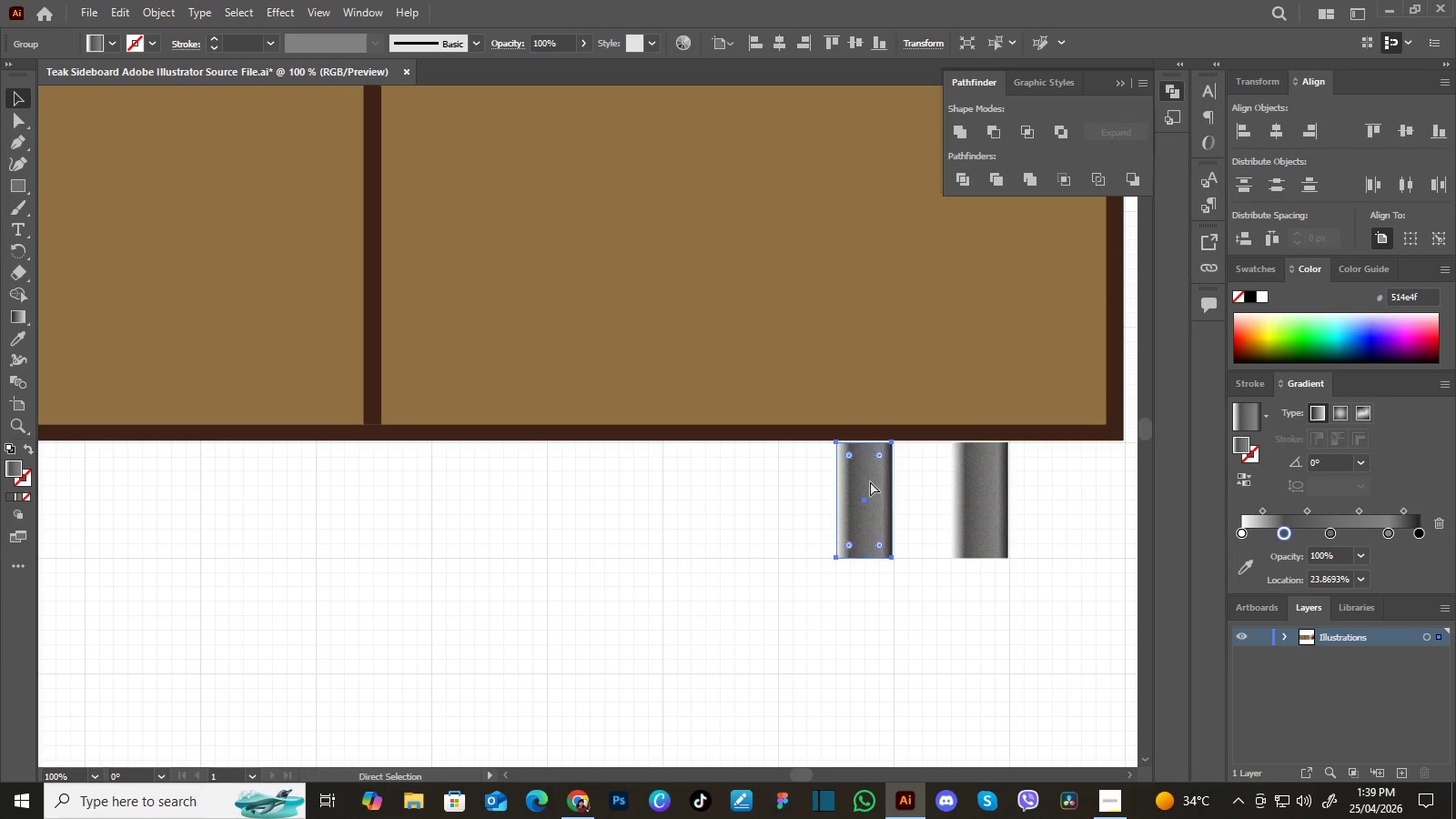 
hold_key(key=AltLeft, duration=1.52)
 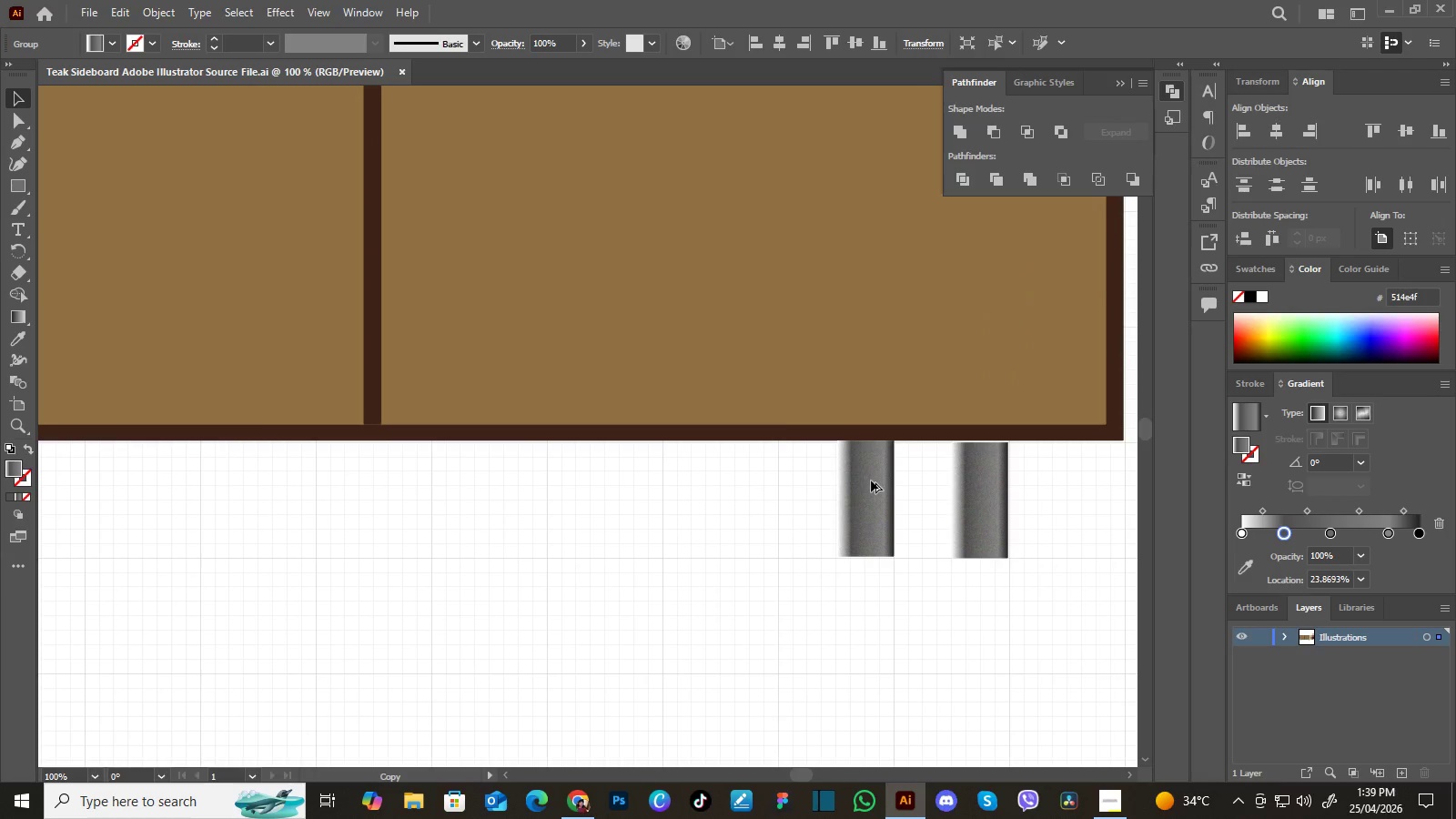 
hold_key(key=AltLeft, duration=1.5)
 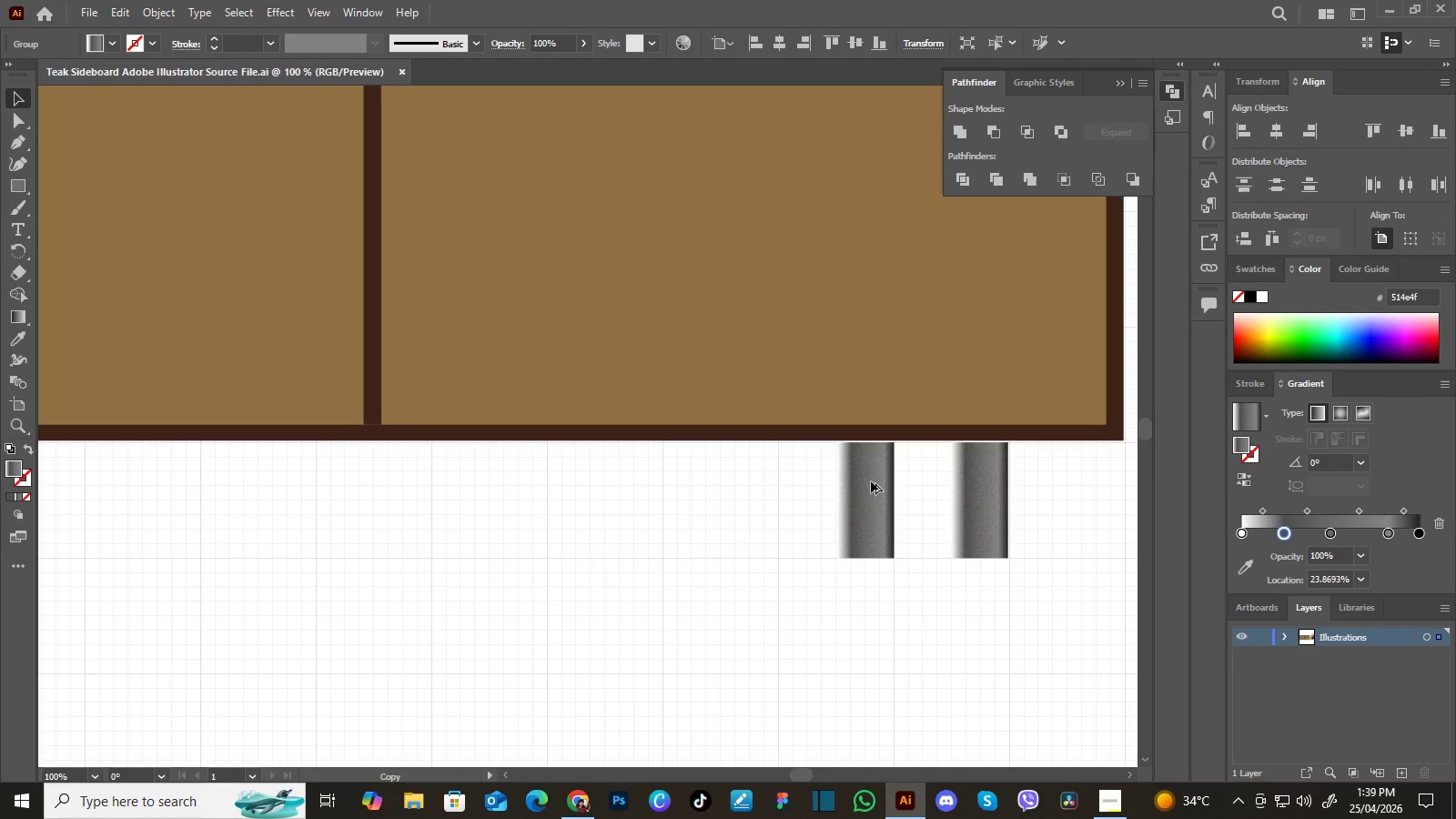 
hold_key(key=AltLeft, duration=1.5)
 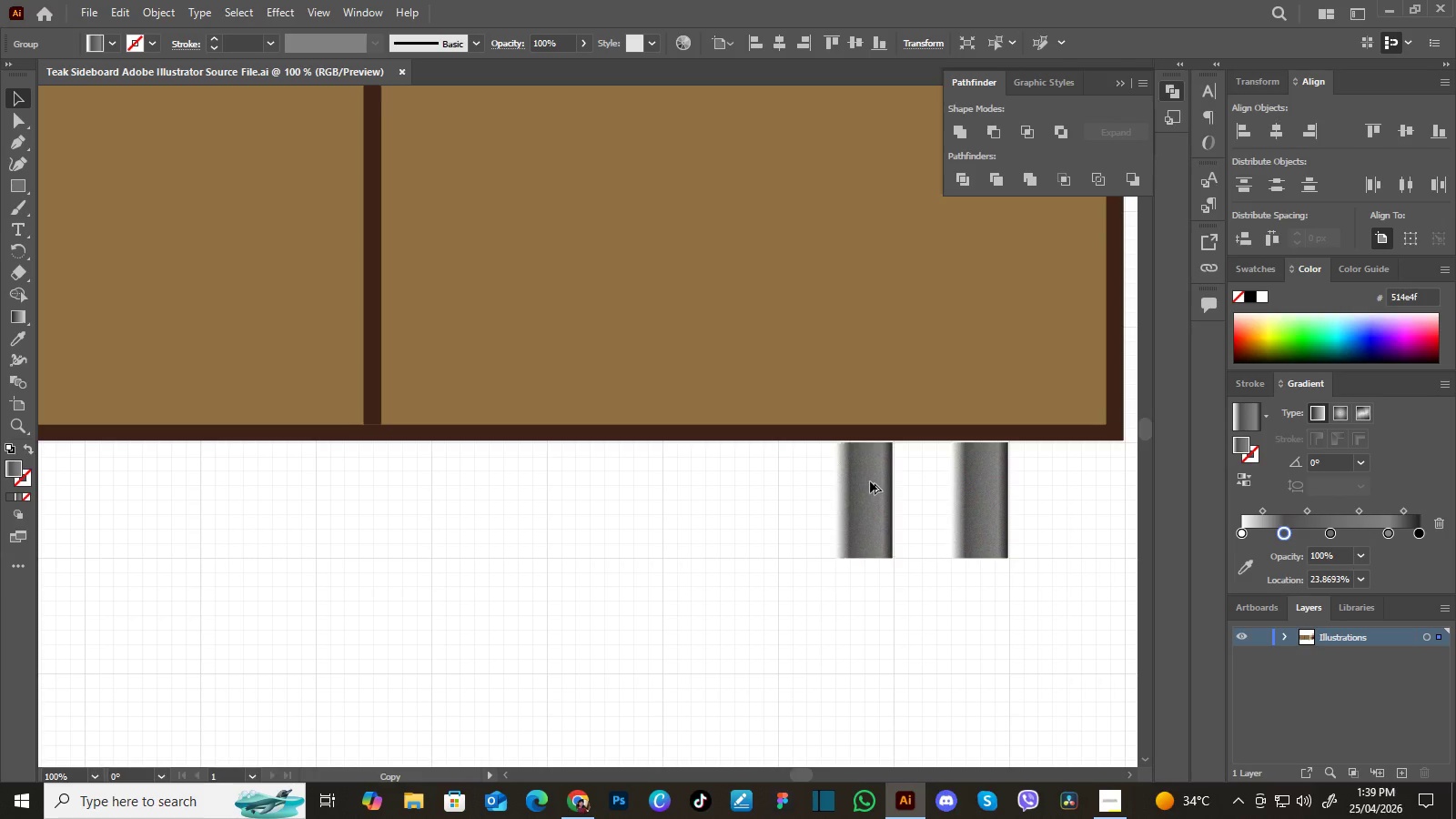 
hold_key(key=AltLeft, duration=1.31)
 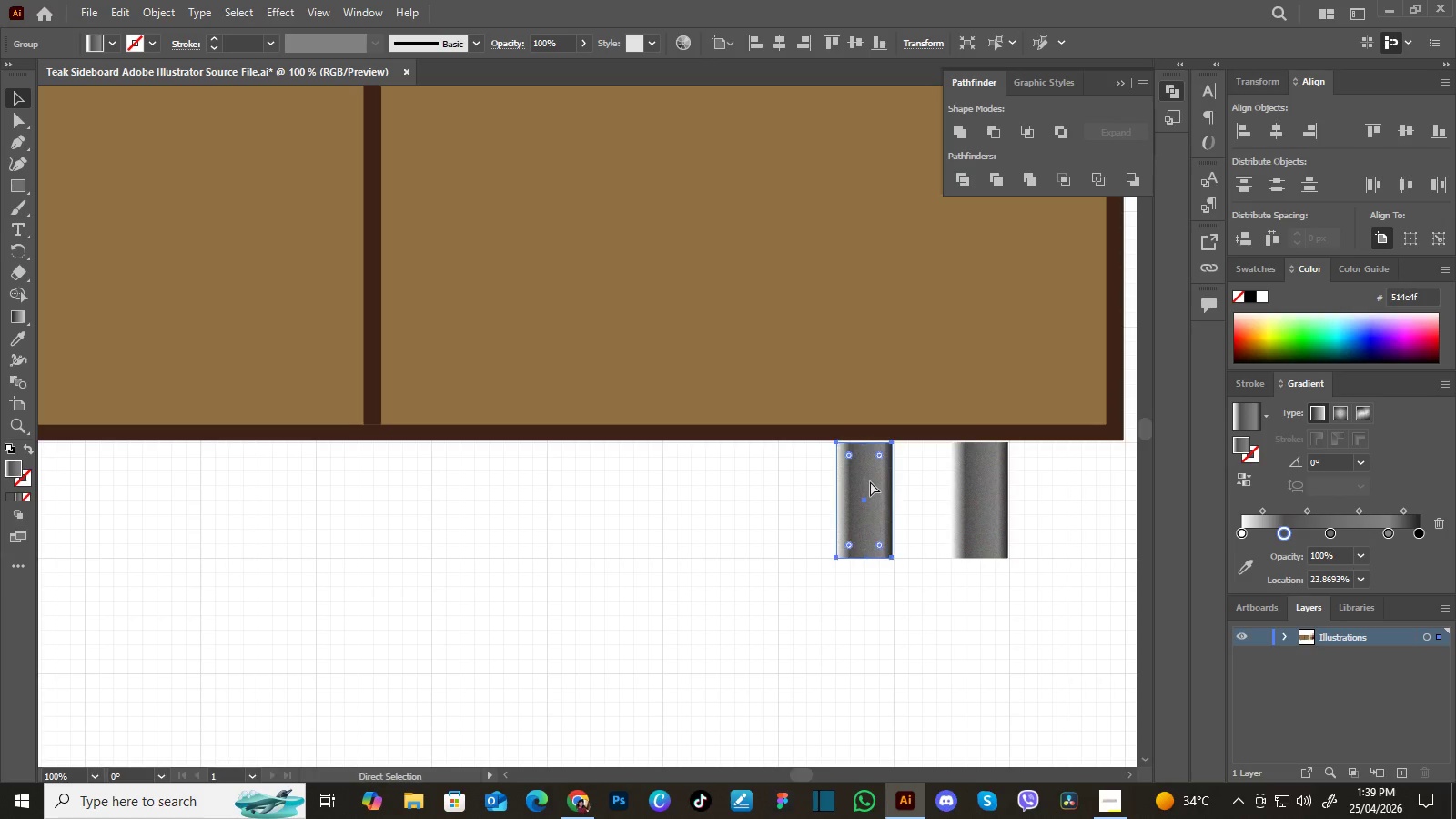 
key(Control+Z)
 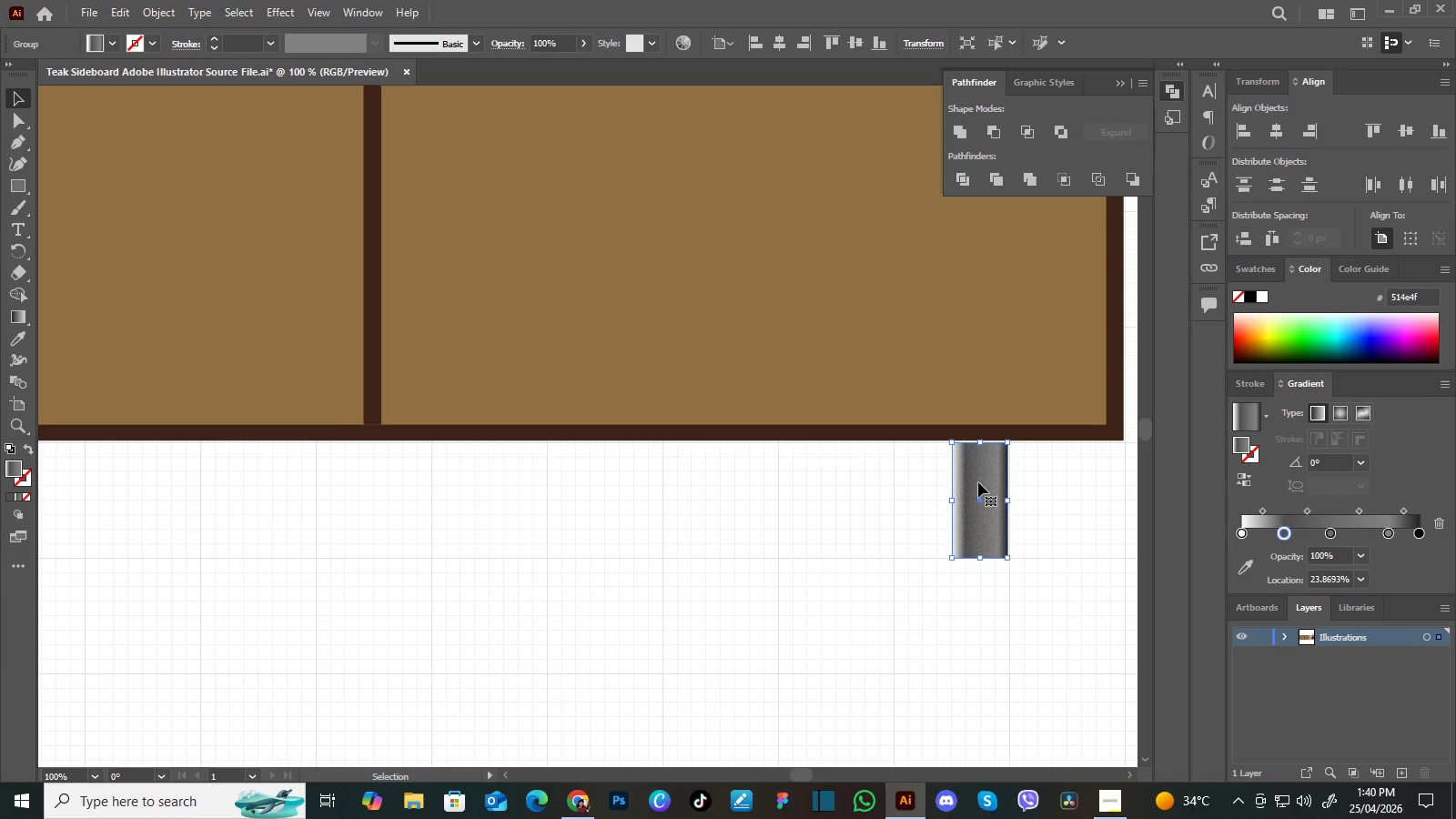 
hold_key(key=AltLeft, duration=2.81)
left_click_drag(start_coordinate=[981, 488], to_coordinate=[867, 477])
 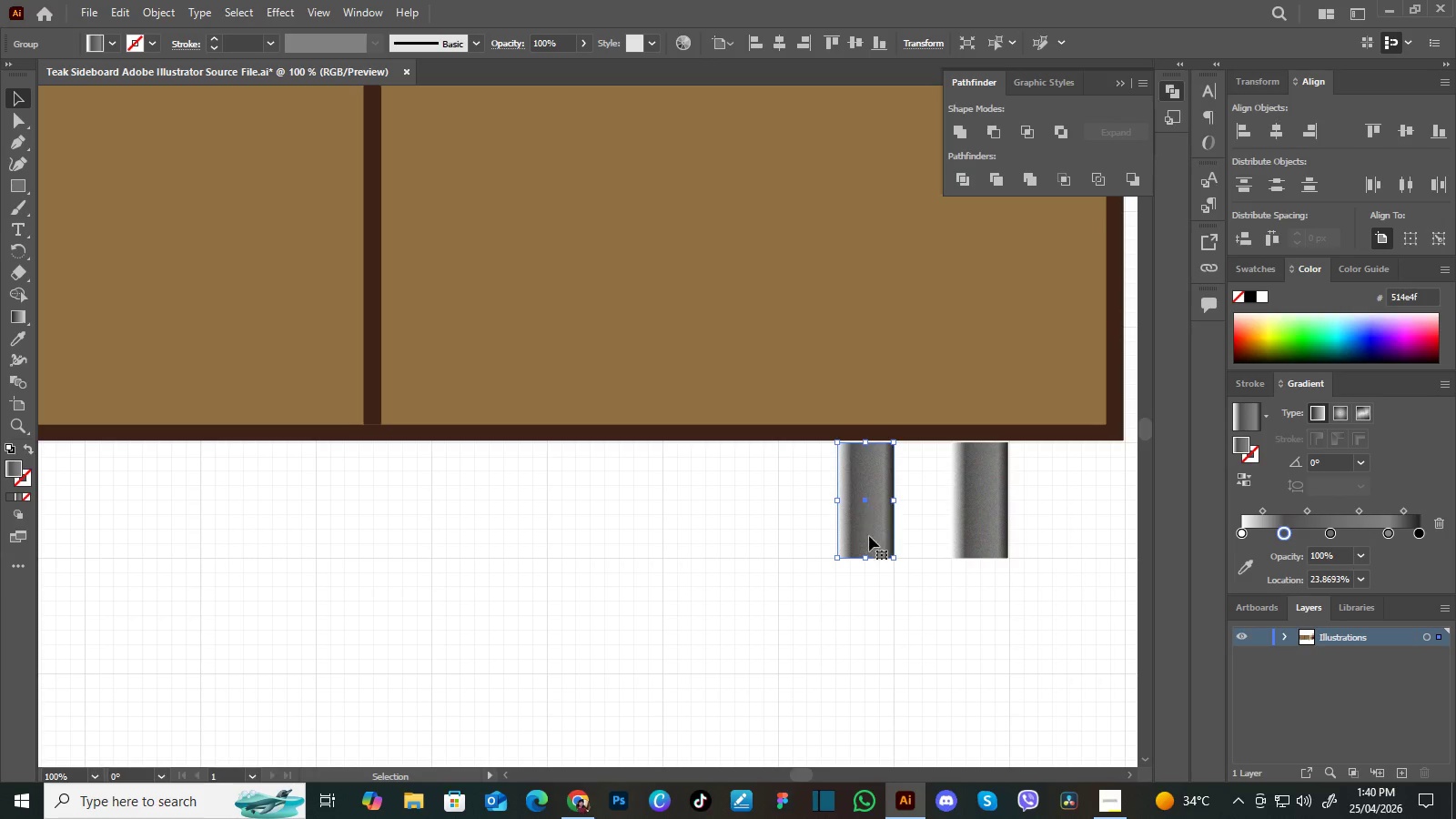 
hold_key(key=ShiftLeft, duration=1.5)
 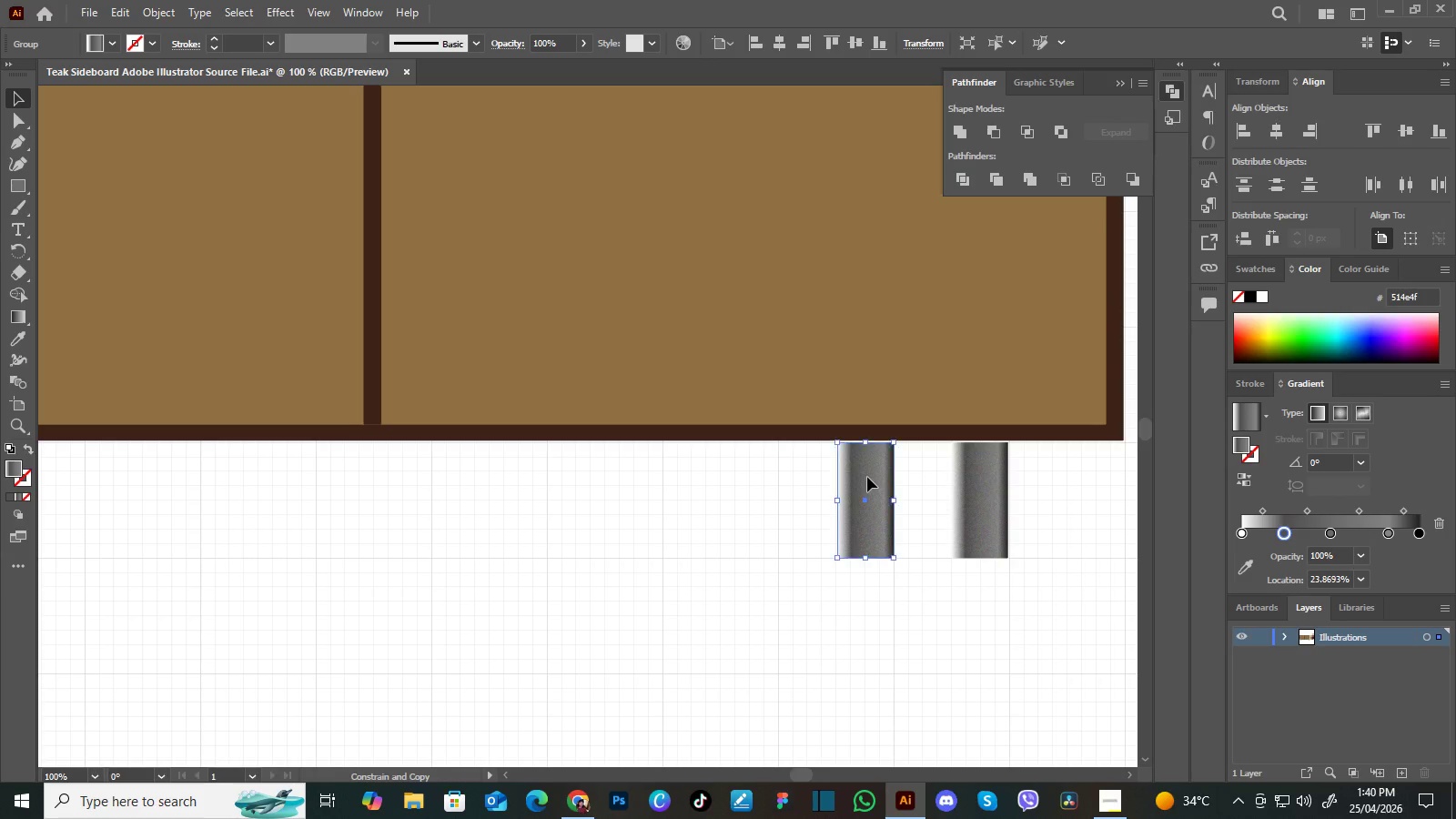 
hold_key(key=ShiftLeft, duration=0.73)
 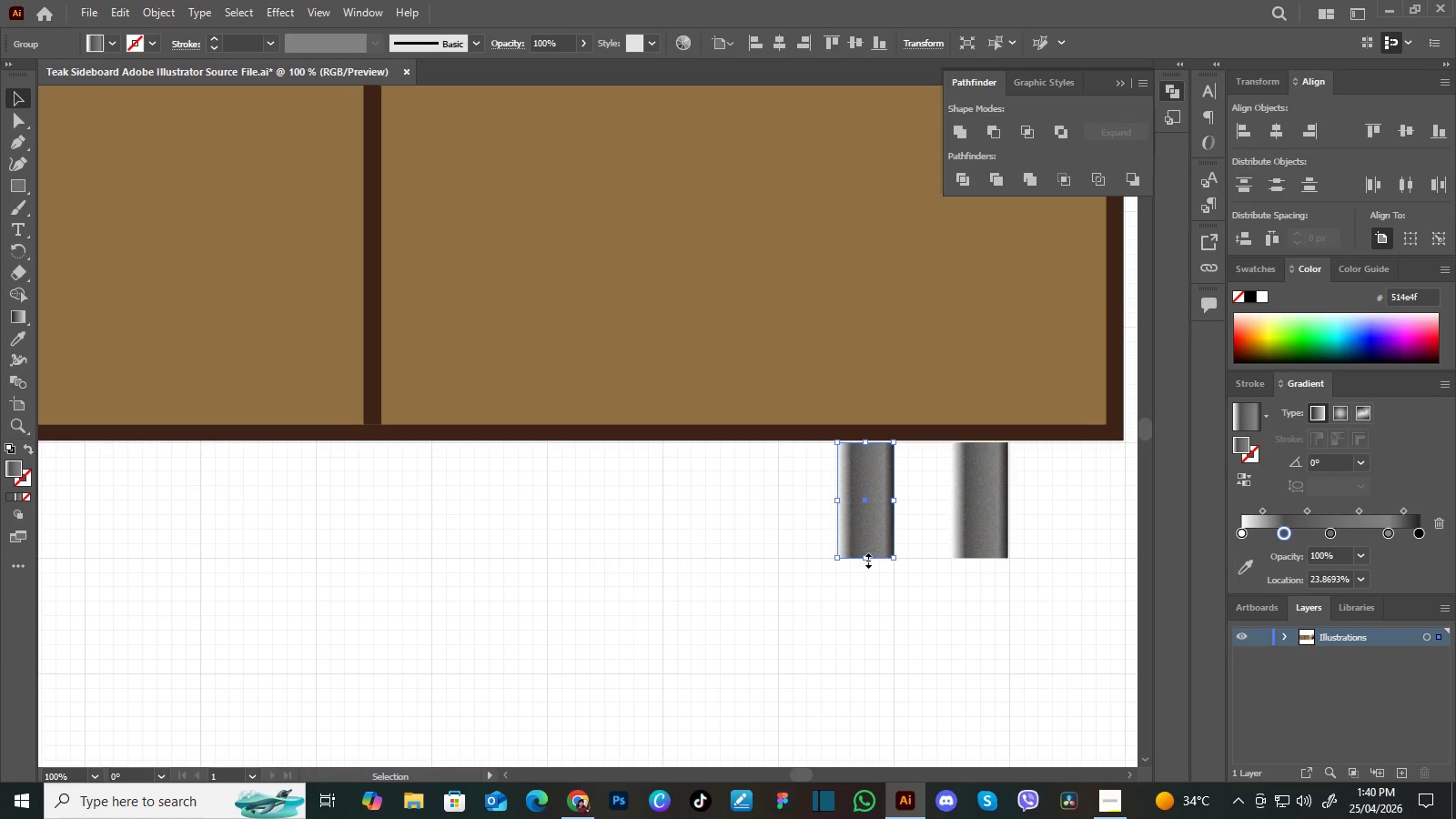 
left_click_drag(start_coordinate=[866, 559], to_coordinate=[865, 546])
 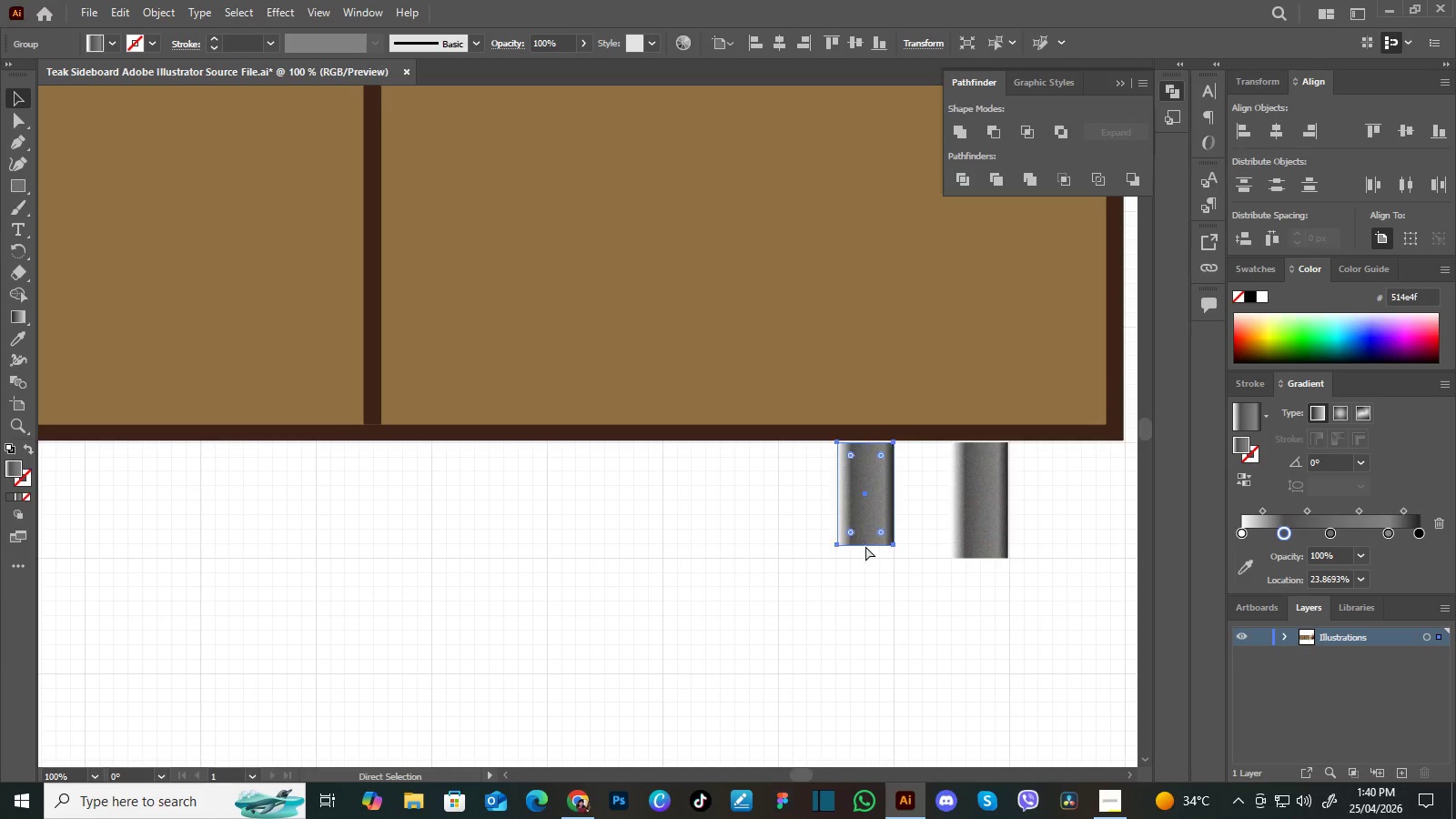 
hold_key(key=ShiftLeft, duration=0.81)
 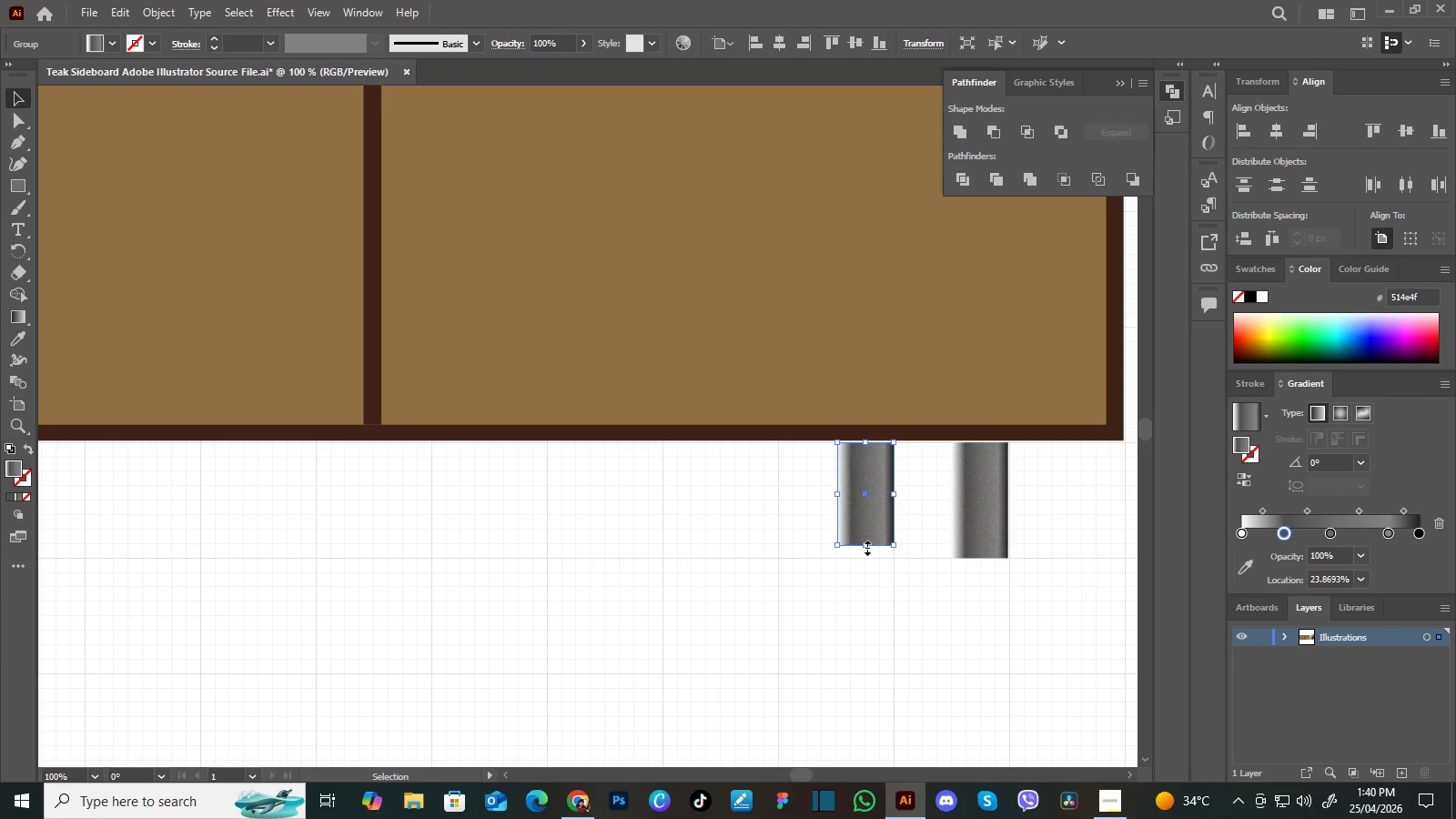 
key(Control+Z)
 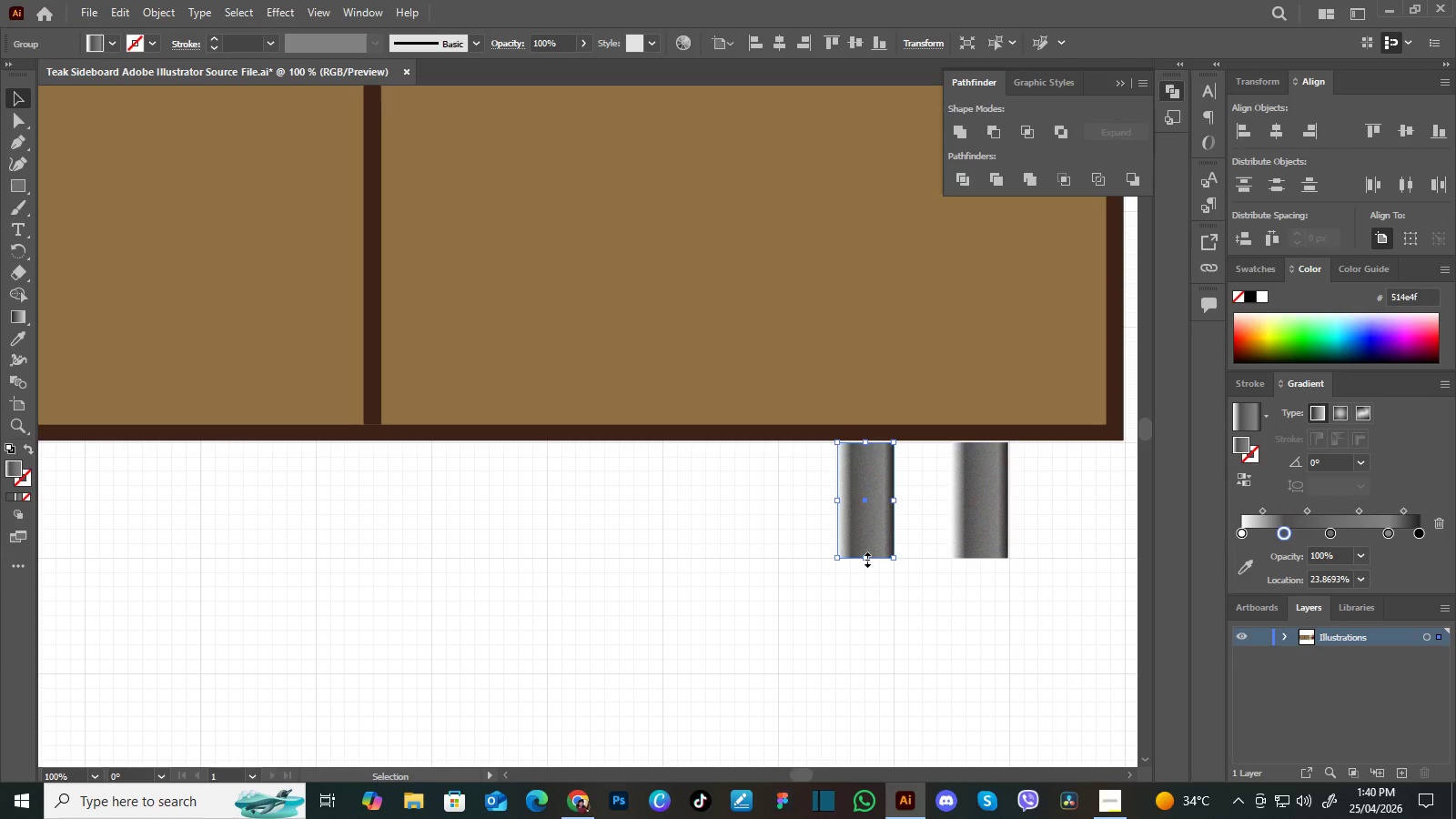 
left_click_drag(start_coordinate=[865, 558], to_coordinate=[865, 513])
 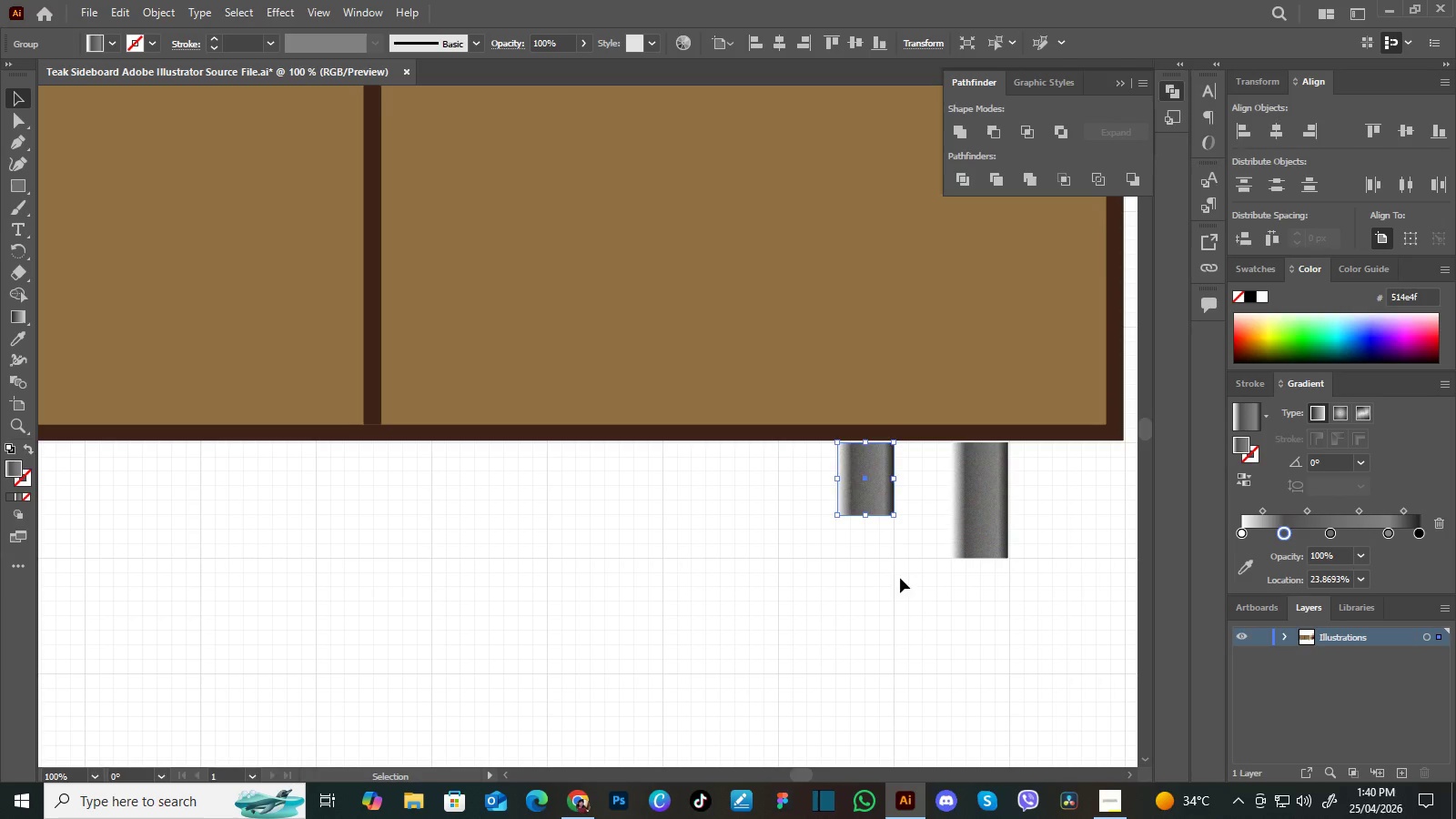 
left_click([914, 592])
 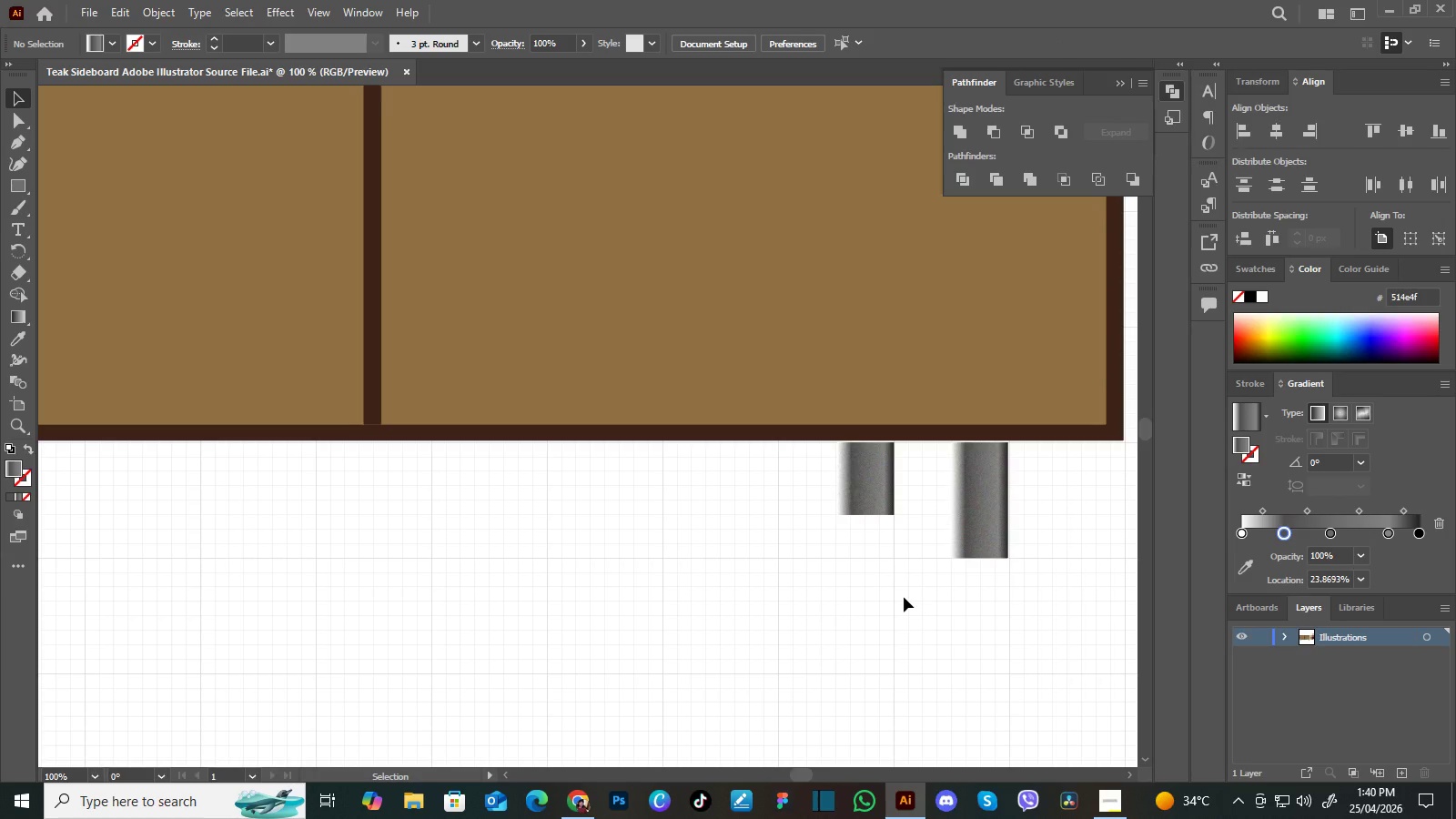 
key(Control+Minus)
 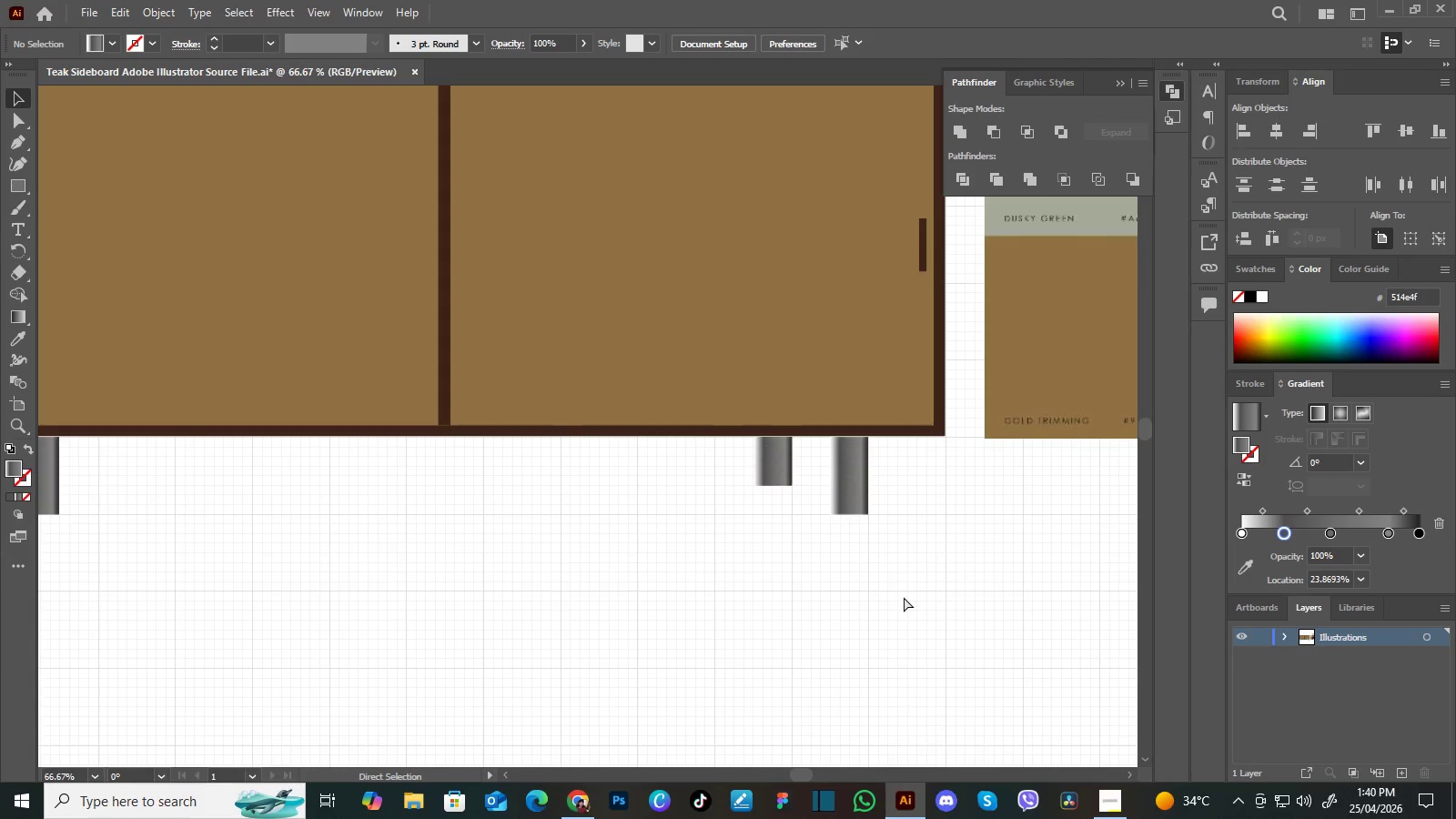 
key(Control+Minus)
 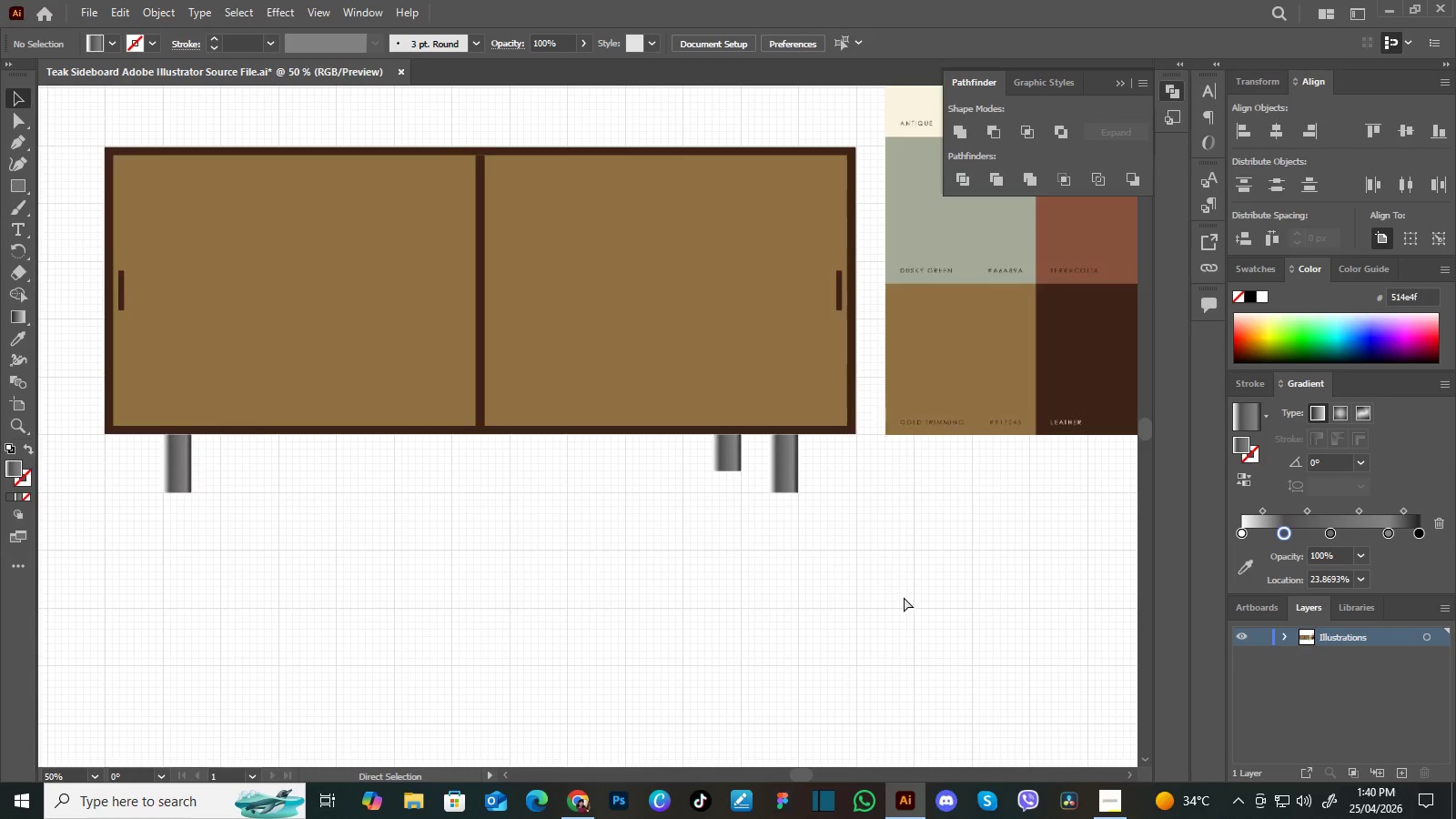 
key(Control+Minus)
 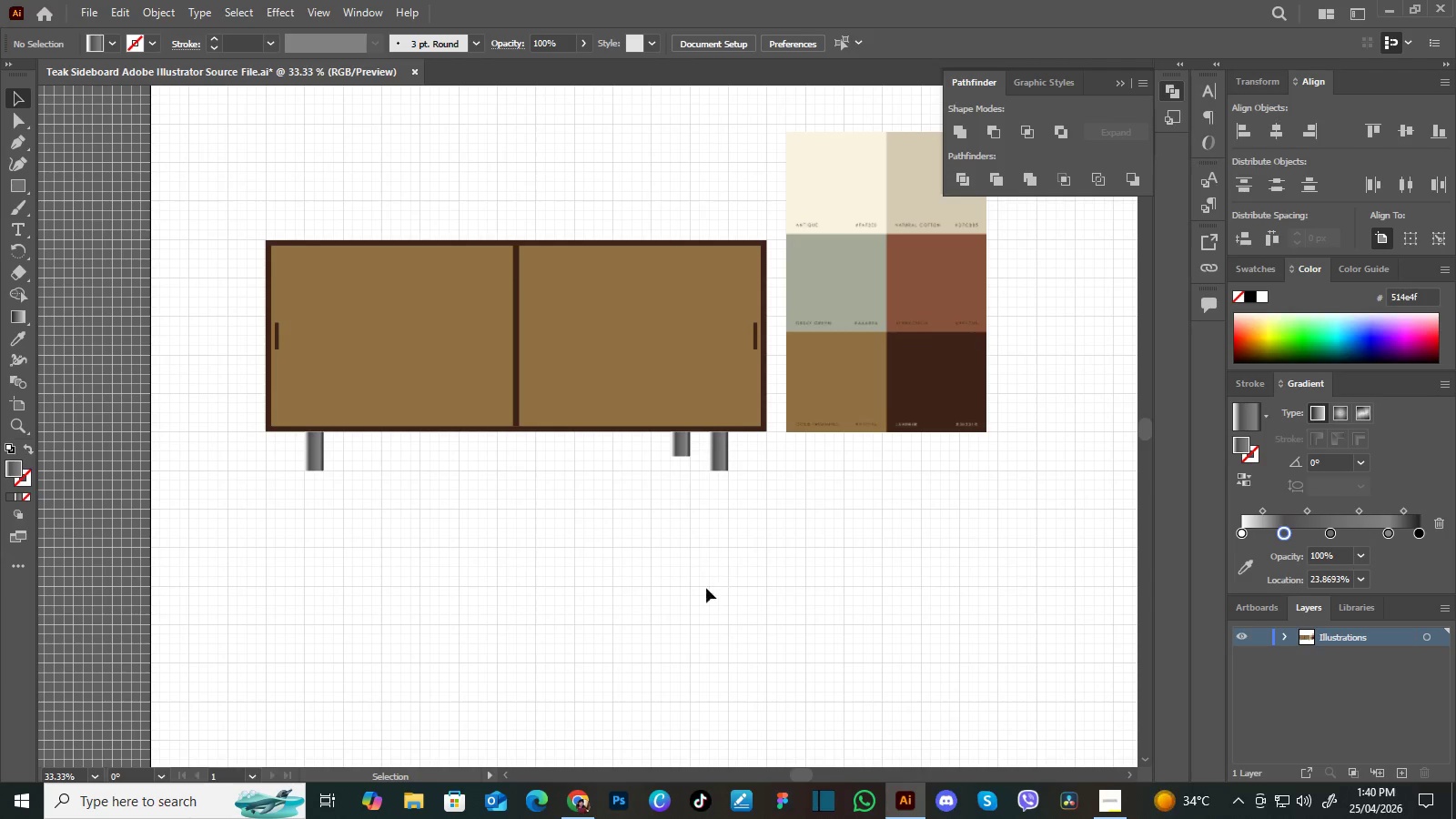 
hold_key(key=Space, duration=1.51)
 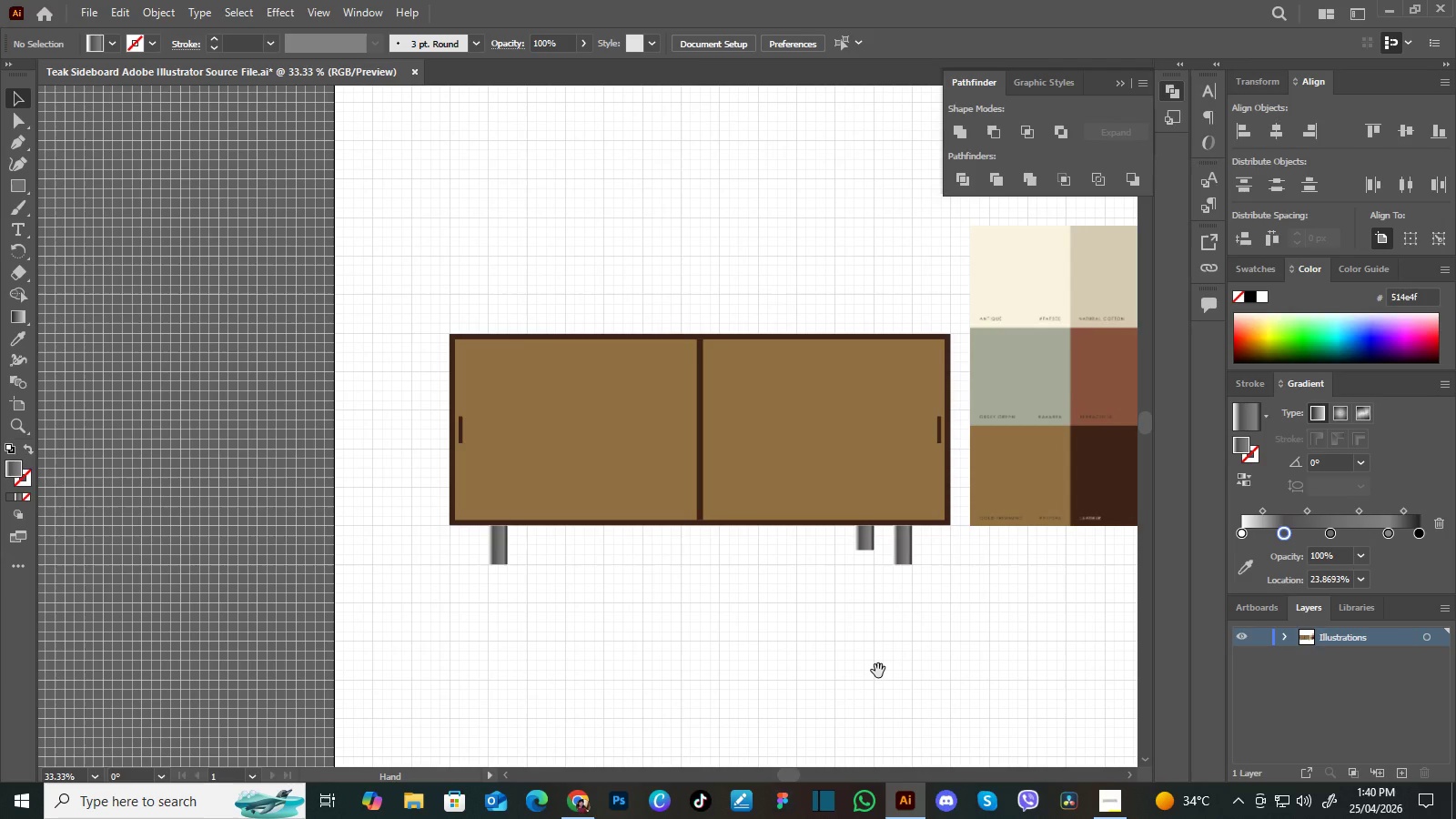 
left_click_drag(start_coordinate=[701, 591], to_coordinate=[851, 662])
 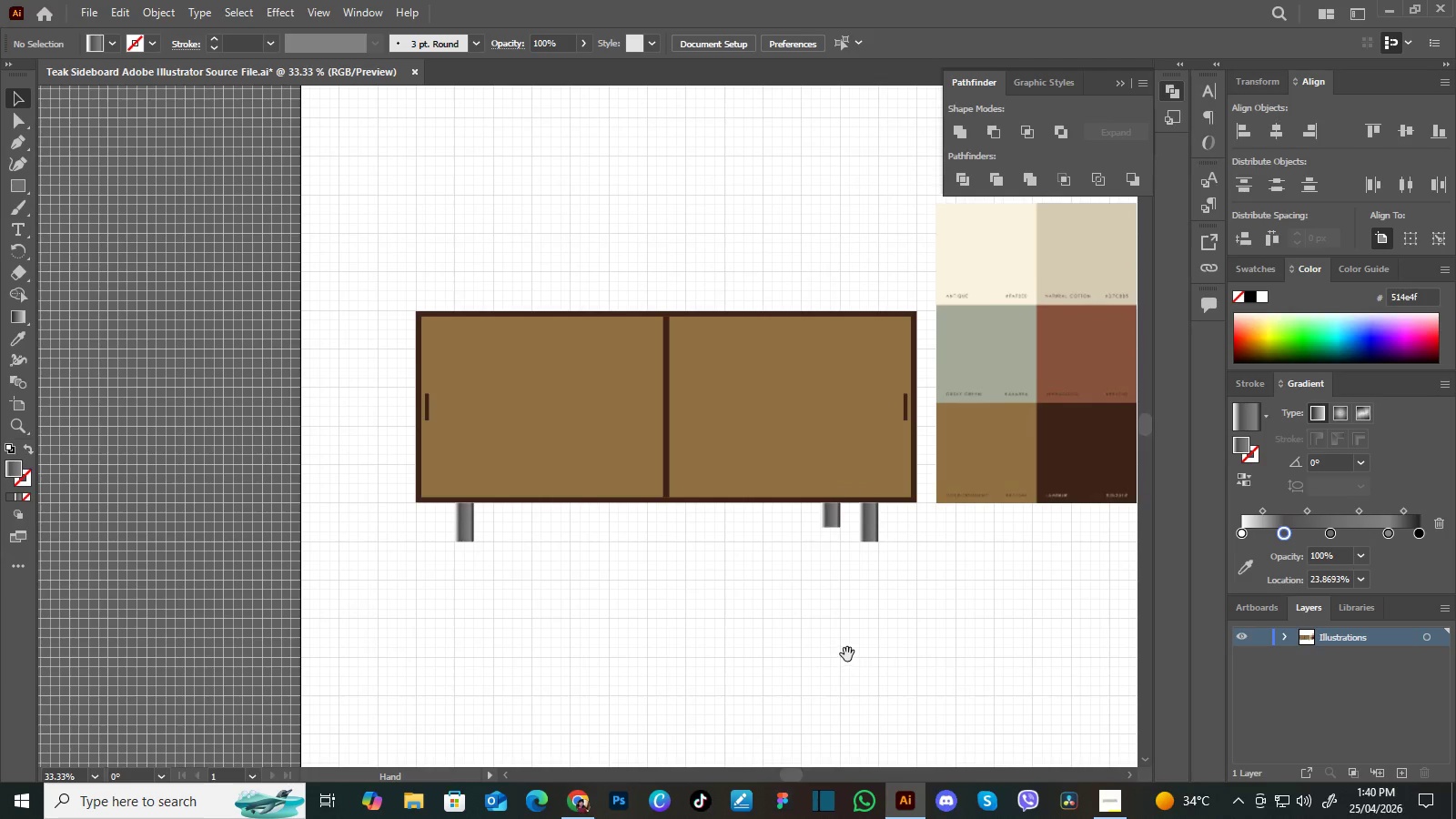 
left_click_drag(start_coordinate=[847, 654], to_coordinate=[860, 669])
 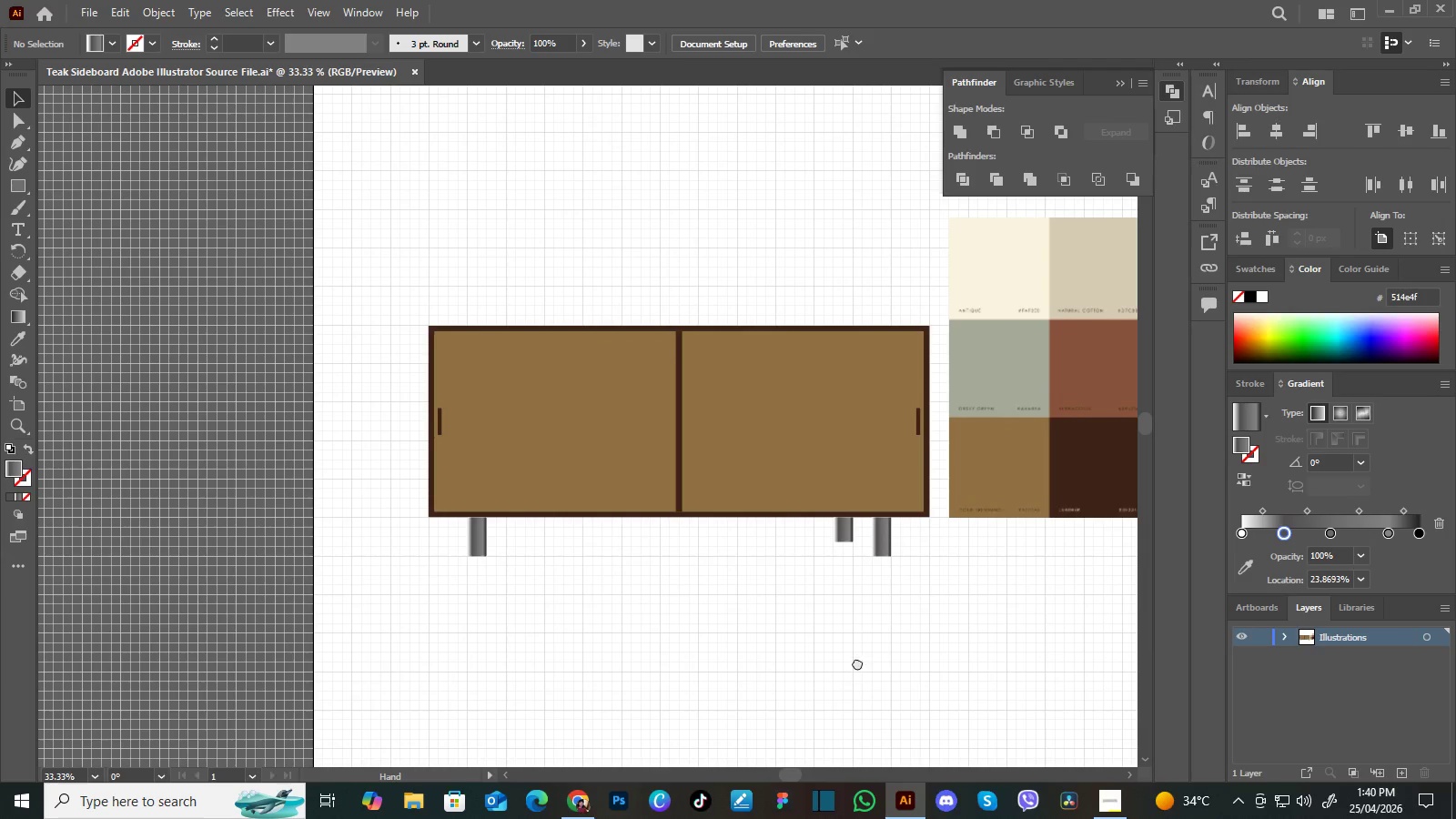 
left_click_drag(start_coordinate=[857, 662], to_coordinate=[878, 671])
 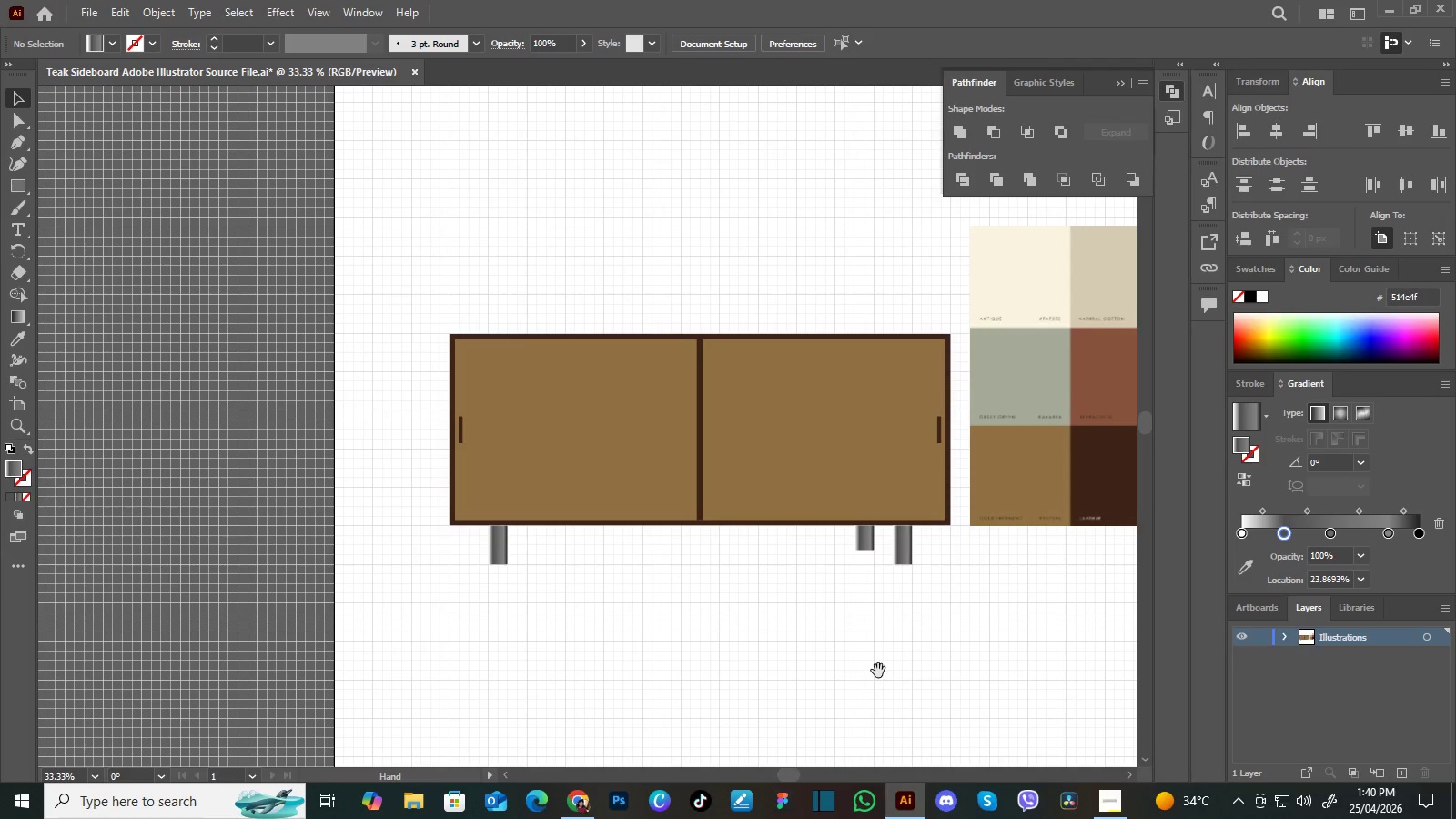 
hold_key(key=Space, duration=1.03)
 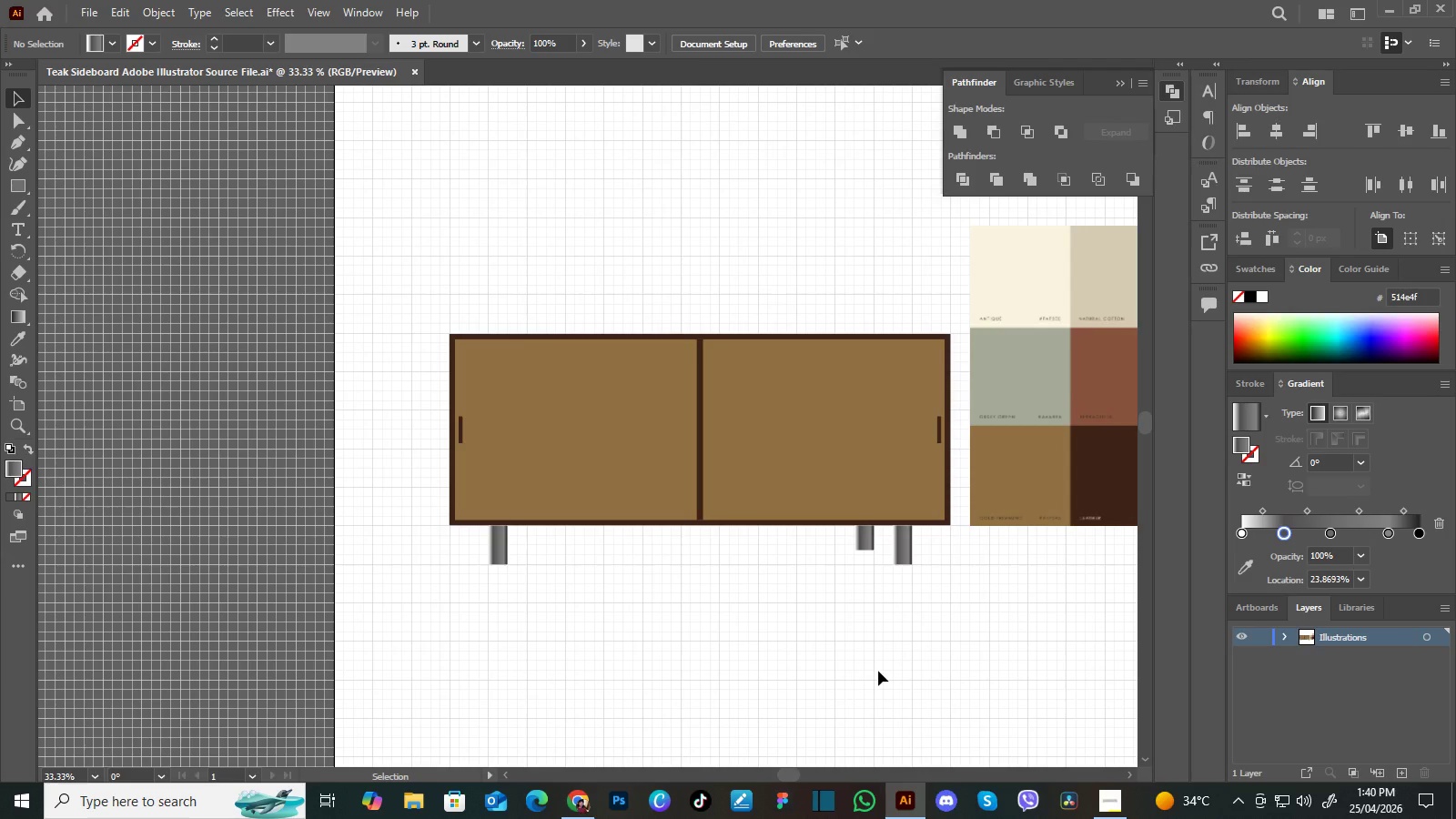 
hold_key(key=Space, duration=9.61)
 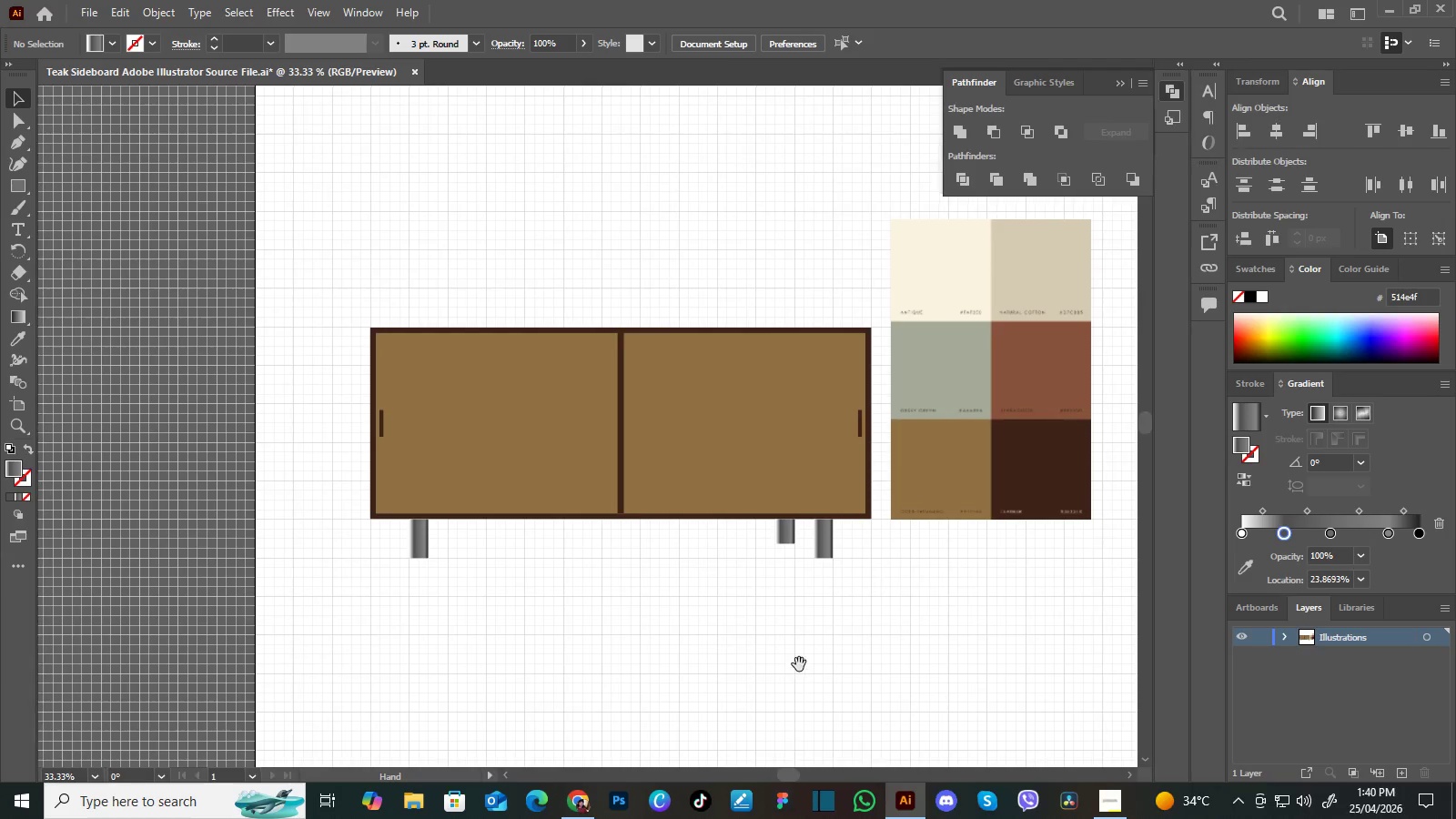 
hold_key(key=Space, duration=0.81)
 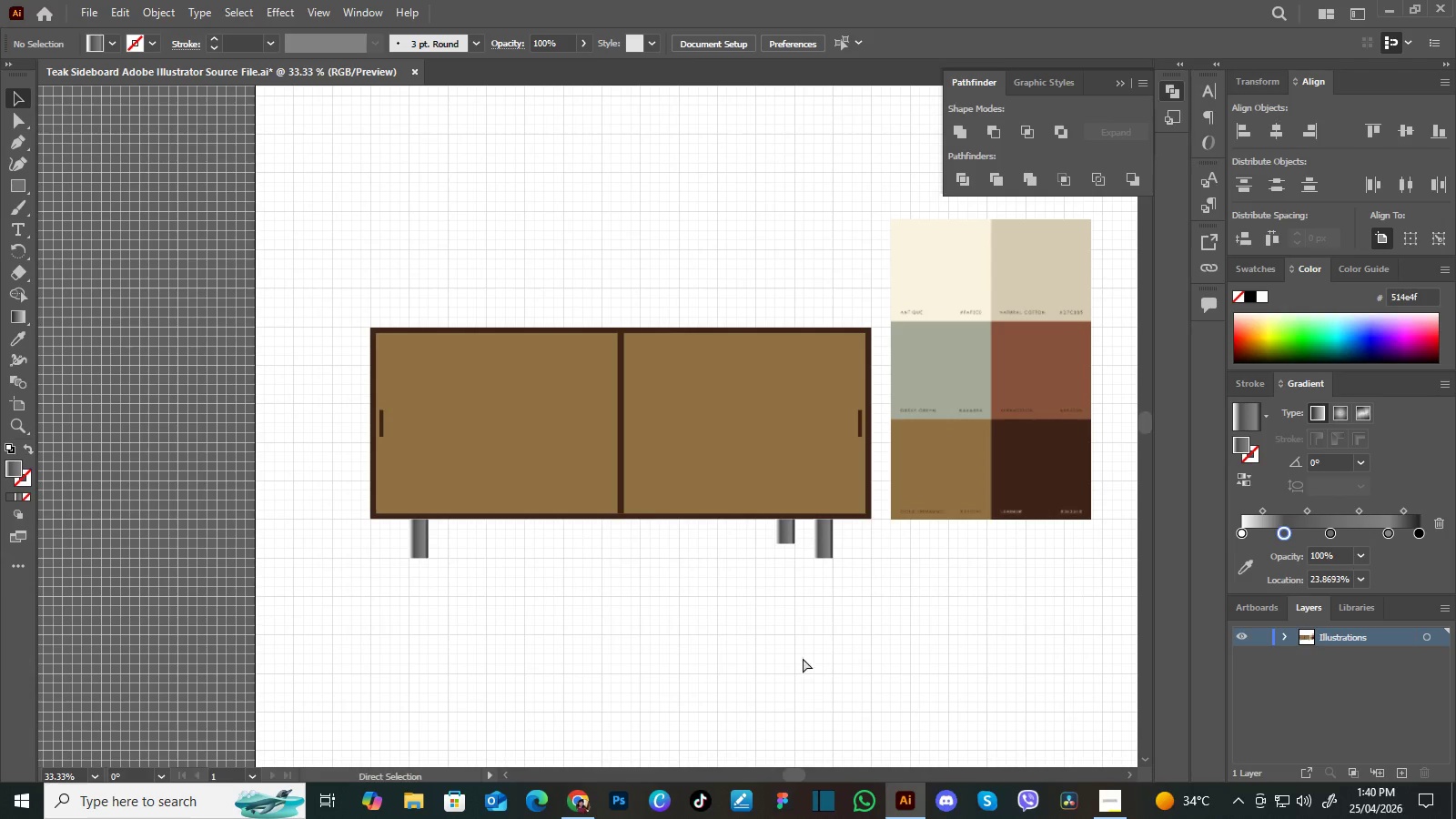 
left_click_drag(start_coordinate=[878, 671], to_coordinate=[799, 664])
 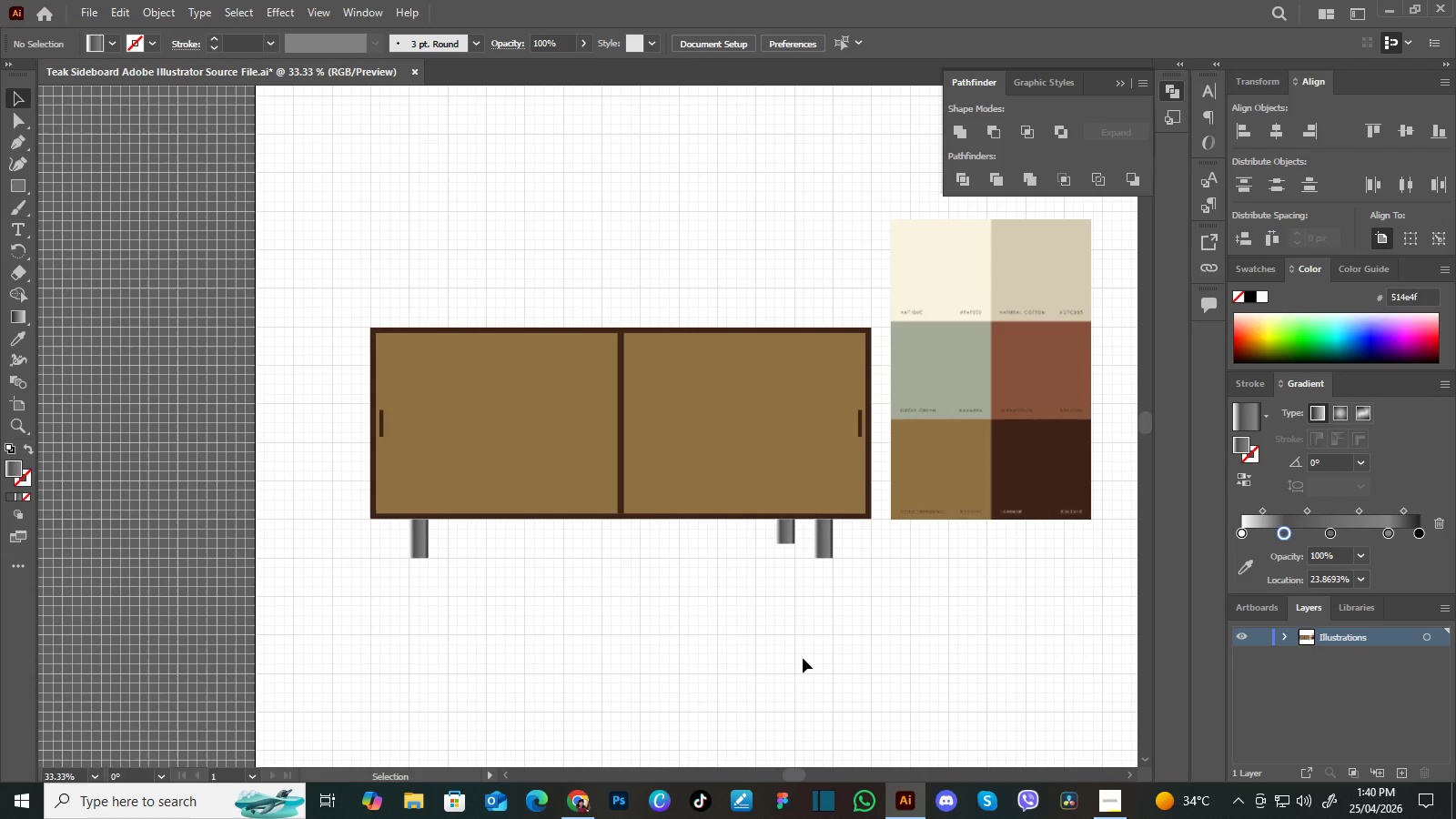 
key(Control+Equal)
 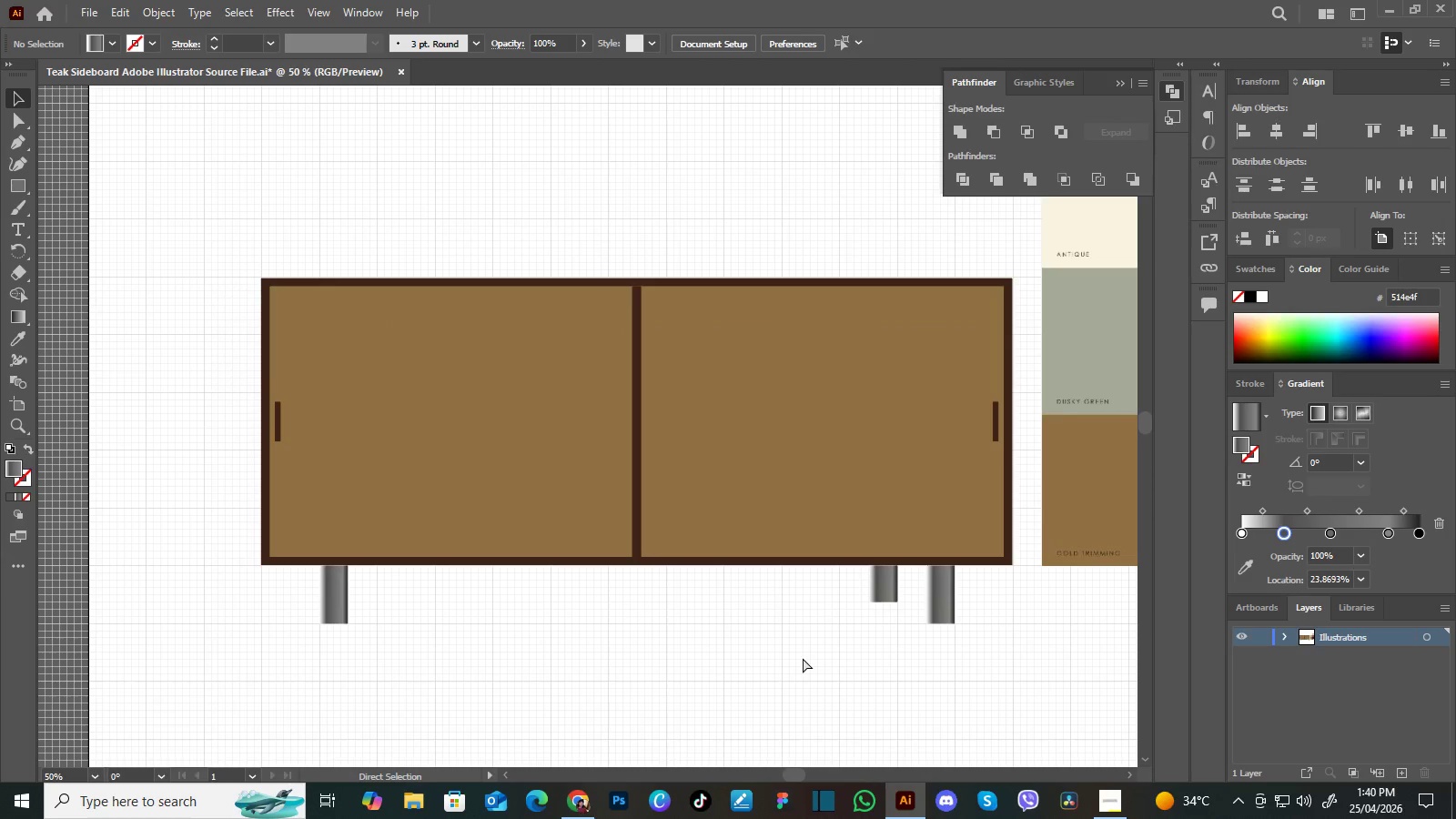 
key(Control+Equal)
 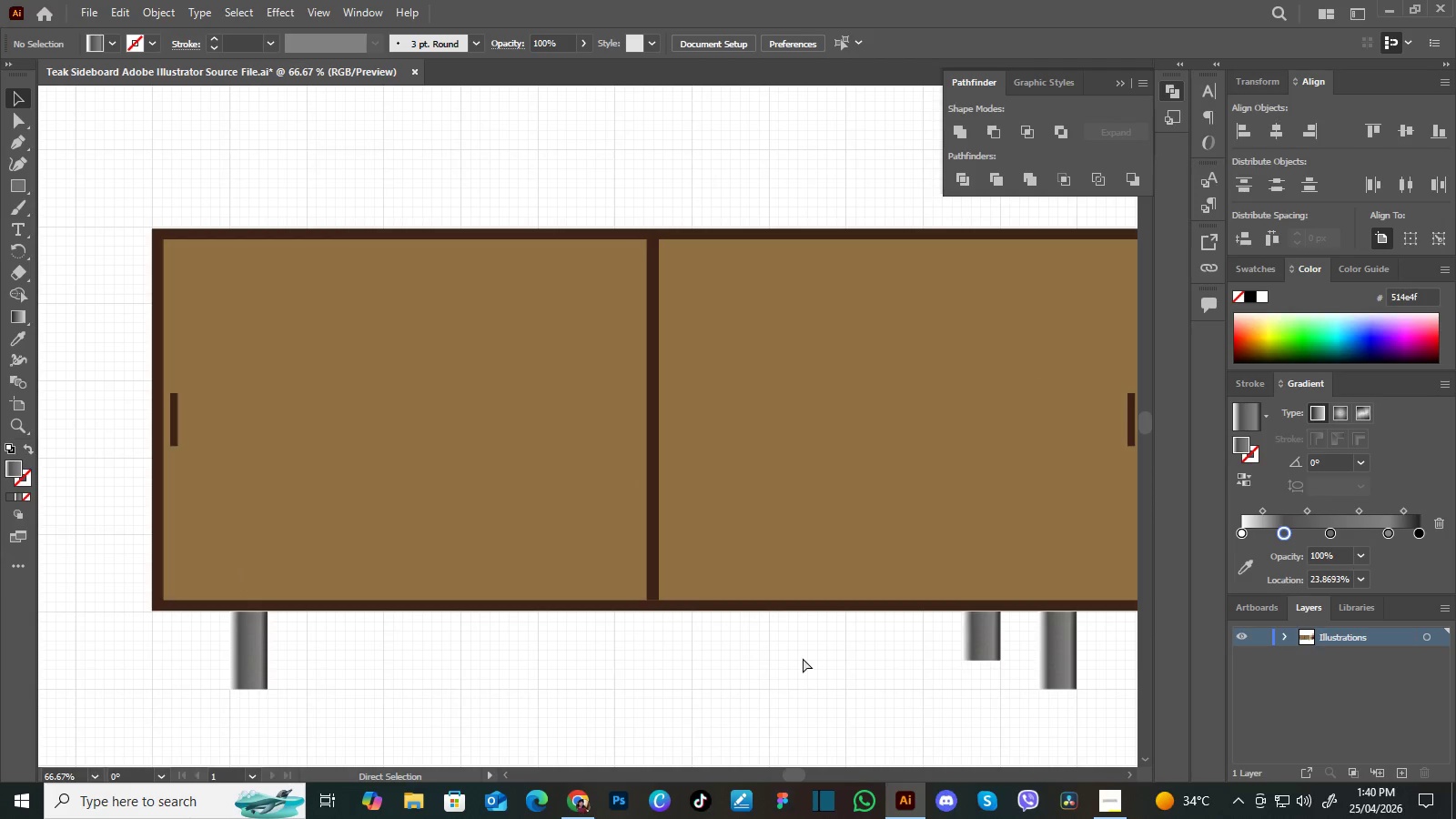 
key(Control+Equal)
 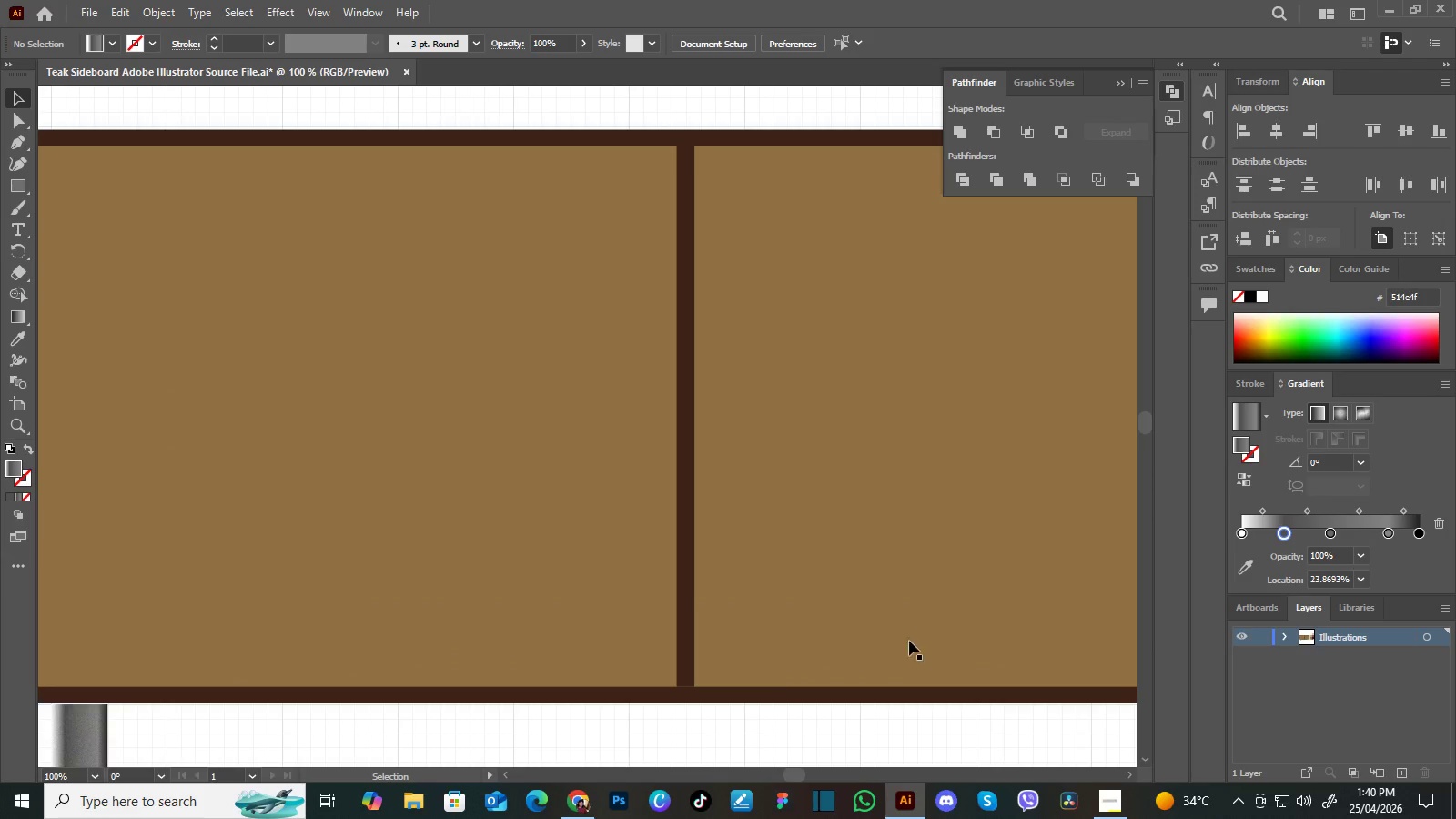 
hold_key(key=Space, duration=1.5)
 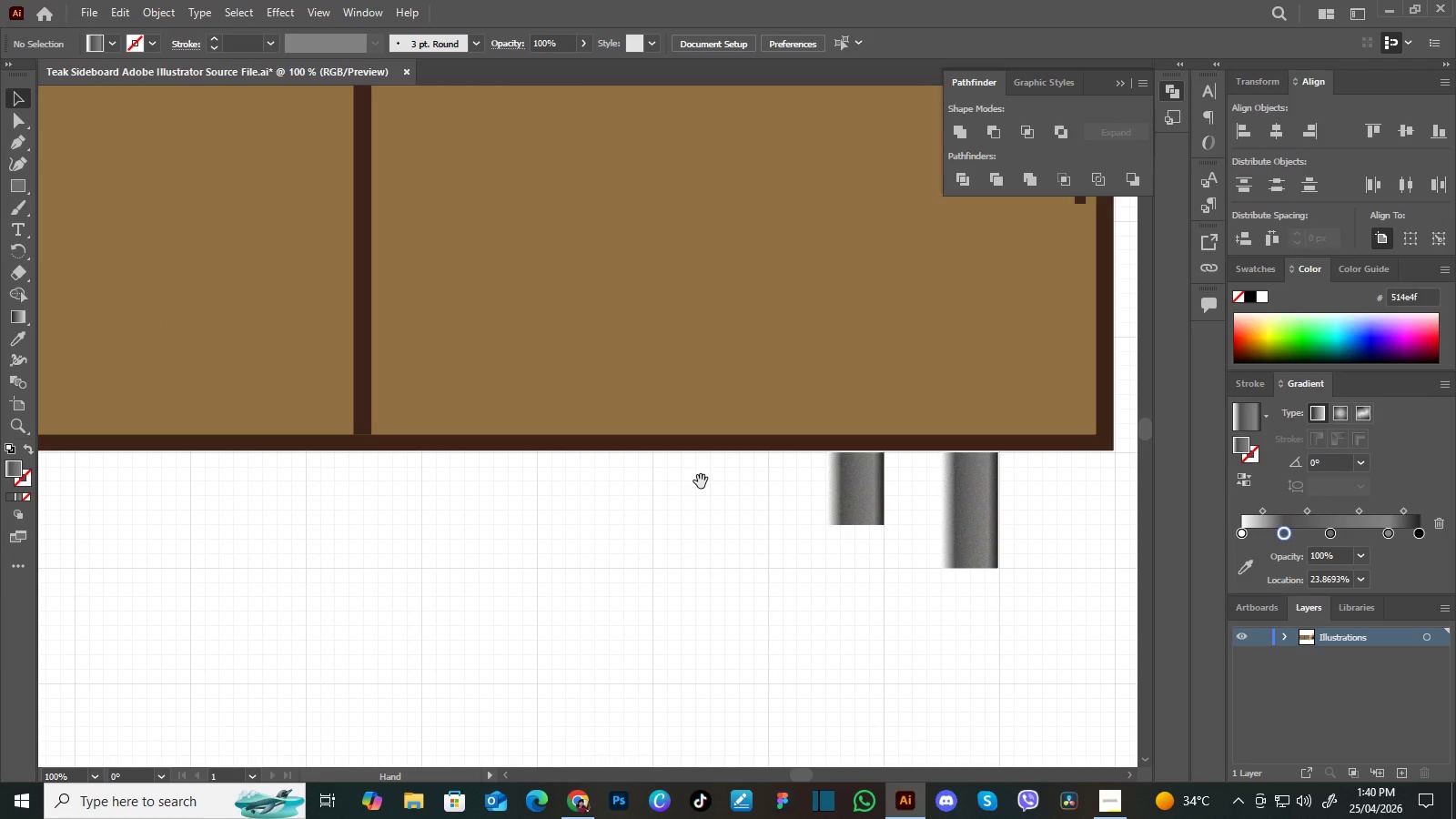 
left_click_drag(start_coordinate=[929, 642], to_coordinate=[877, 511])
 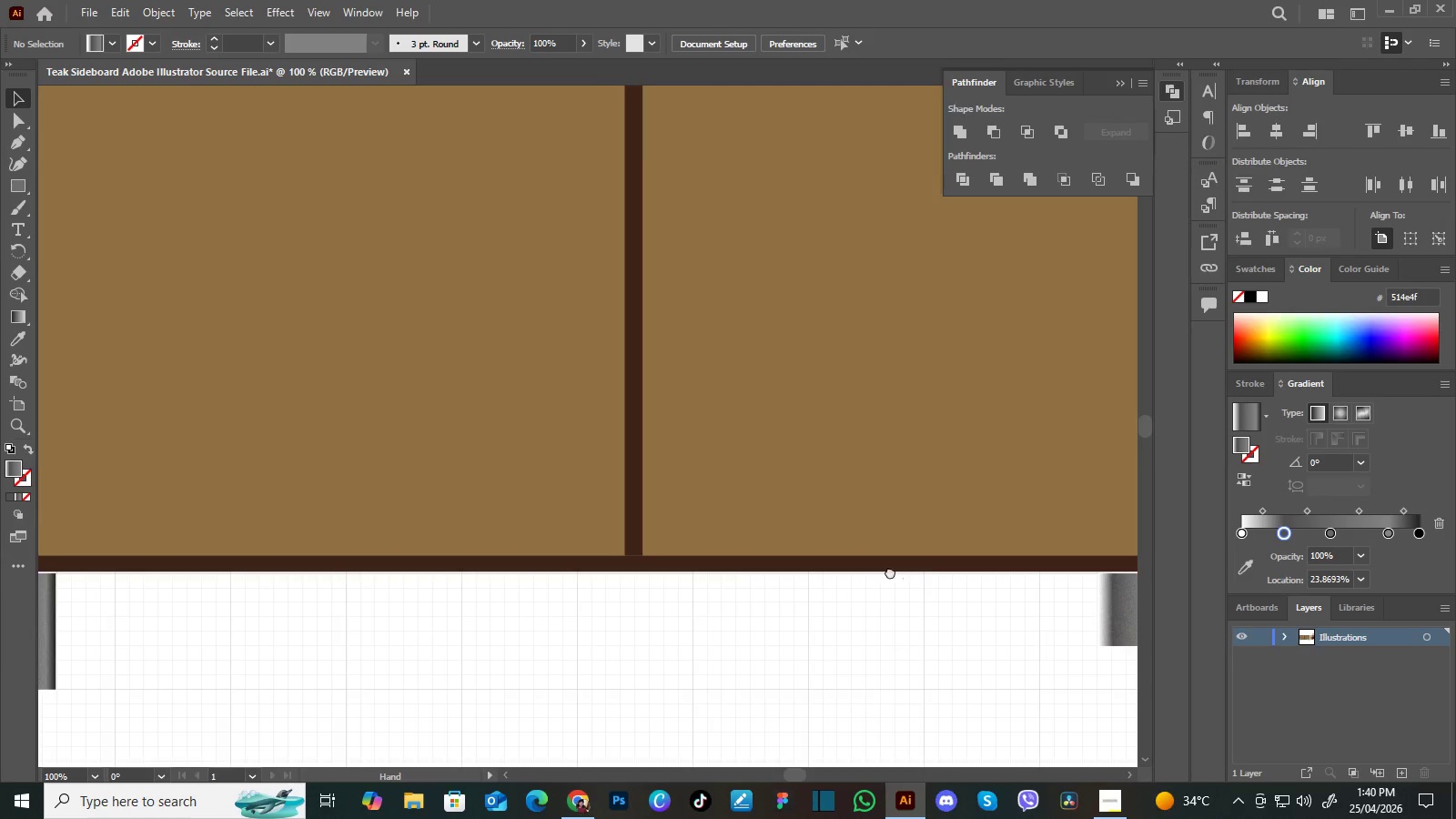 
left_click_drag(start_coordinate=[895, 581], to_coordinate=[812, 493])
 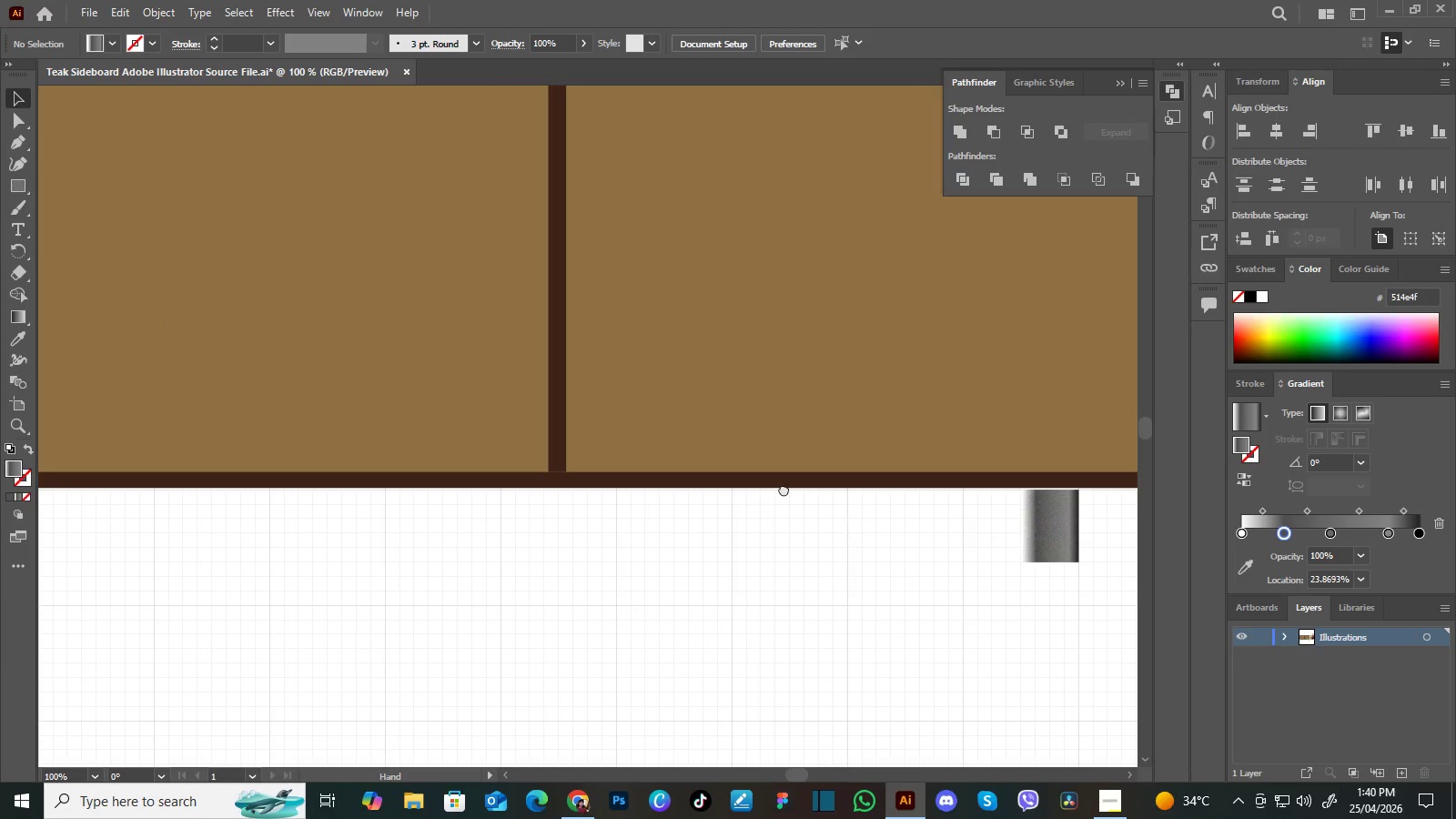 
left_click_drag(start_coordinate=[844, 511], to_coordinate=[678, 466])
 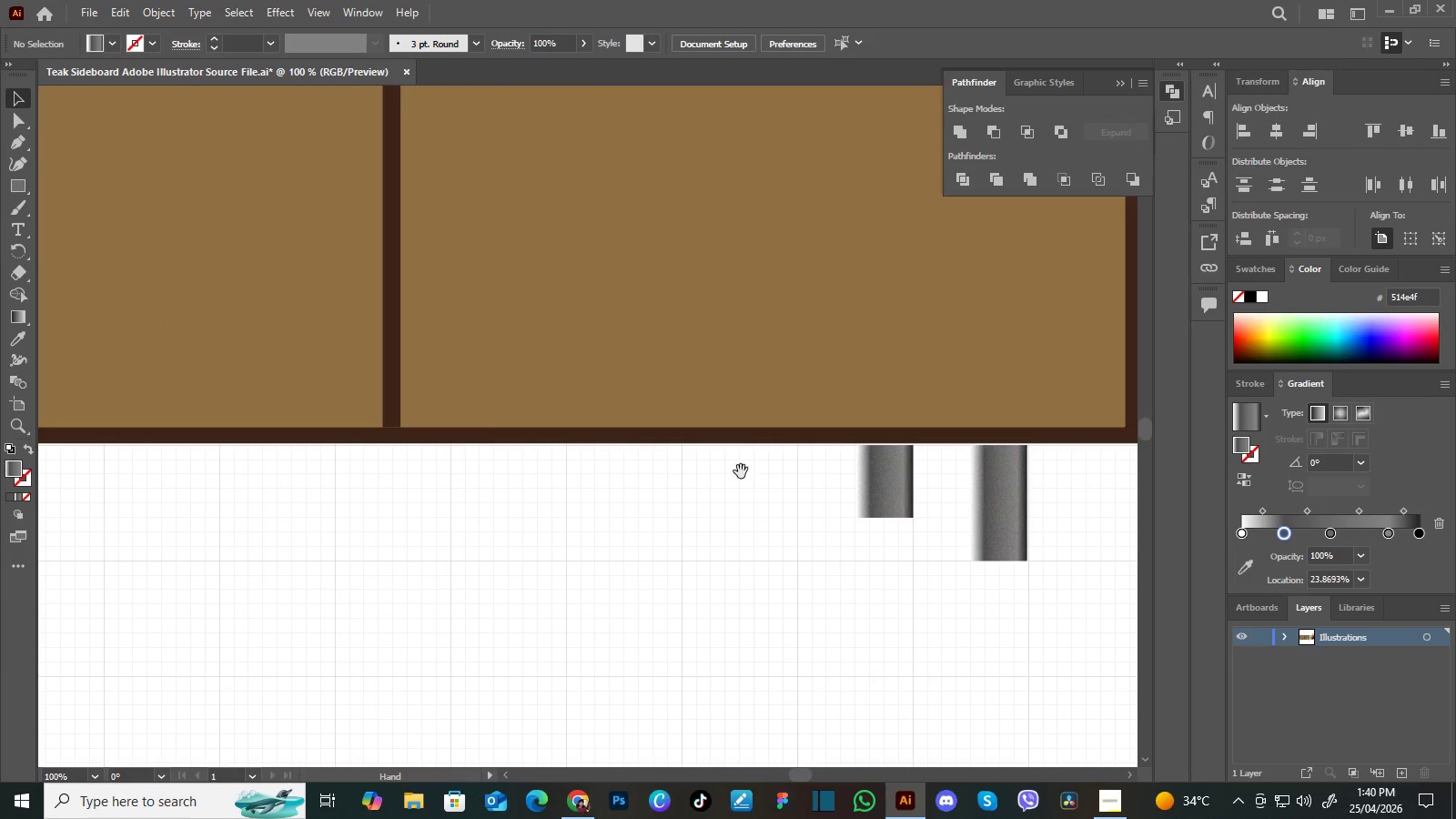 
hold_key(key=Space, duration=1.5)
 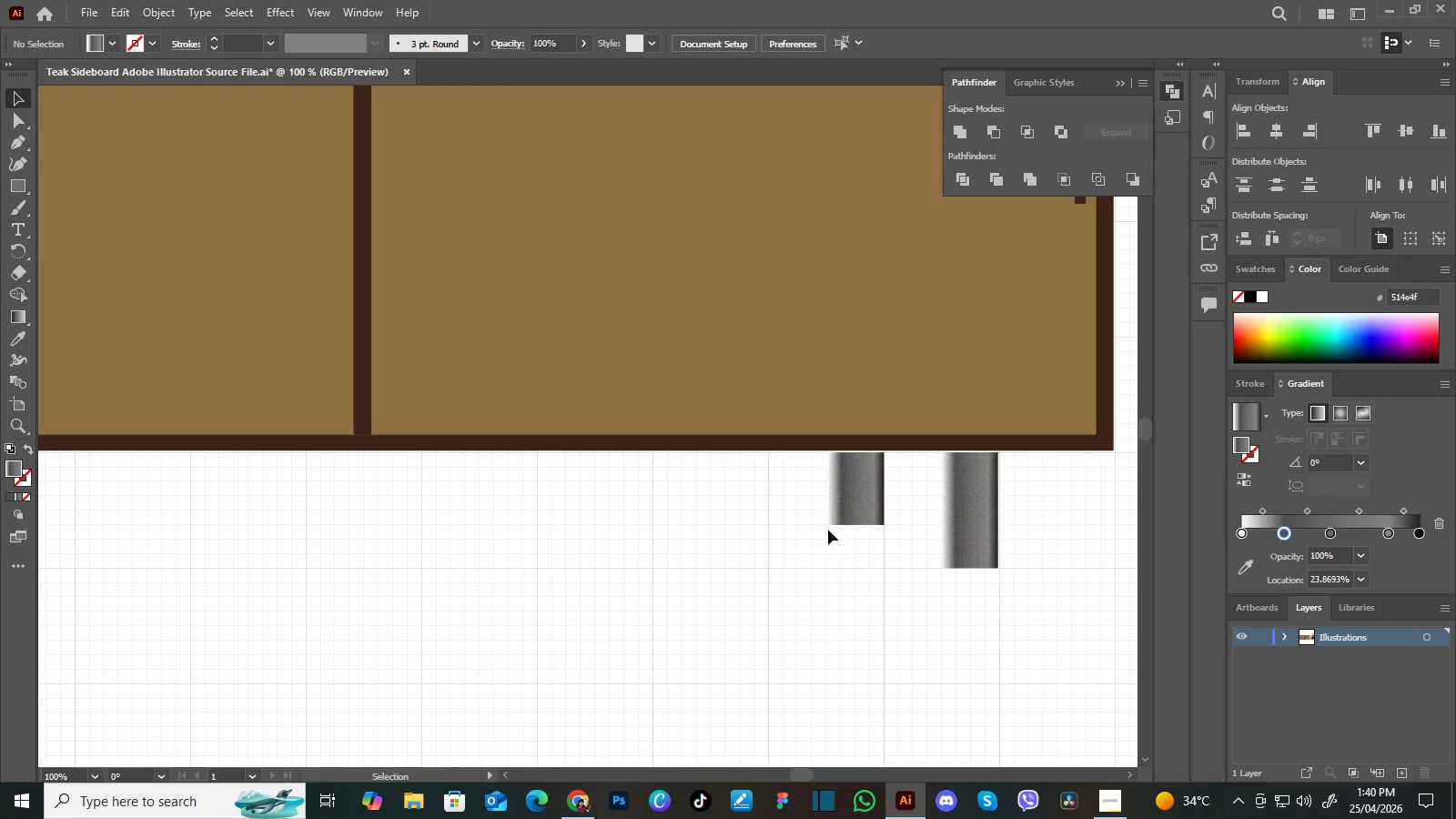 
left_click_drag(start_coordinate=[730, 473], to_coordinate=[701, 480])
 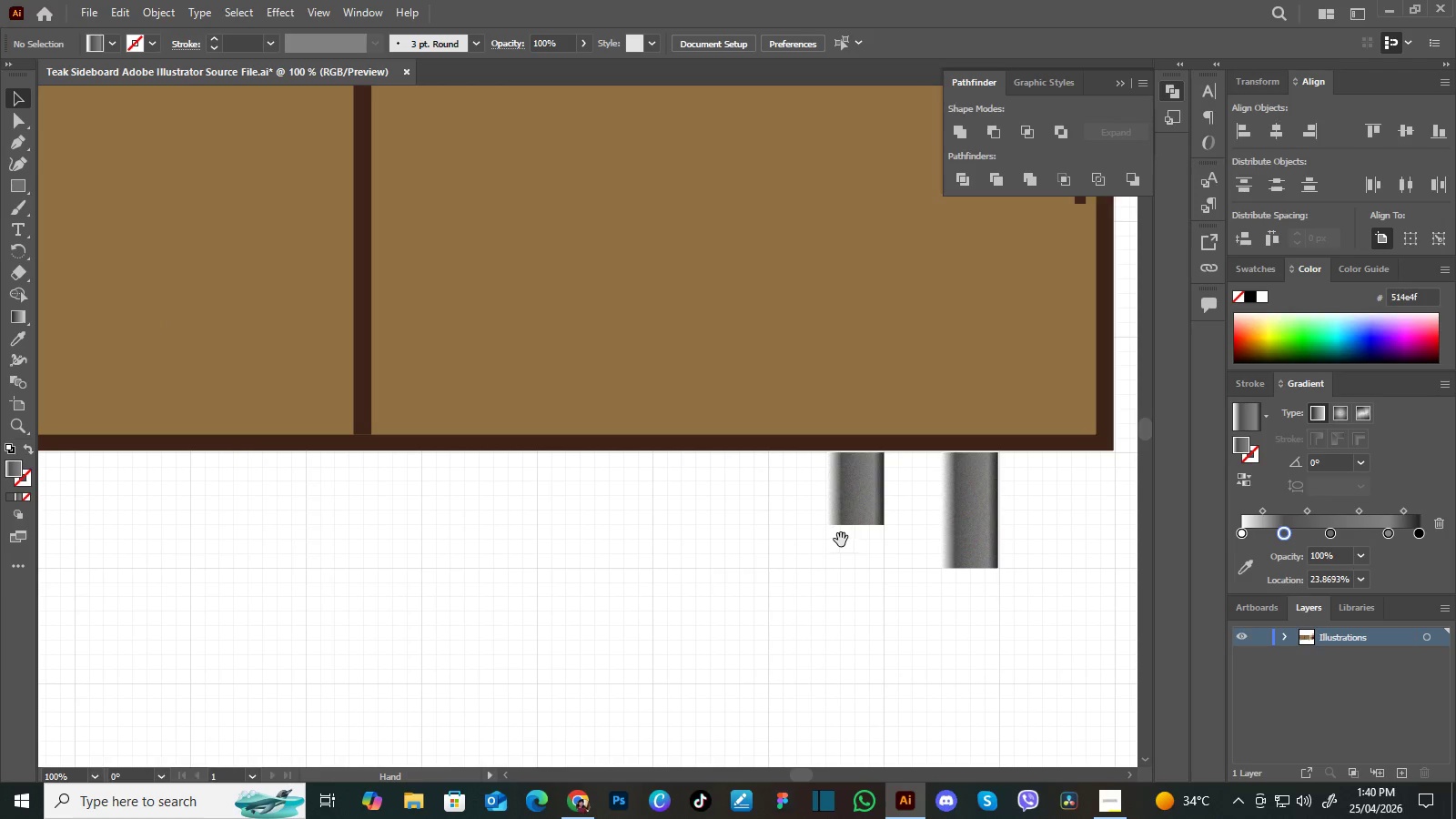 
key(Space)
 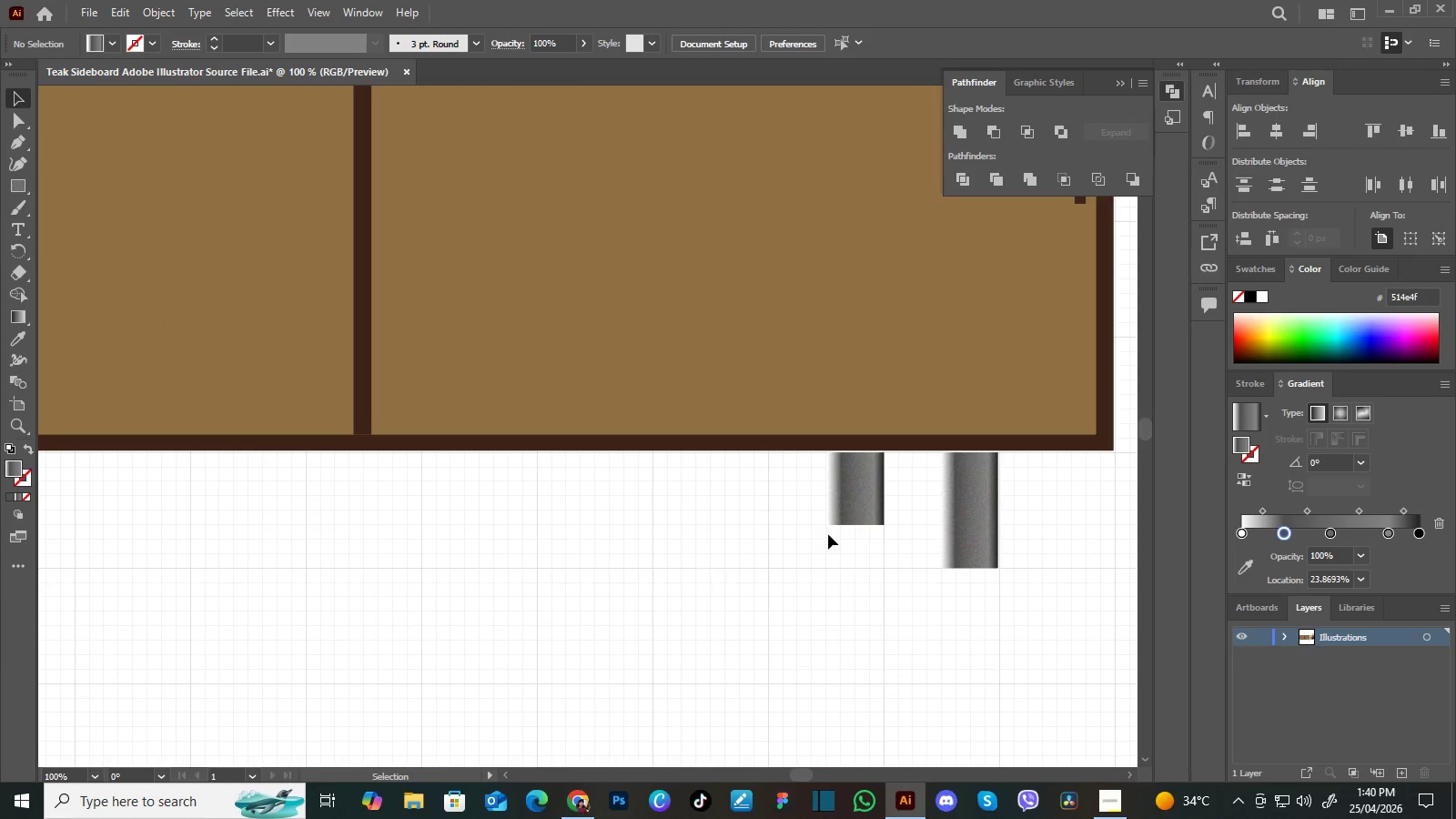 
key(Space)
 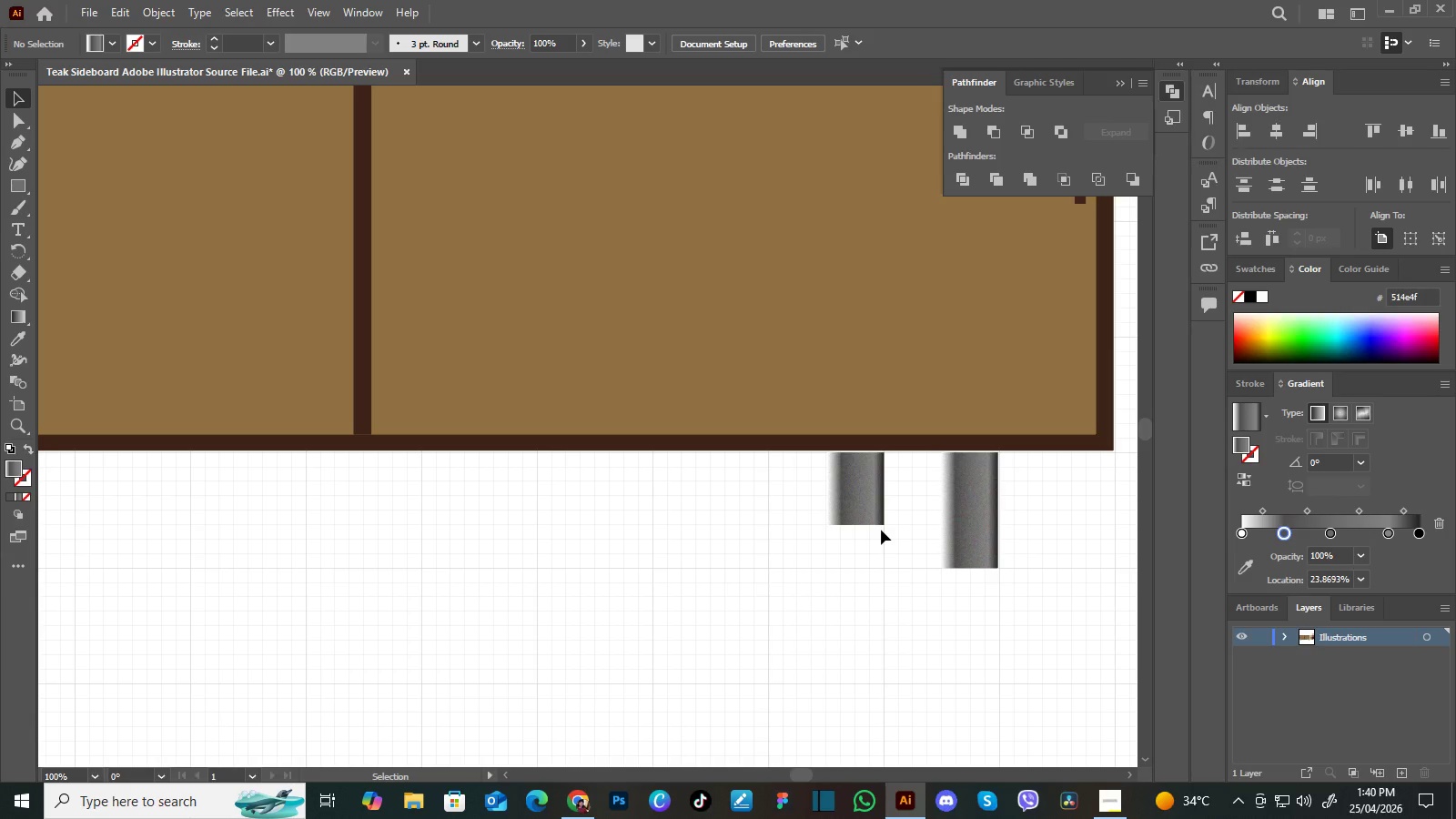 
wait(10.84)
 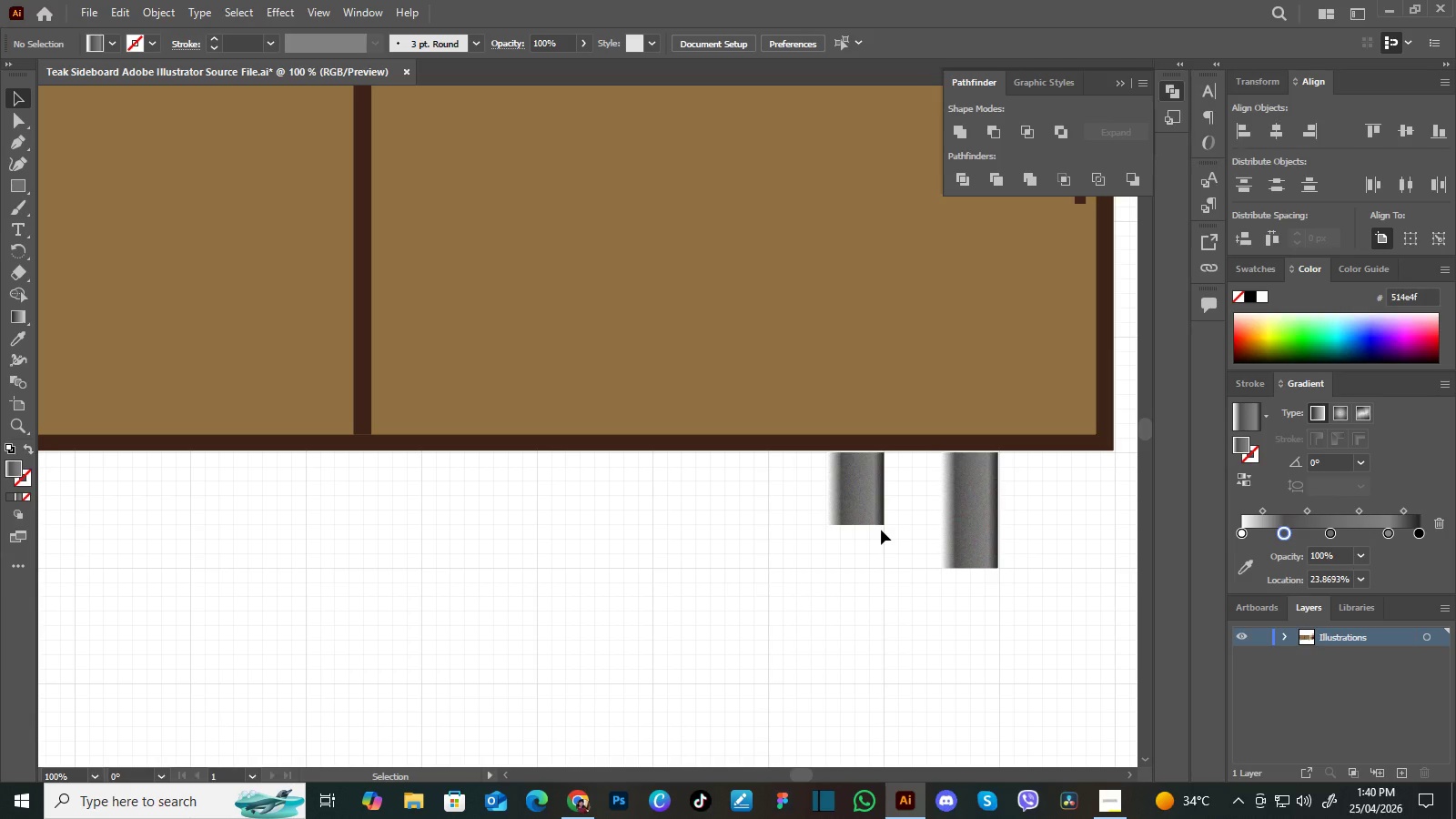 
hold_key(key=Space, duration=1.5)
 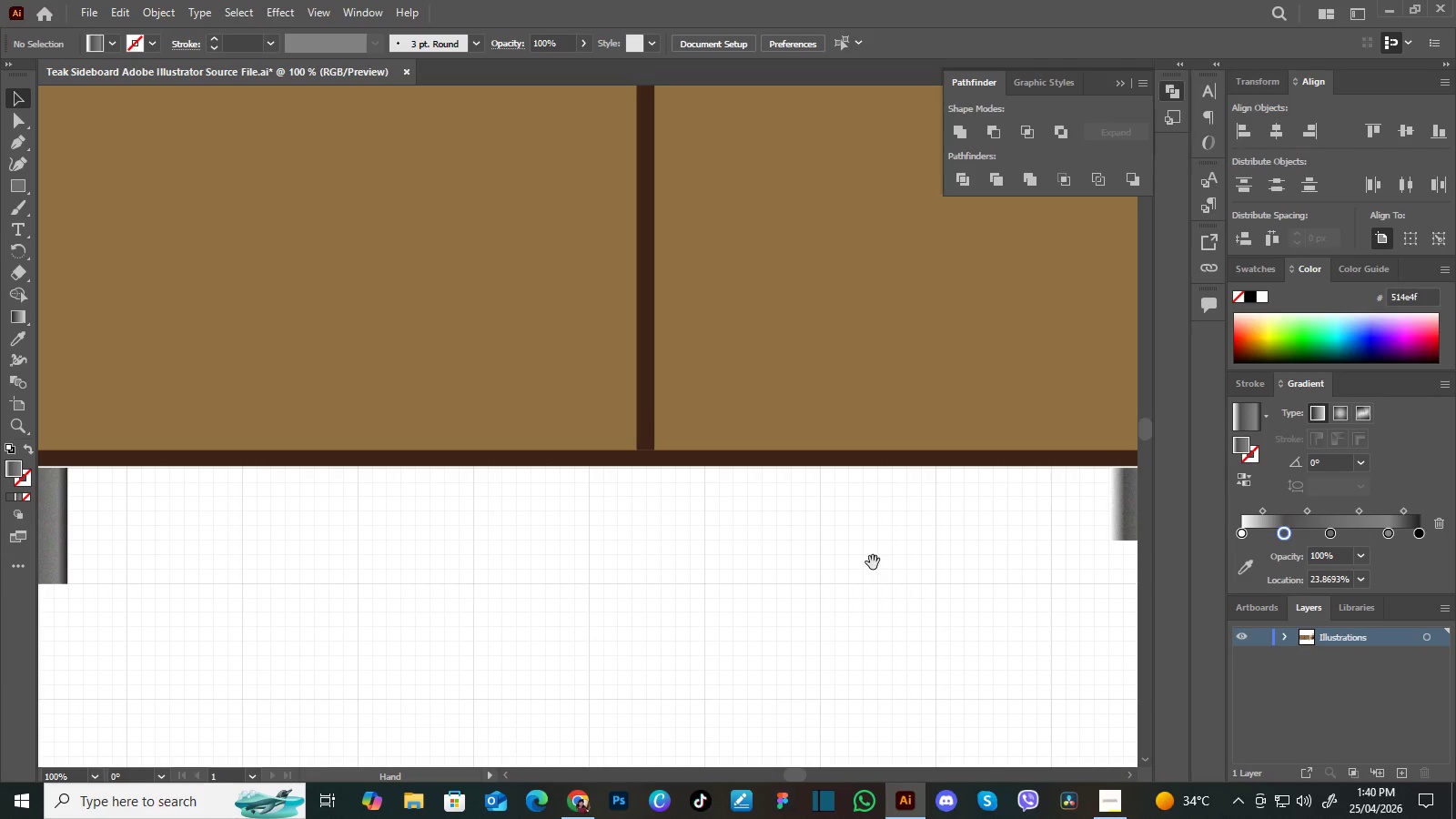 
left_click_drag(start_coordinate=[649, 552], to_coordinate=[823, 567])
 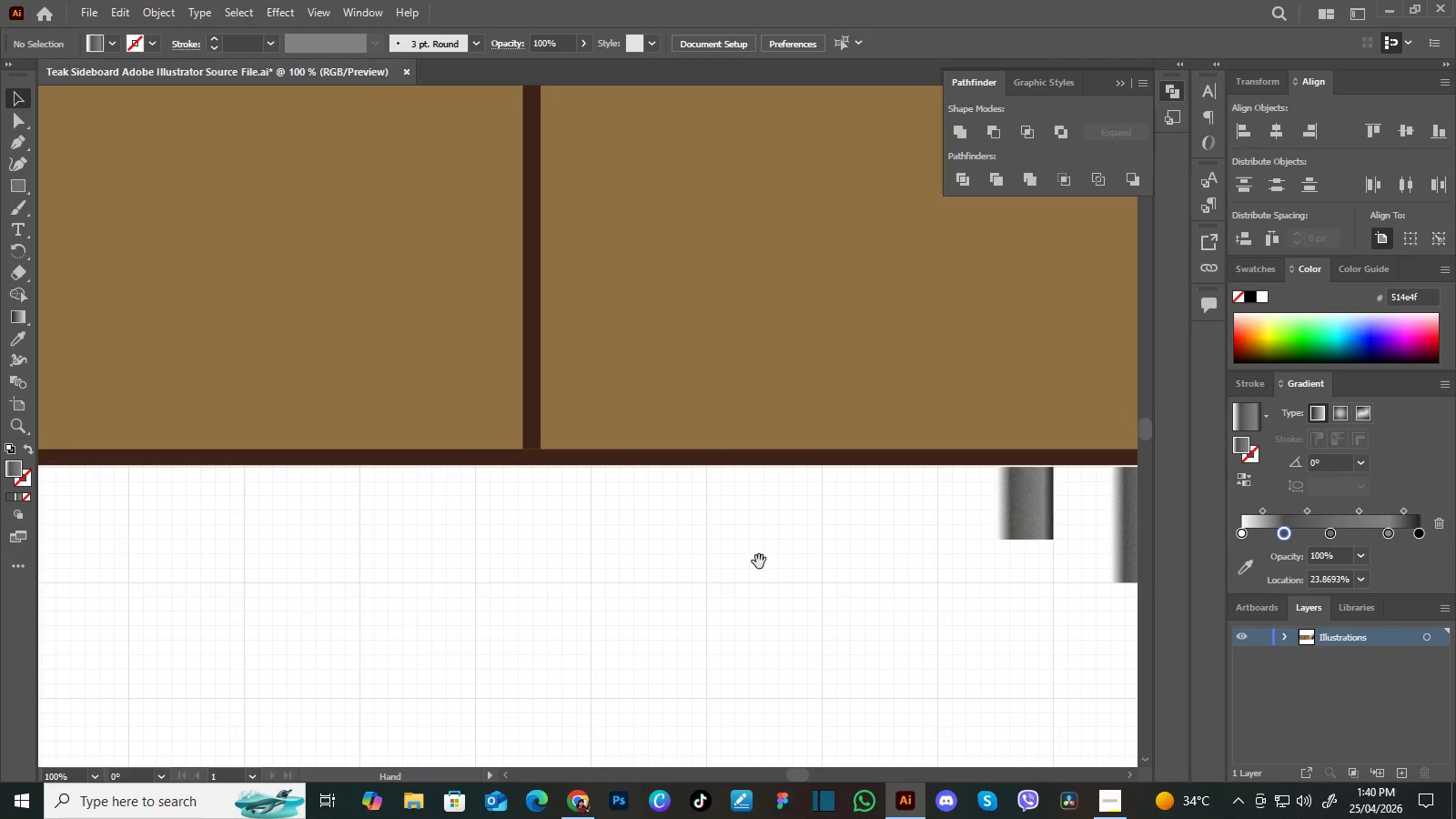 
hold_key(key=Space, duration=0.7)
 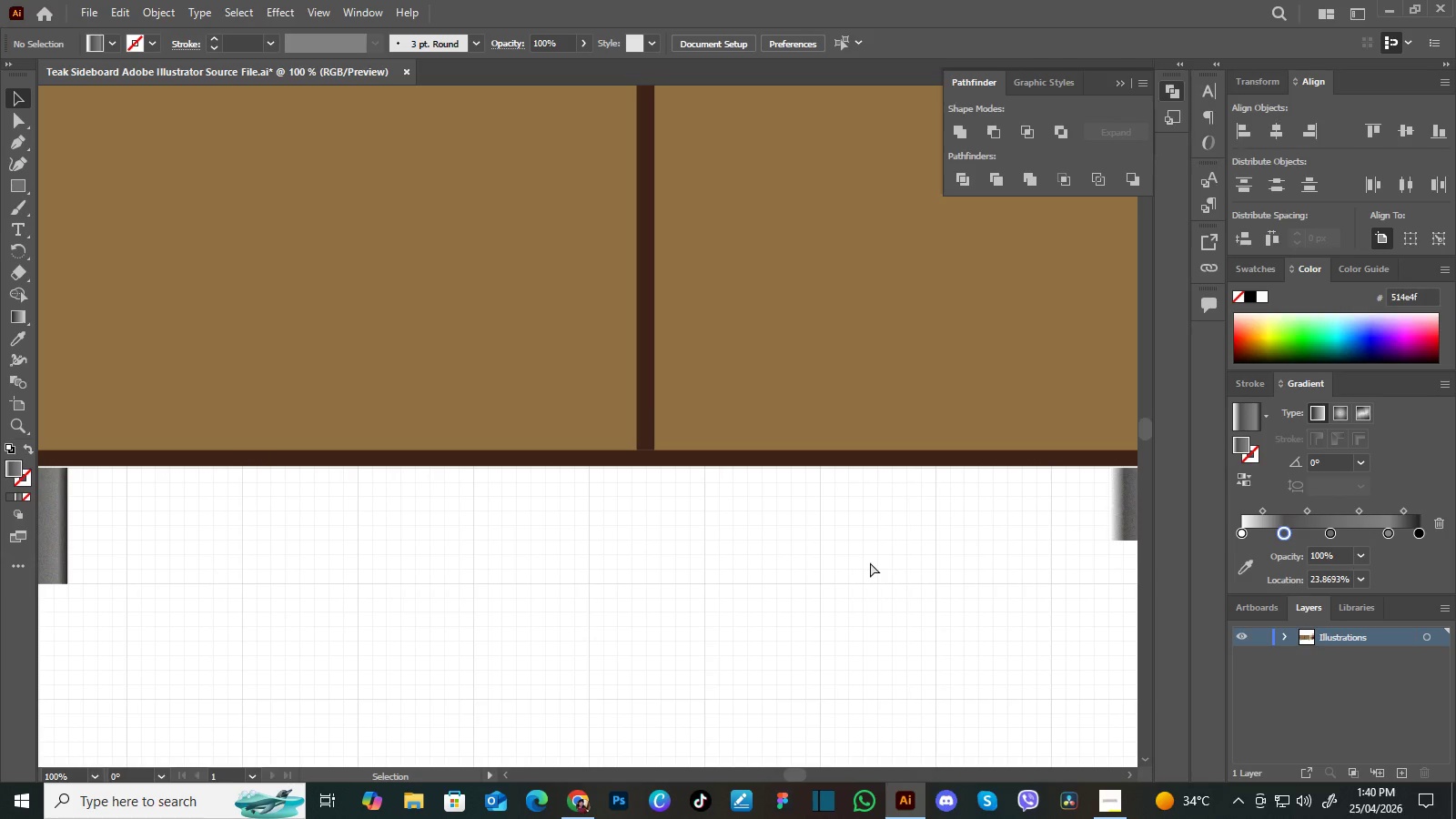 
left_click_drag(start_coordinate=[759, 561], to_coordinate=[873, 562])
 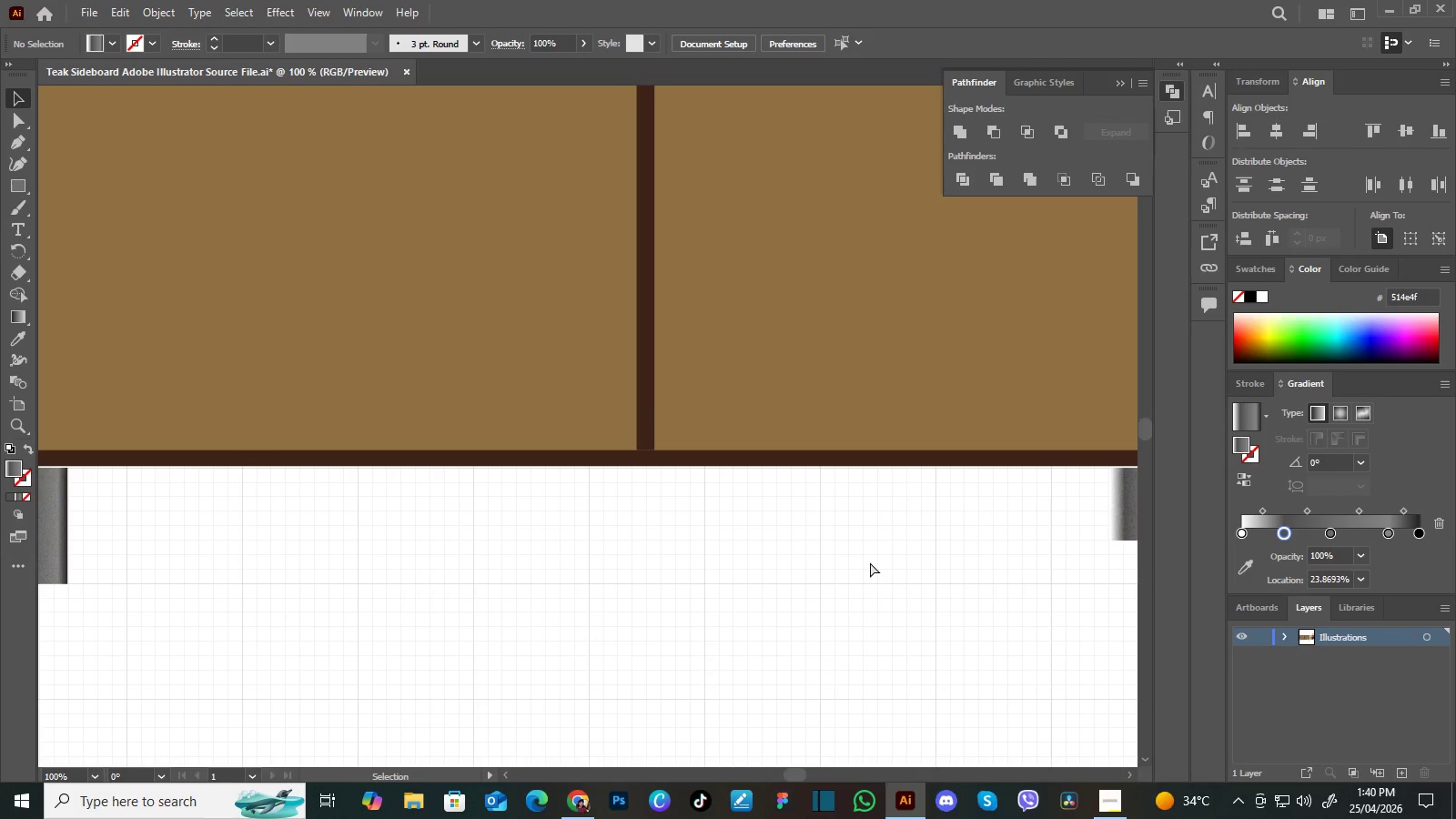 
key(Control+Minus)
 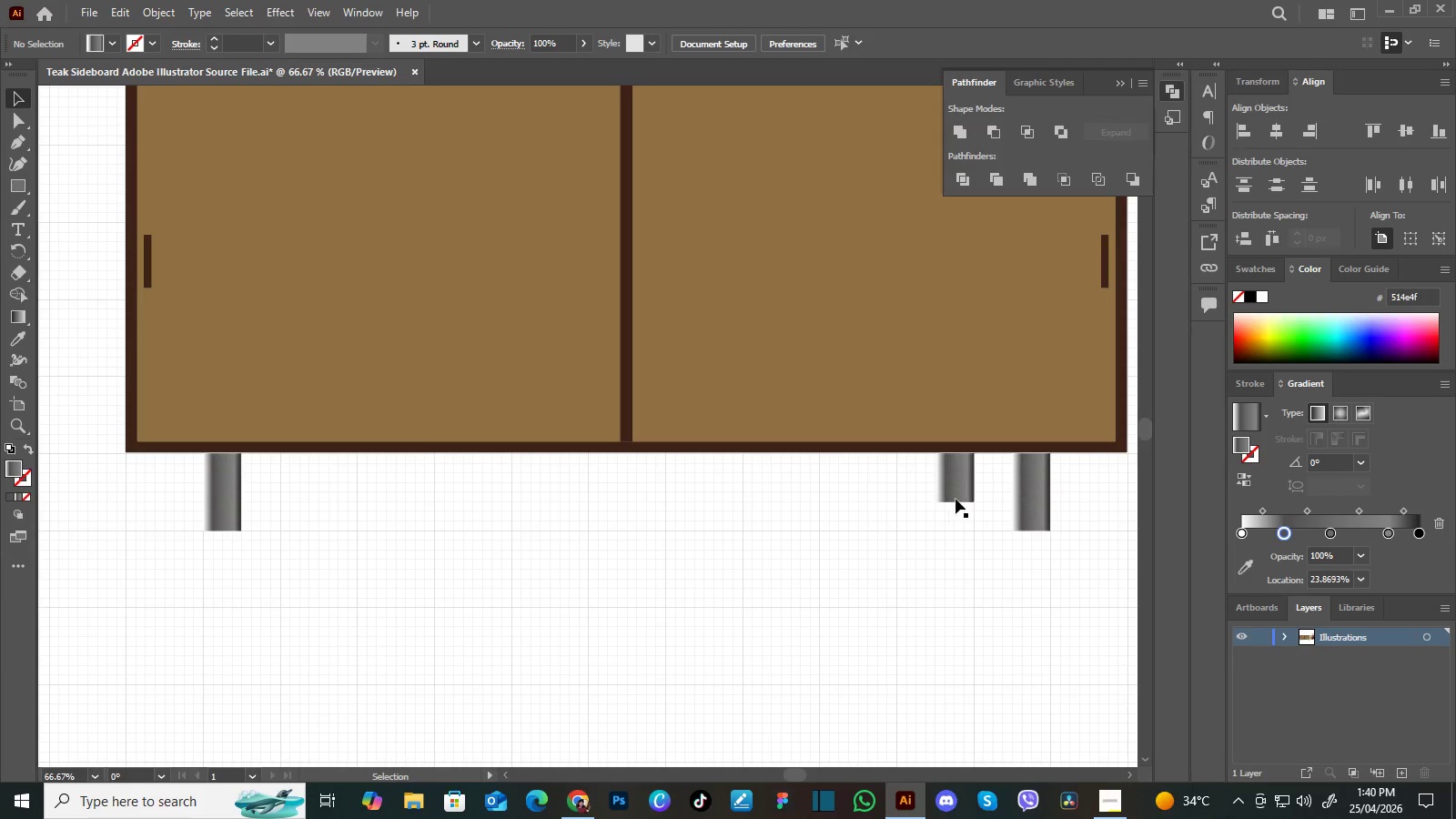 
left_click([957, 493])
 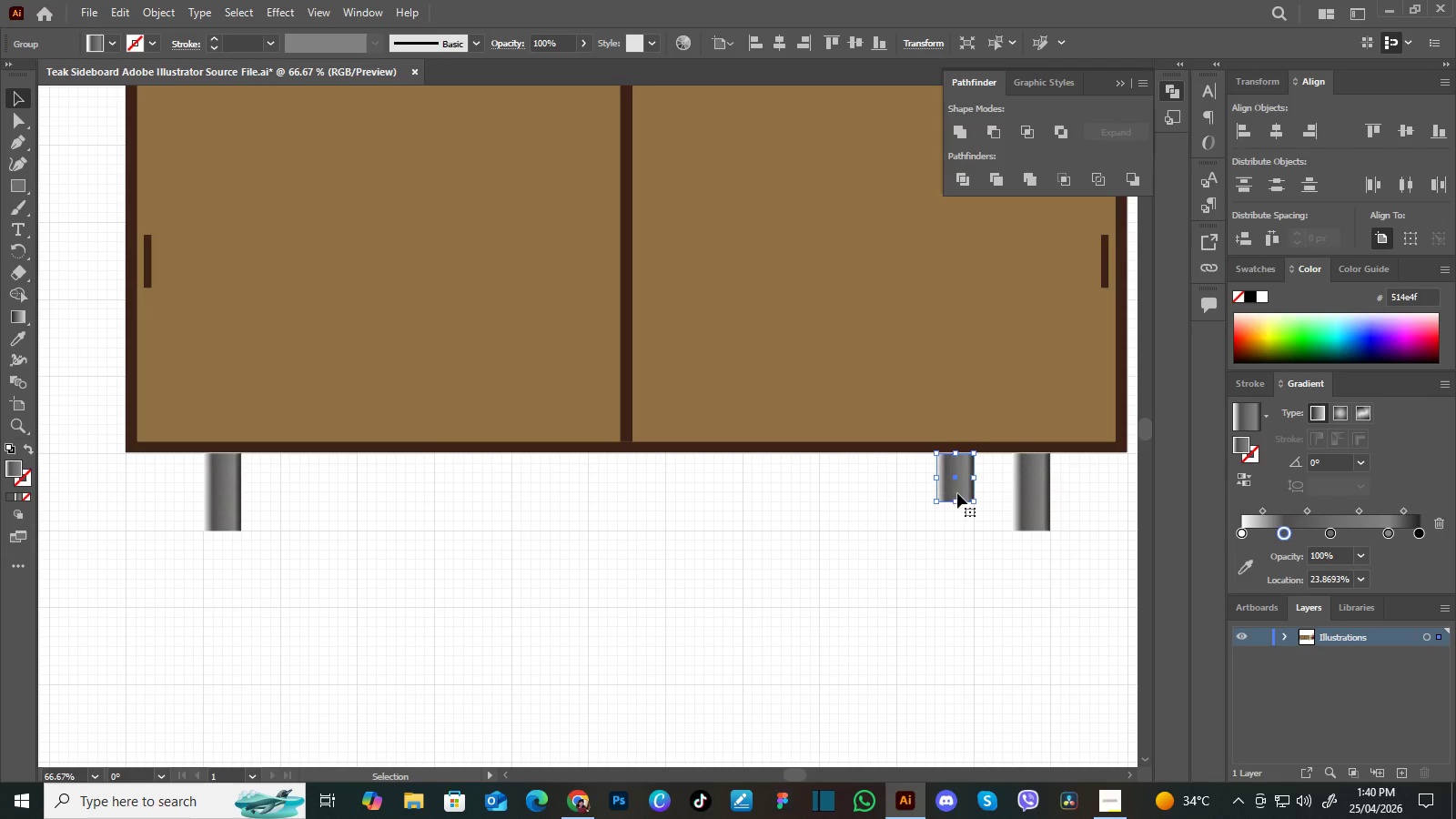 
hold_key(key=AltLeft, duration=1.42)
 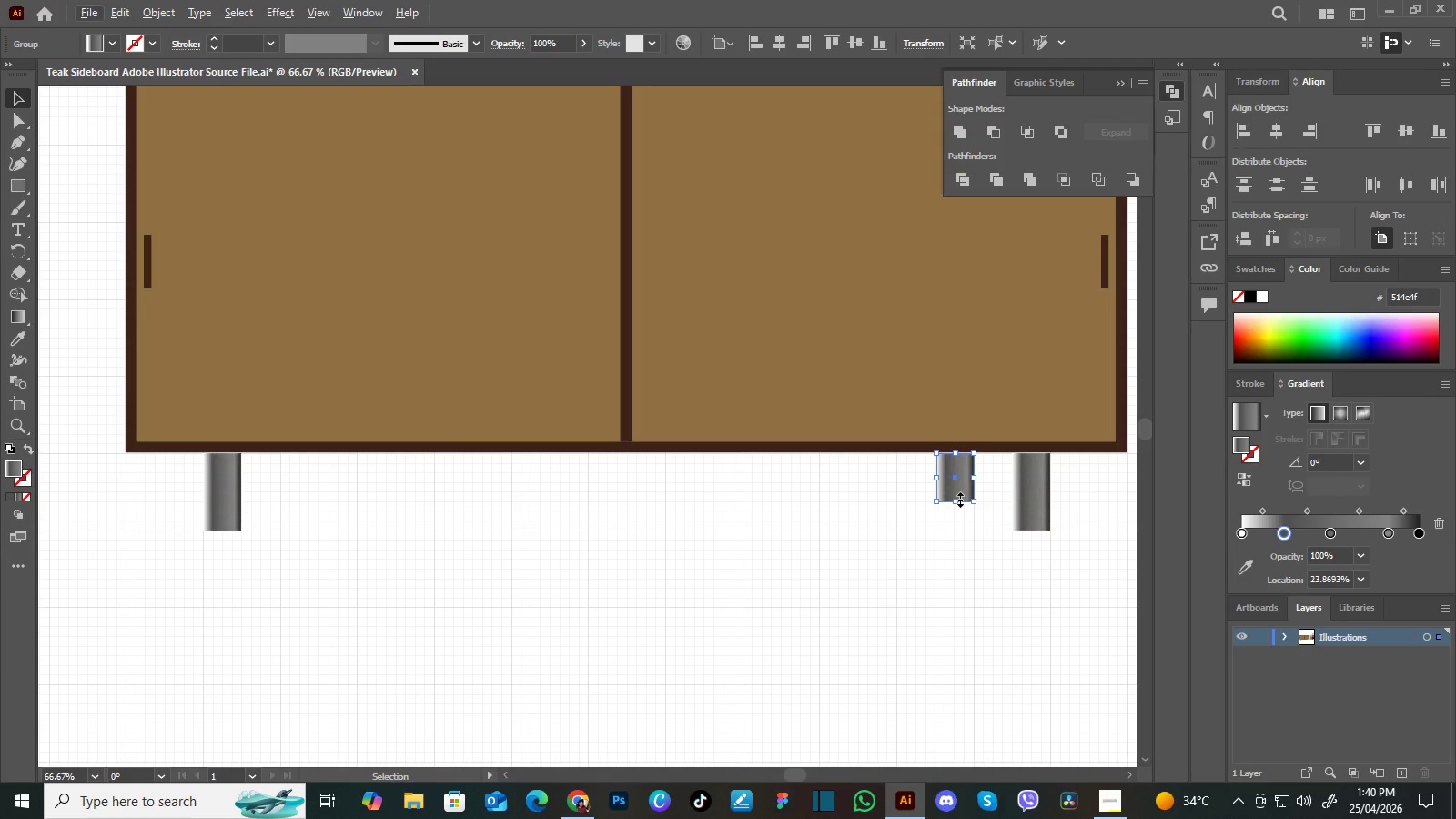 
left_click_drag(start_coordinate=[958, 498], to_coordinate=[950, 520])
 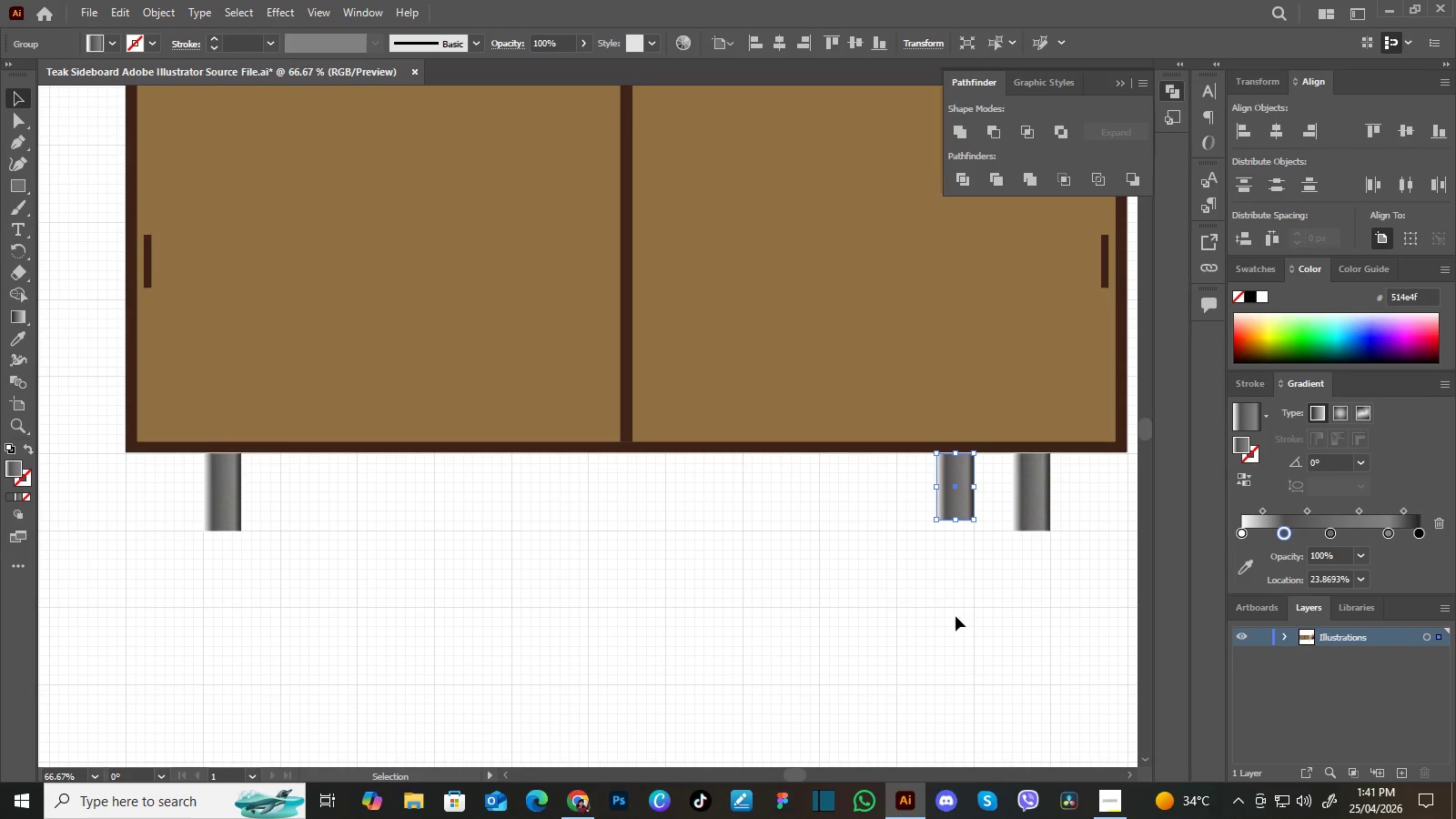 
left_click([956, 617])
 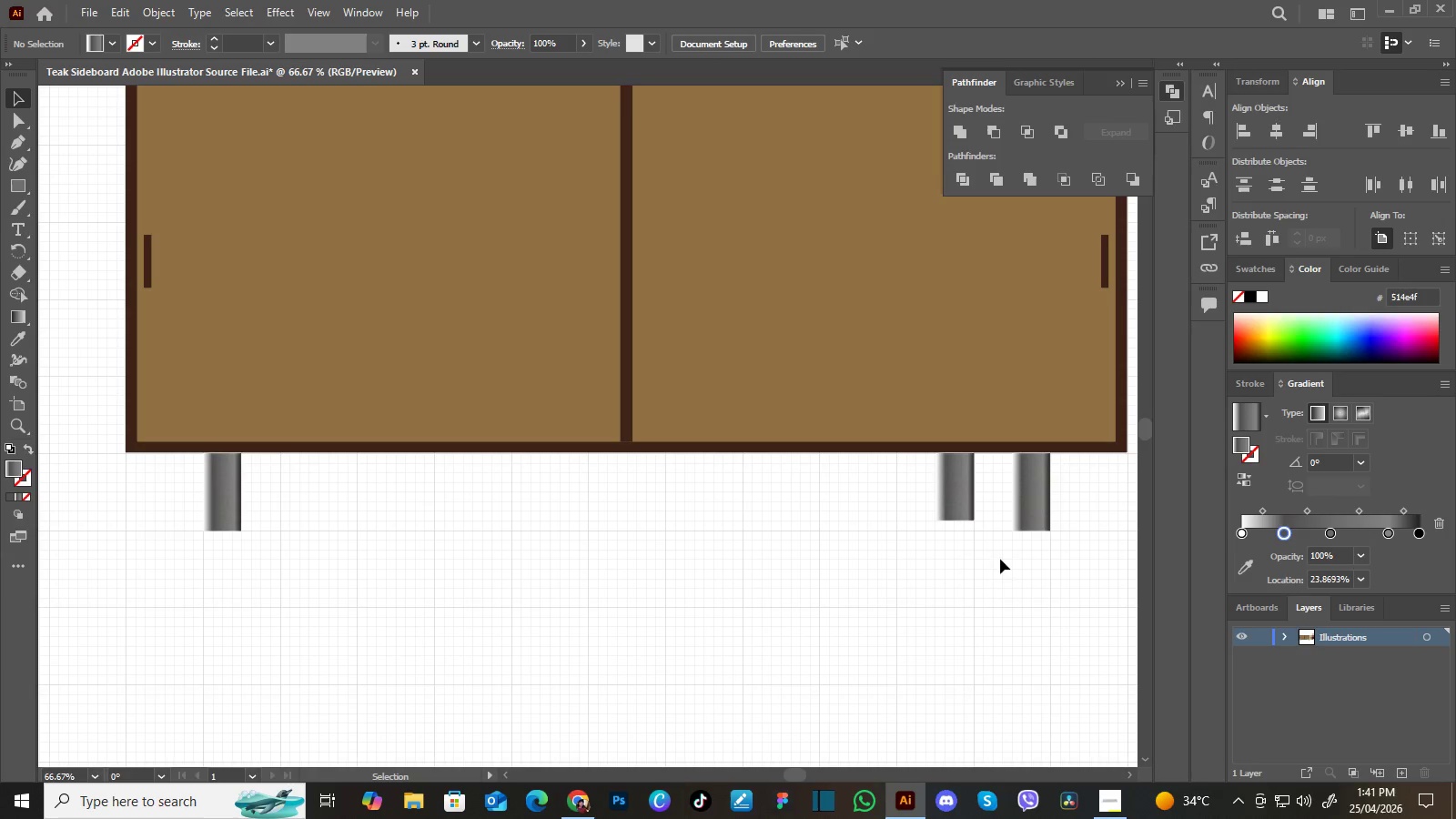 
hold_key(key=Space, duration=1.5)
 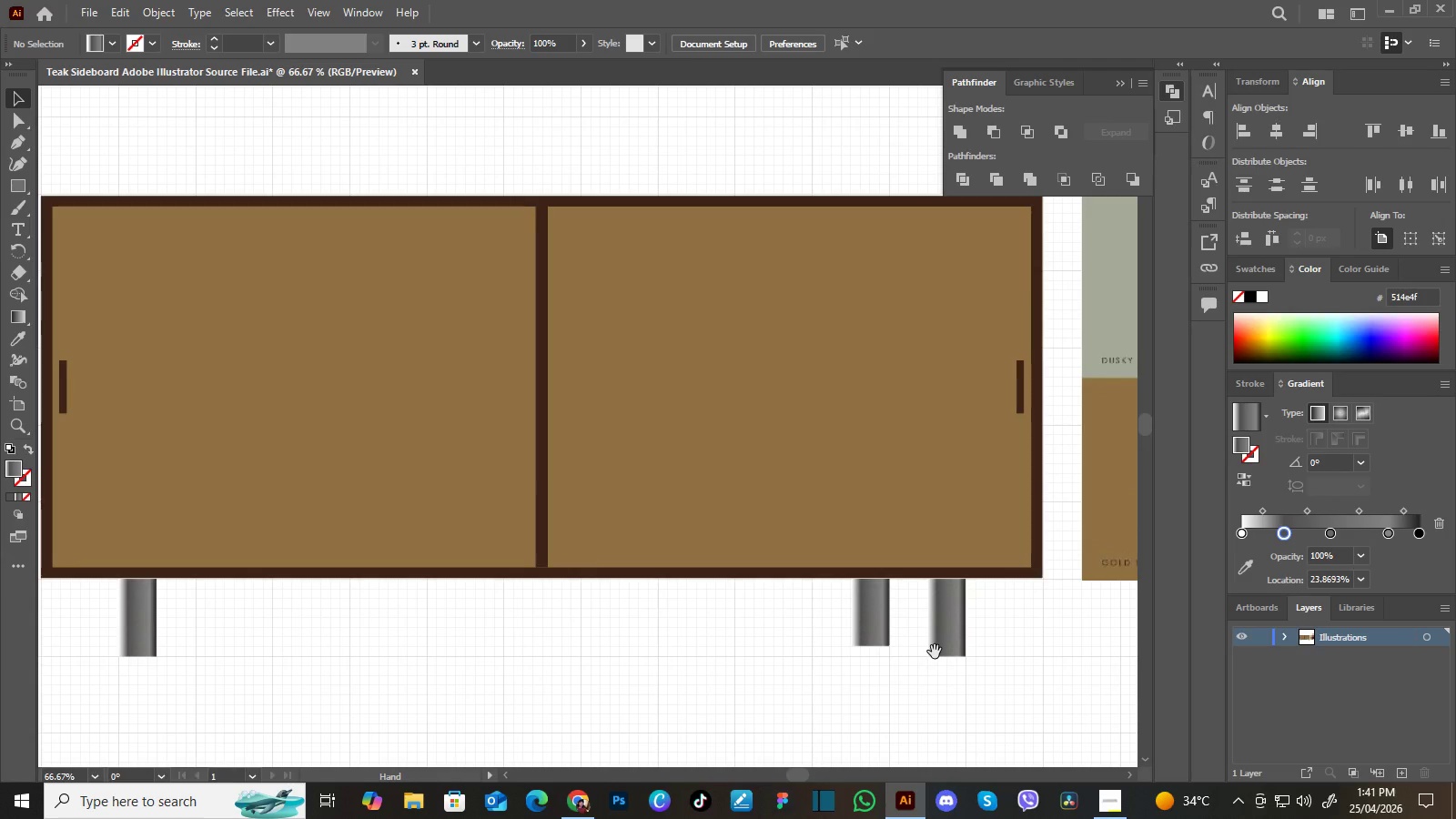 
left_click_drag(start_coordinate=[1000, 557], to_coordinate=[922, 668])
 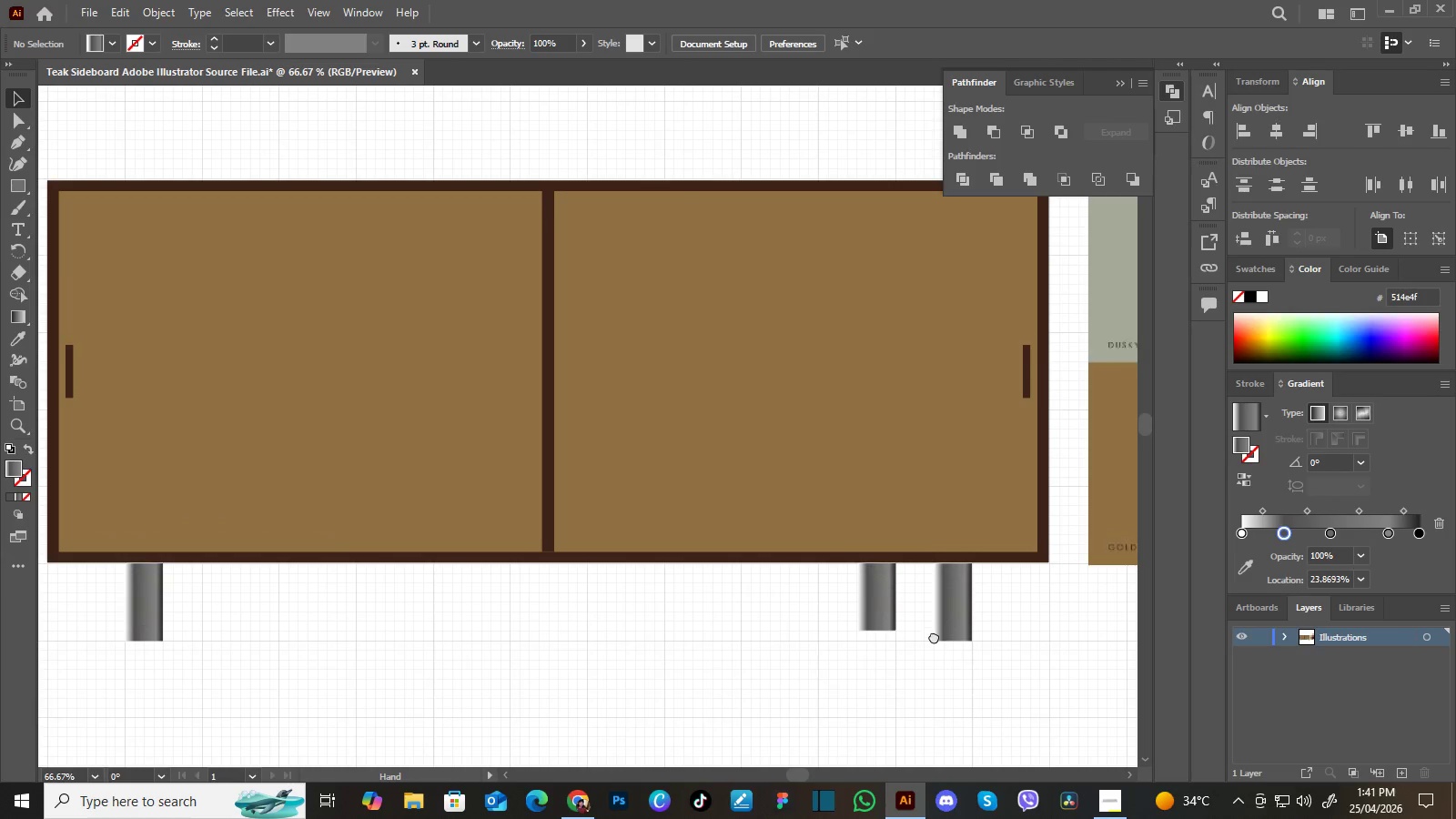 
left_click_drag(start_coordinate=[934, 636], to_coordinate=[927, 652])
 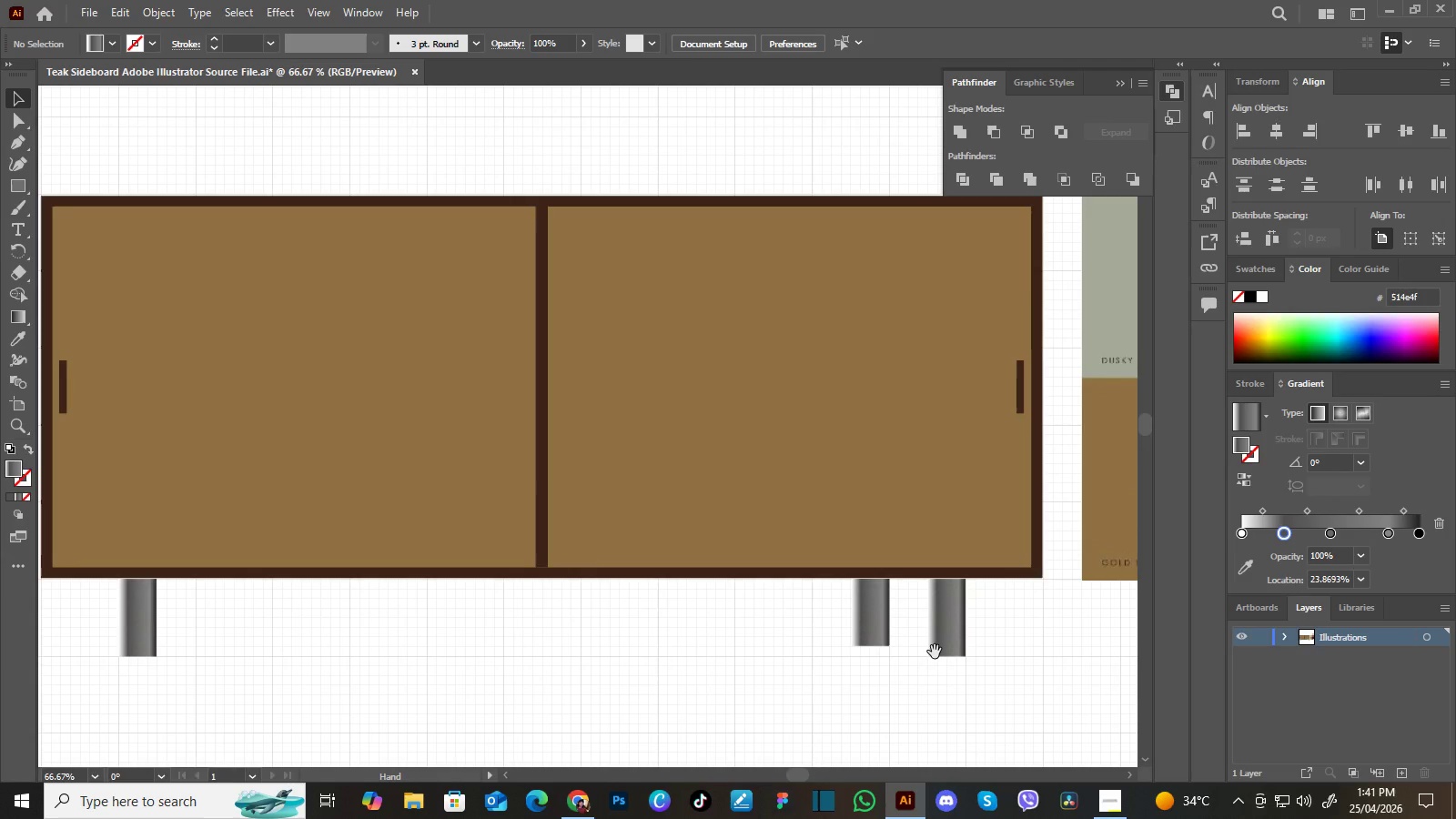 
hold_key(key=Space, duration=1.53)
 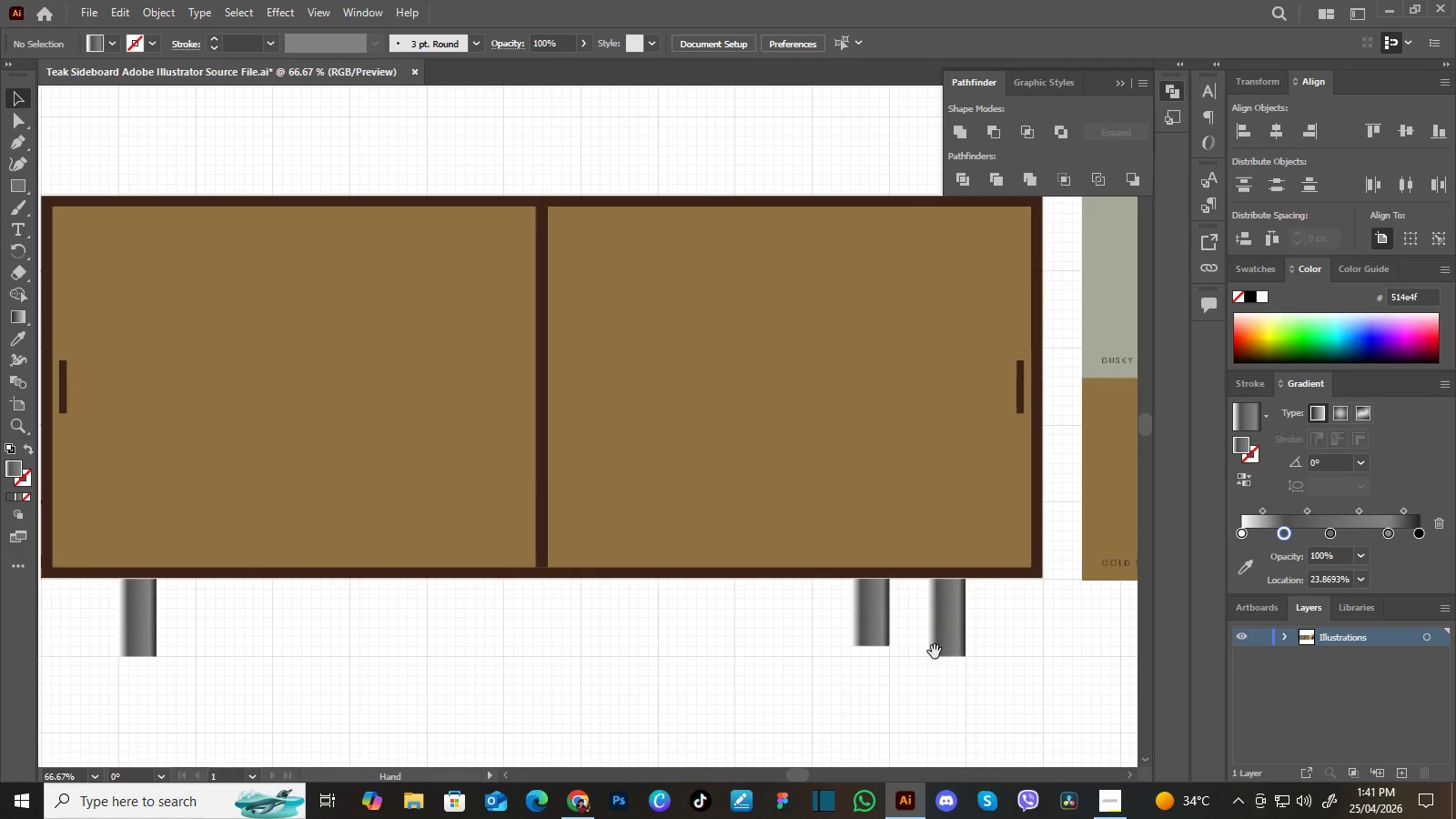 
hold_key(key=Space, duration=1.52)
 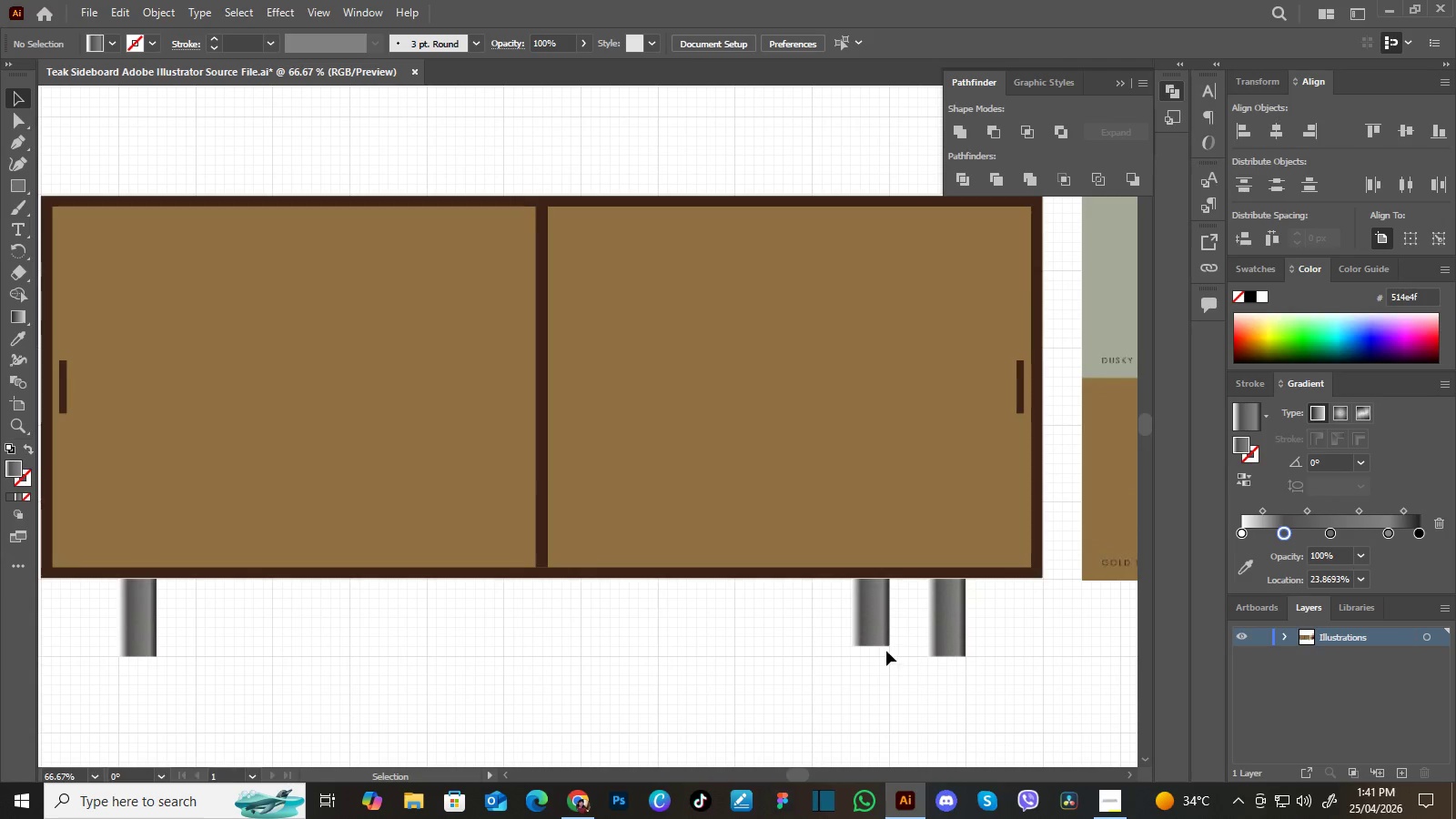 
key(Space)
 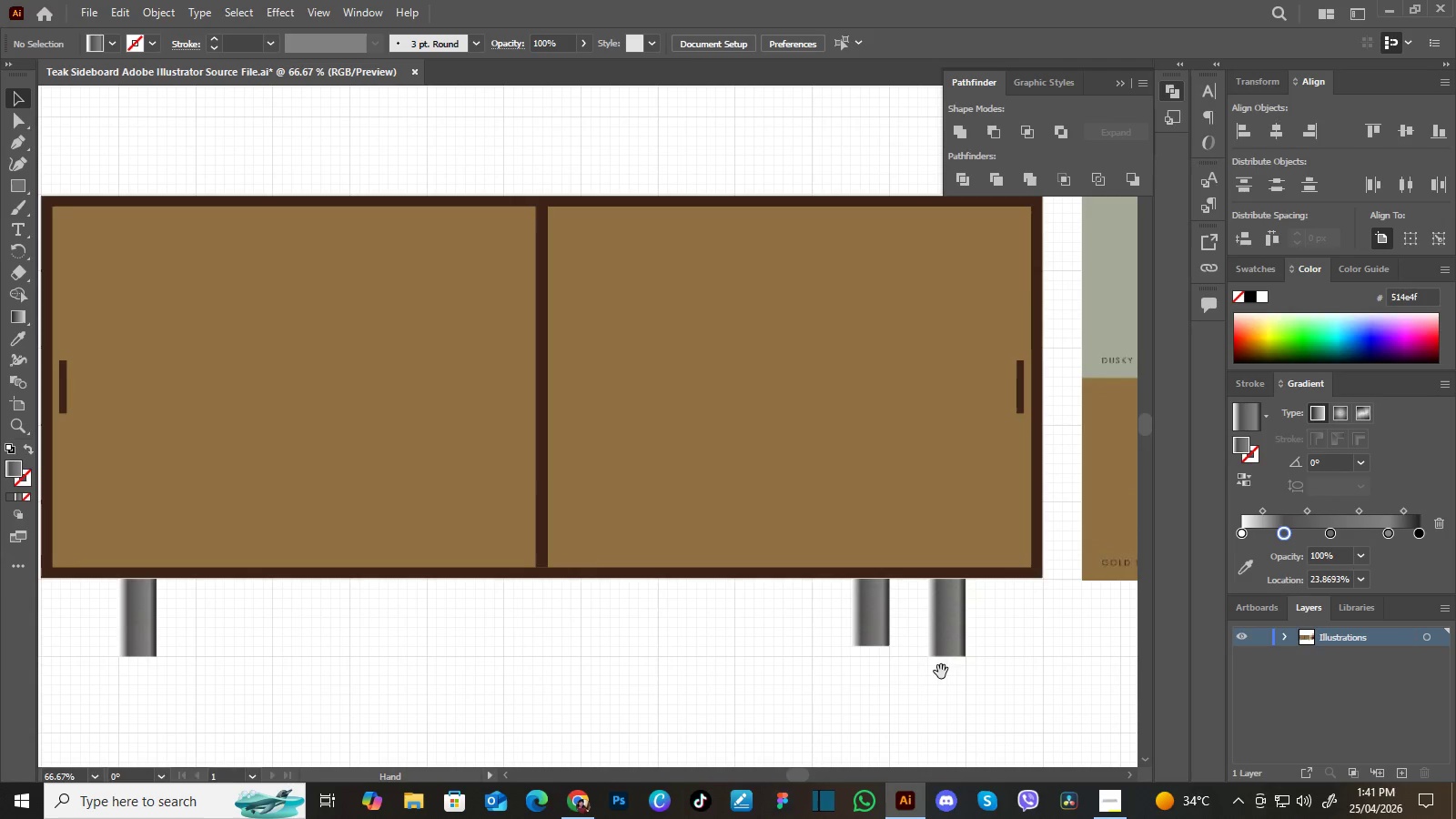 
key(Space)
 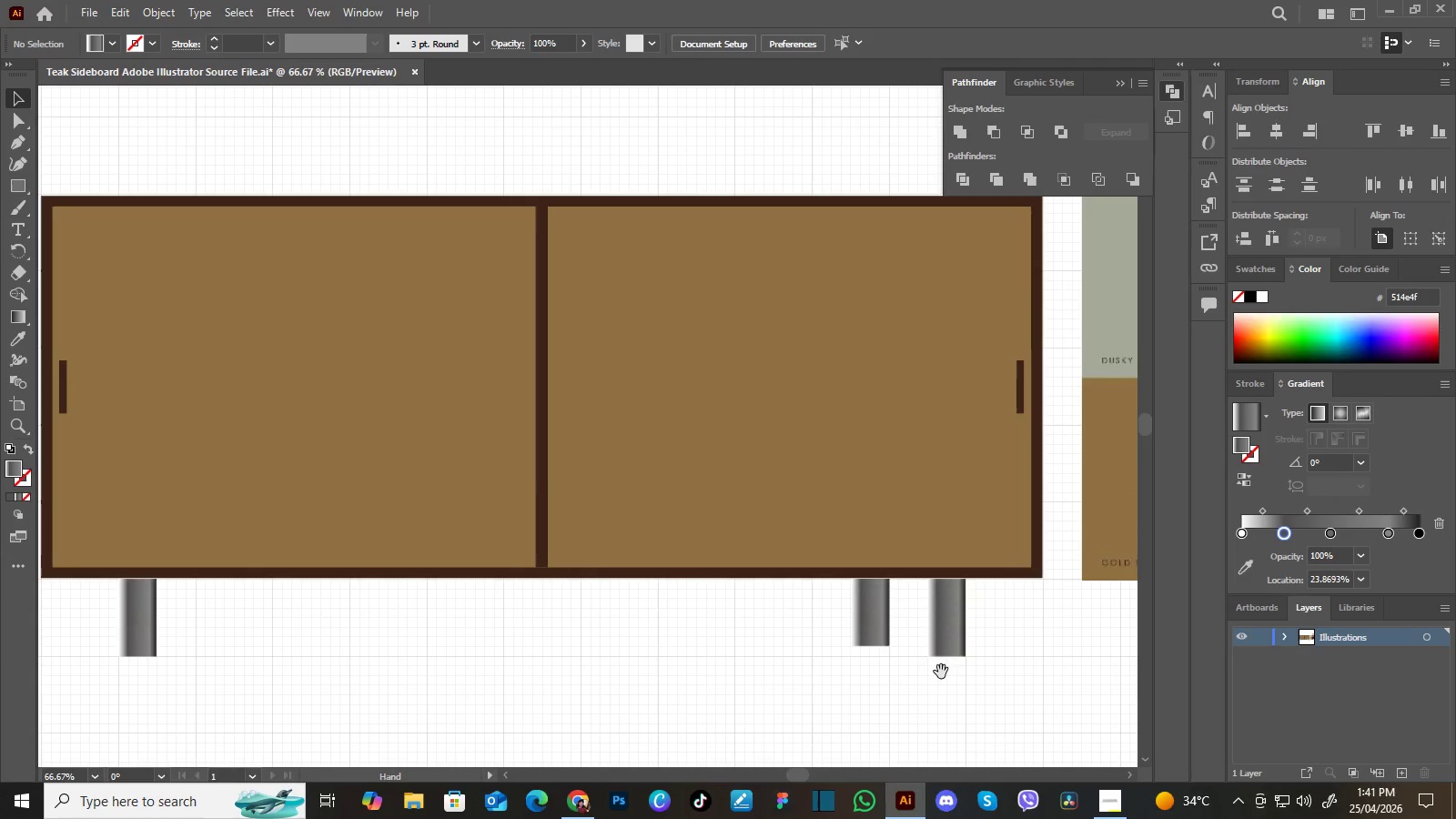 
key(Space)
 